 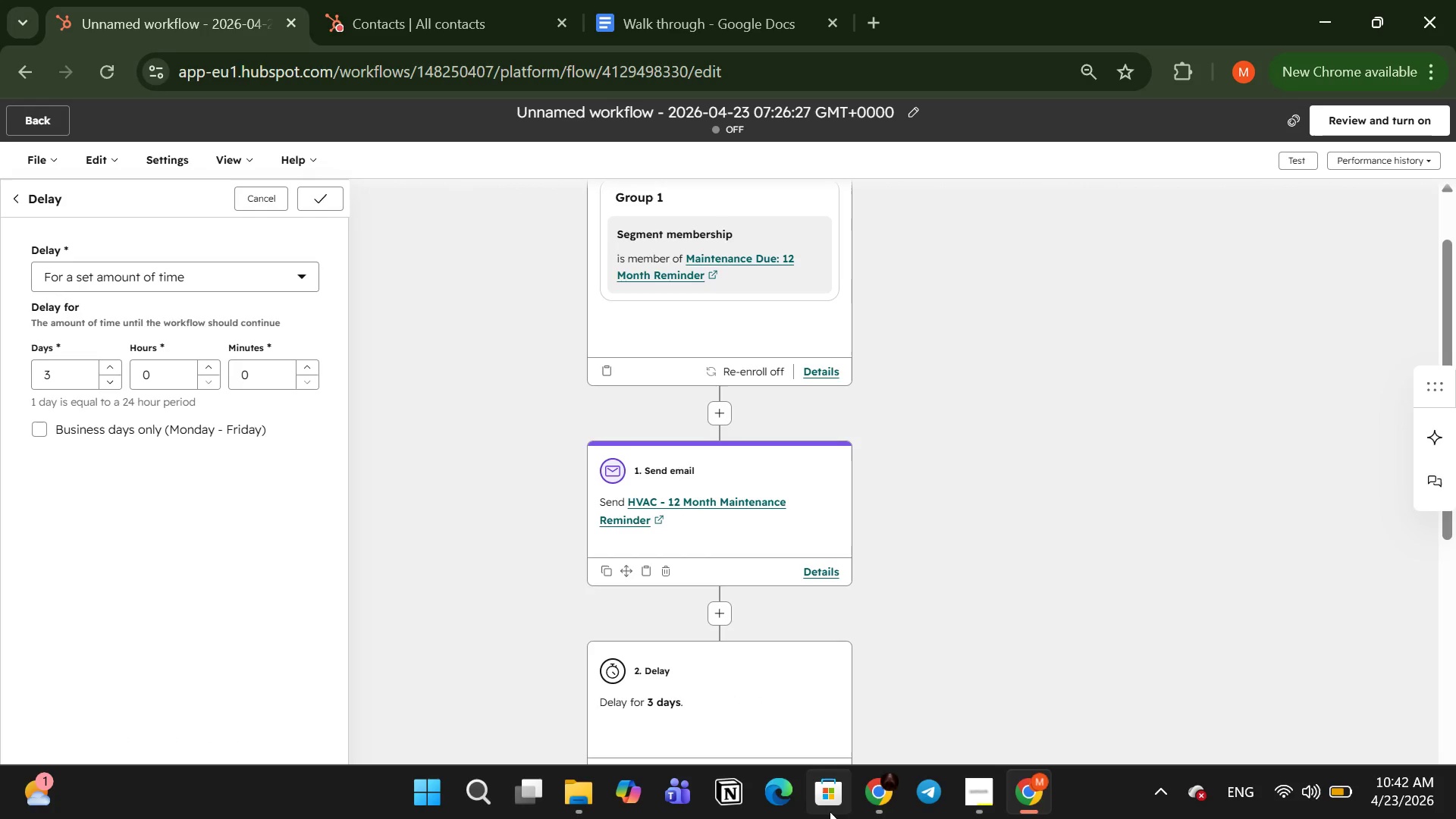 
key(I)
 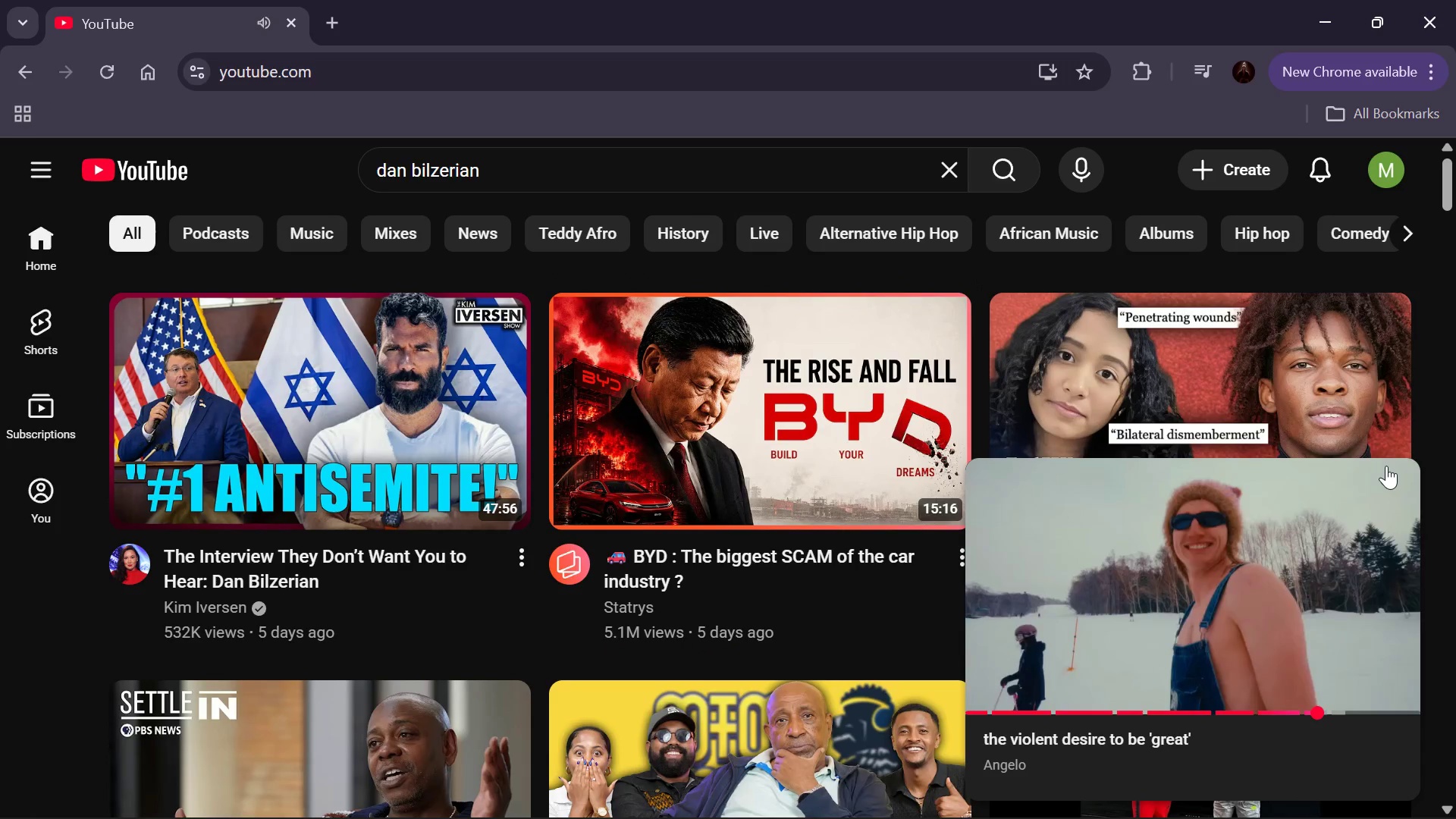 
left_click([1395, 475])
 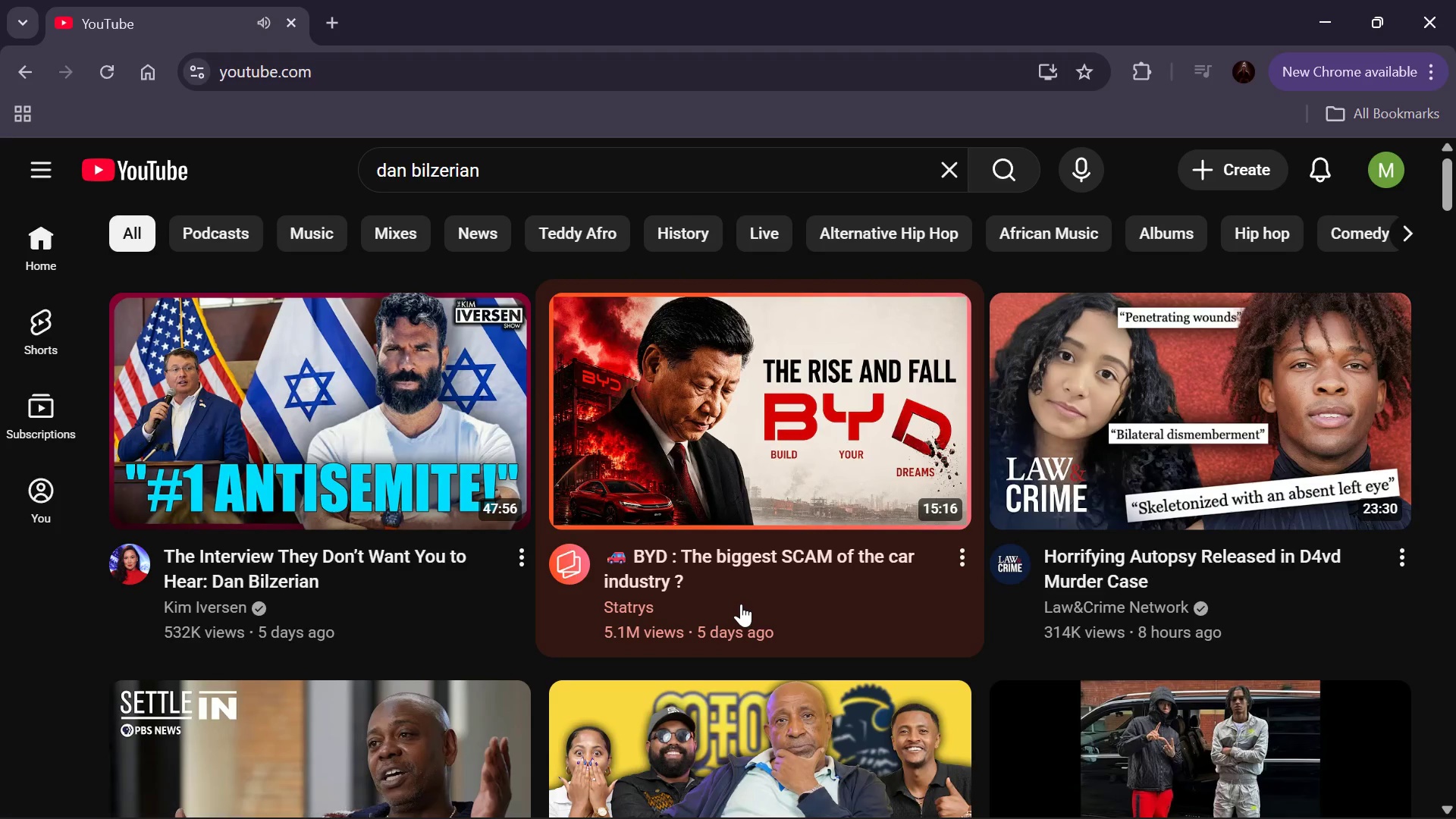 
scroll: coordinate [741, 604], scroll_direction: down, amount: 16.0
 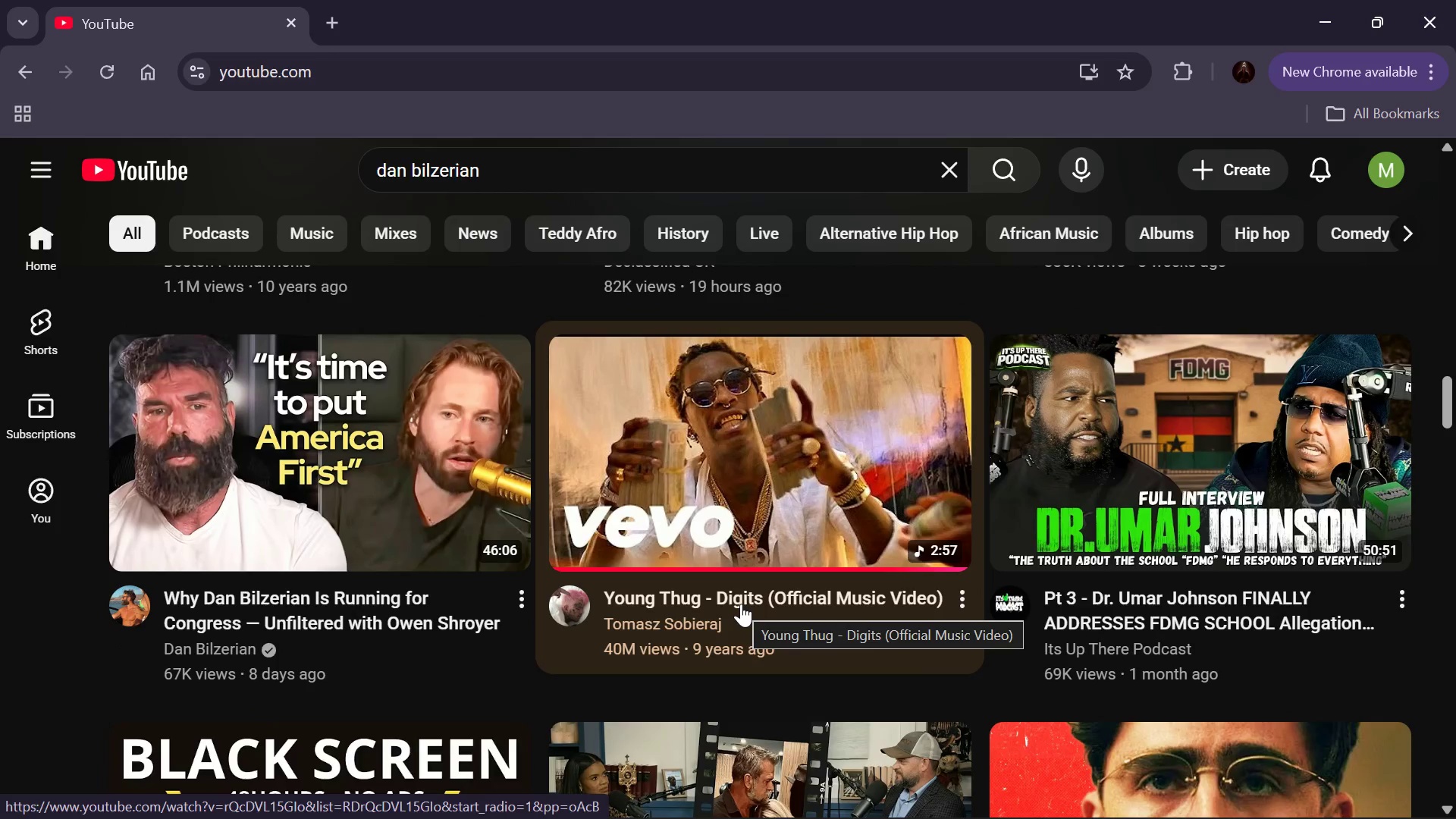 
left_click([1106, 470])
 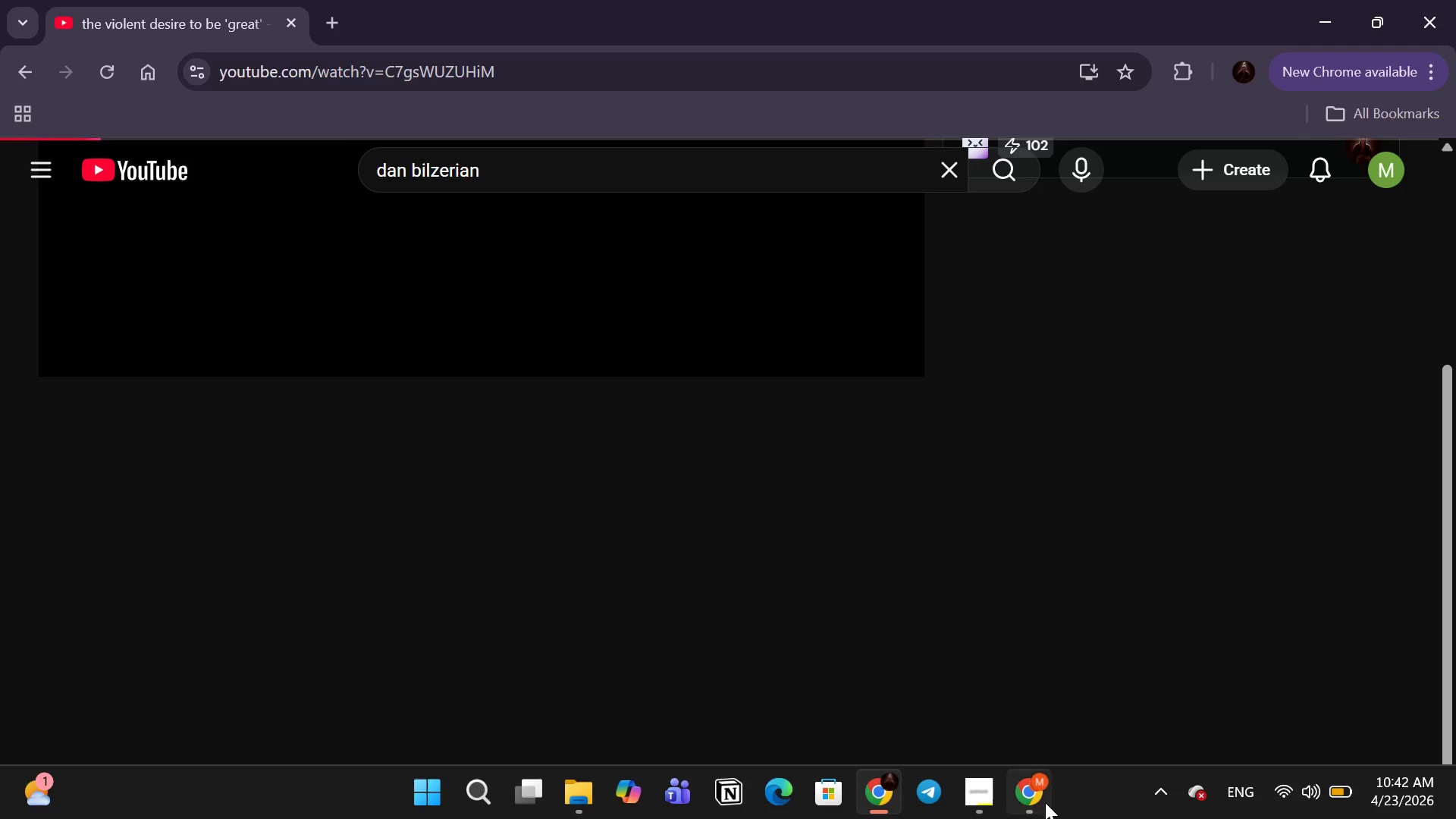 
left_click([1035, 795])
 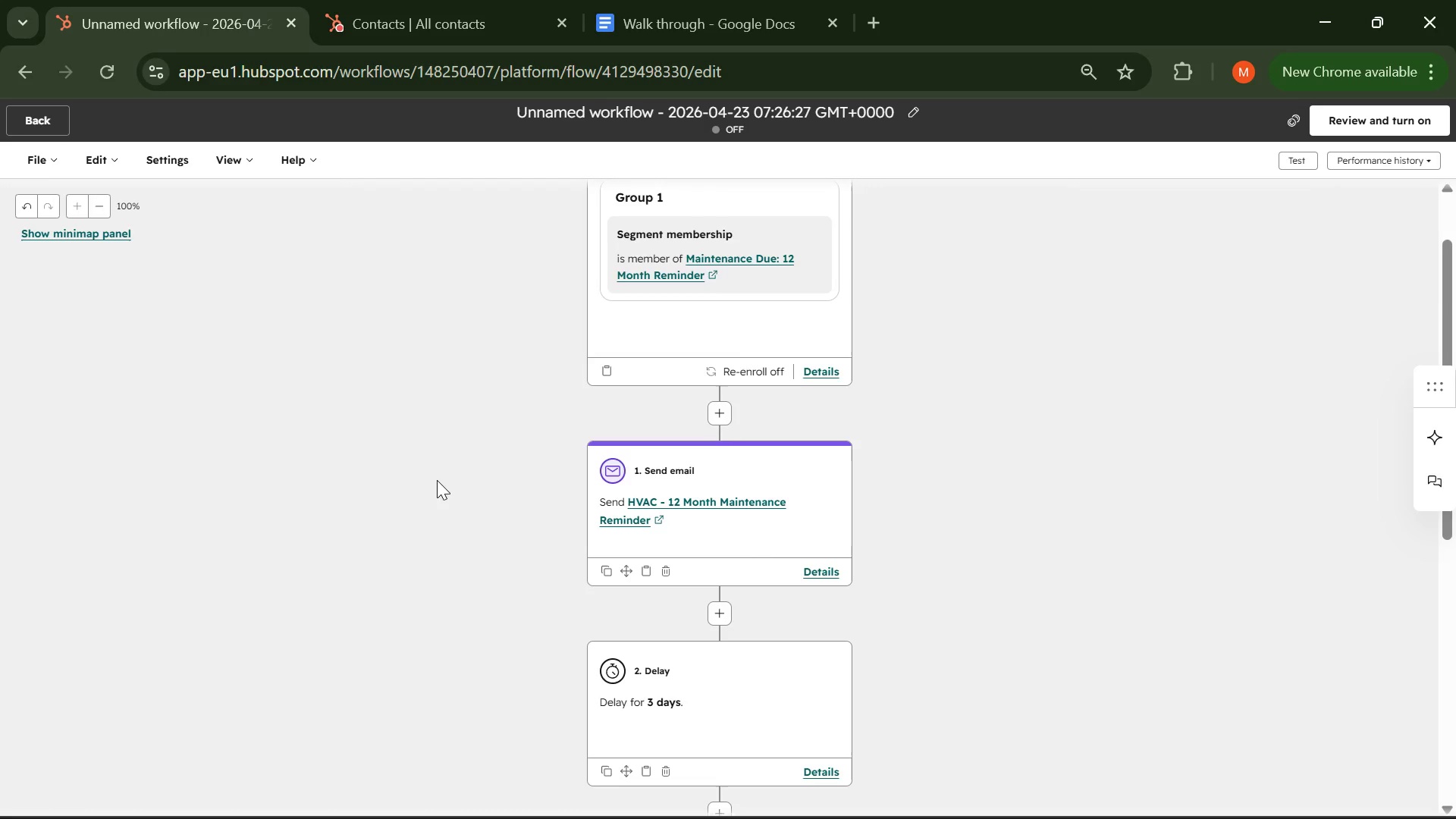 
scroll: coordinate [435, 482], scroll_direction: down, amount: 3.0
 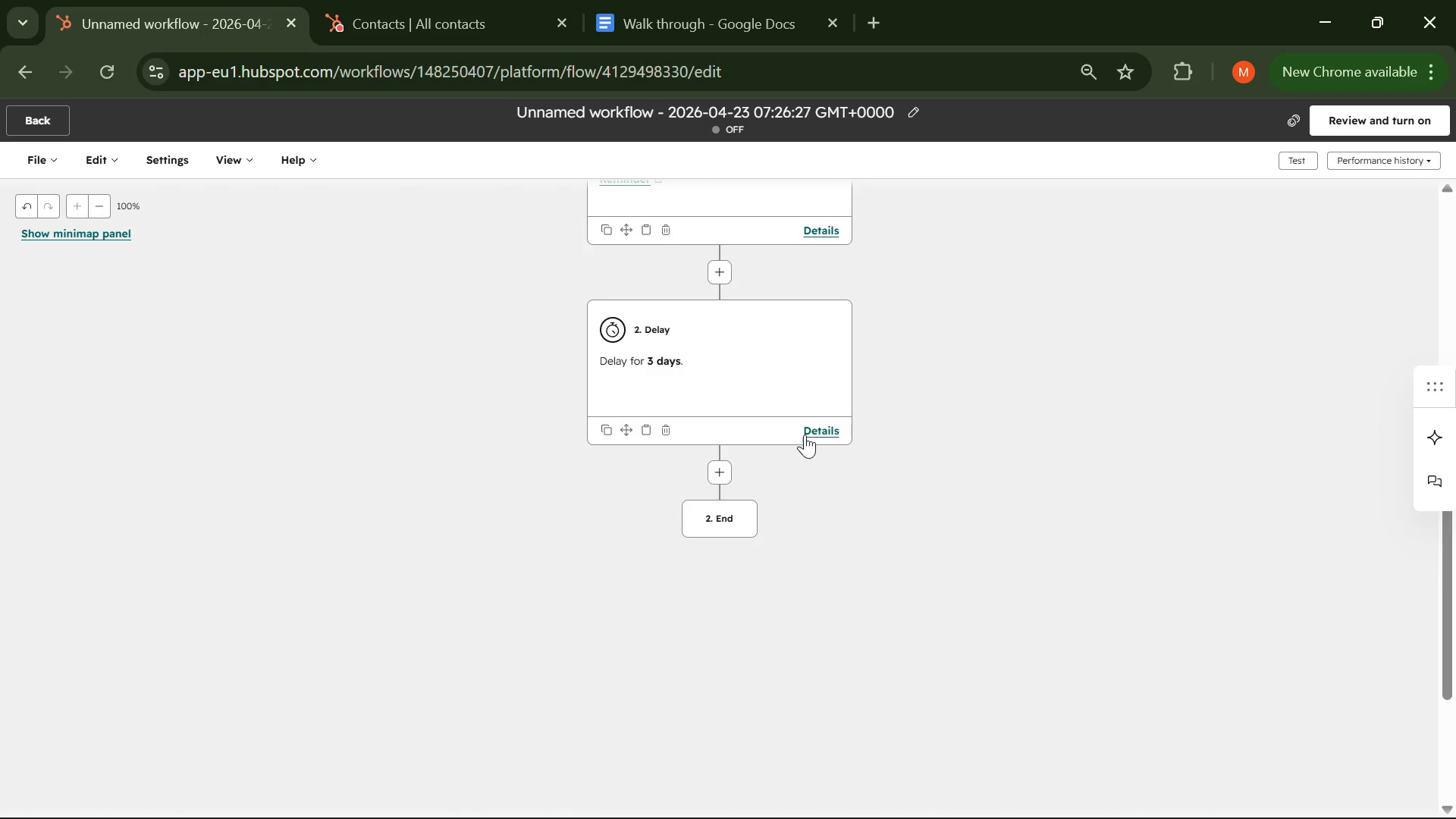 
left_click([723, 475])
 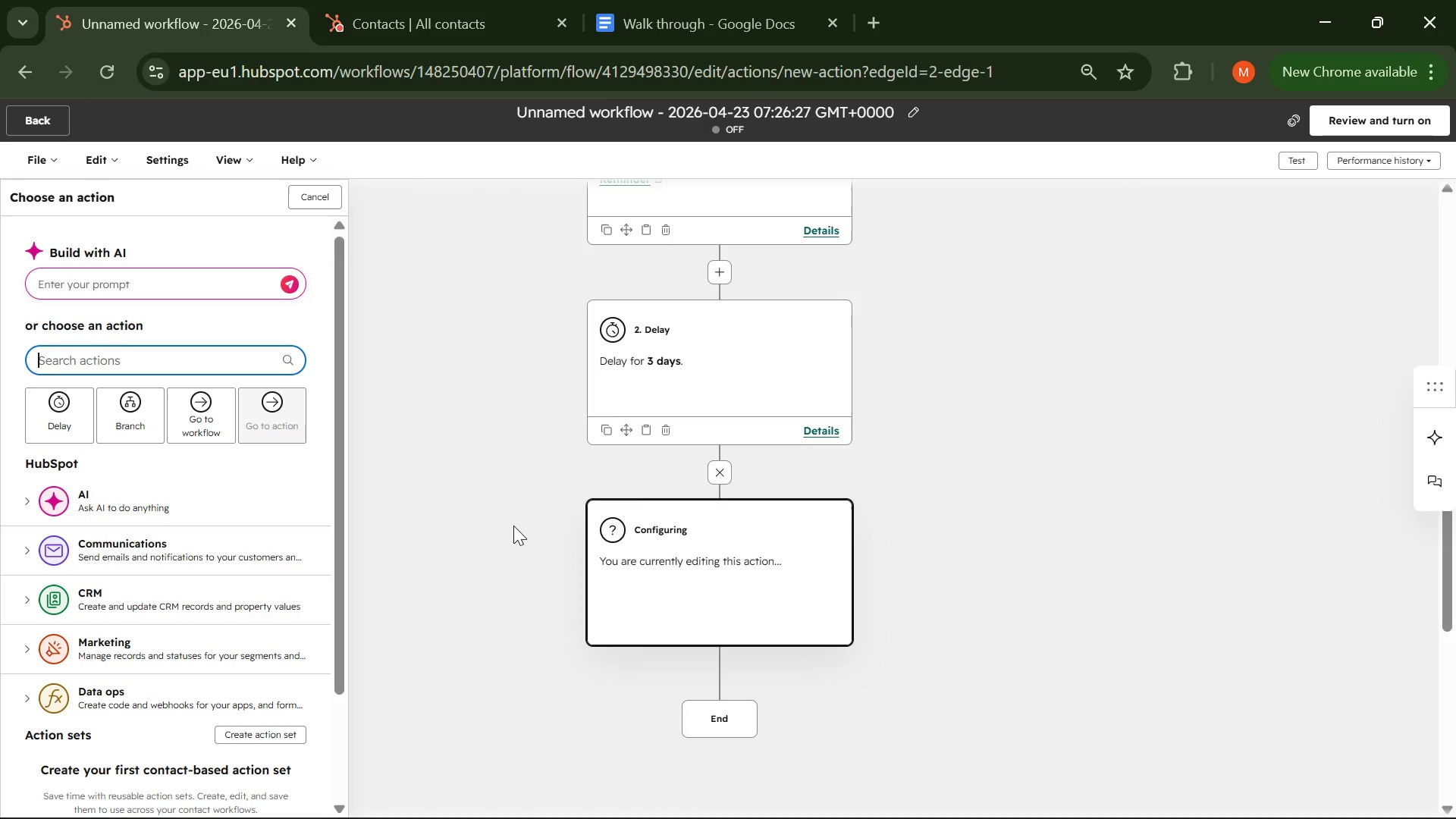 
wait(10.34)
 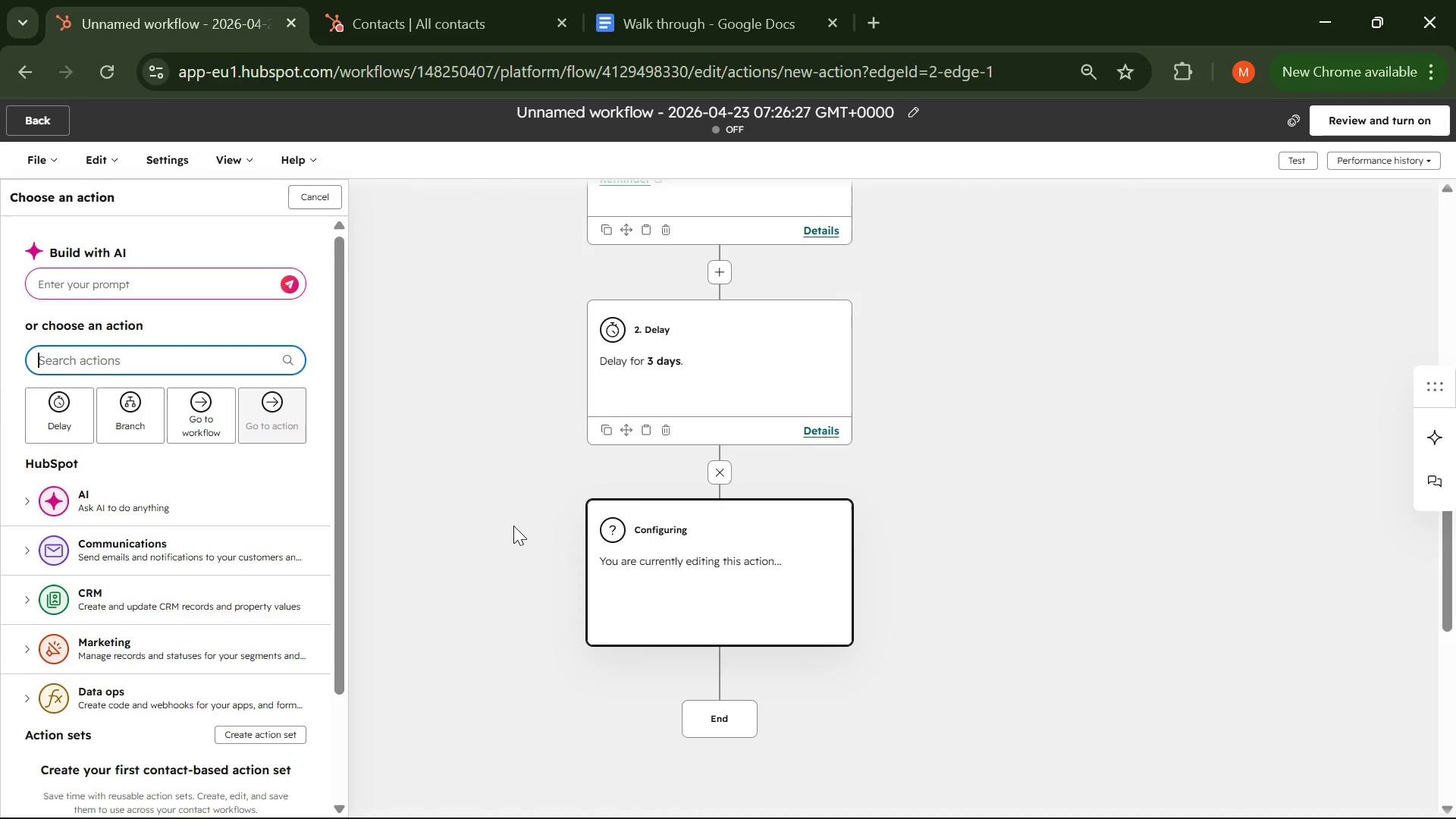 
type(IF/THEN)
 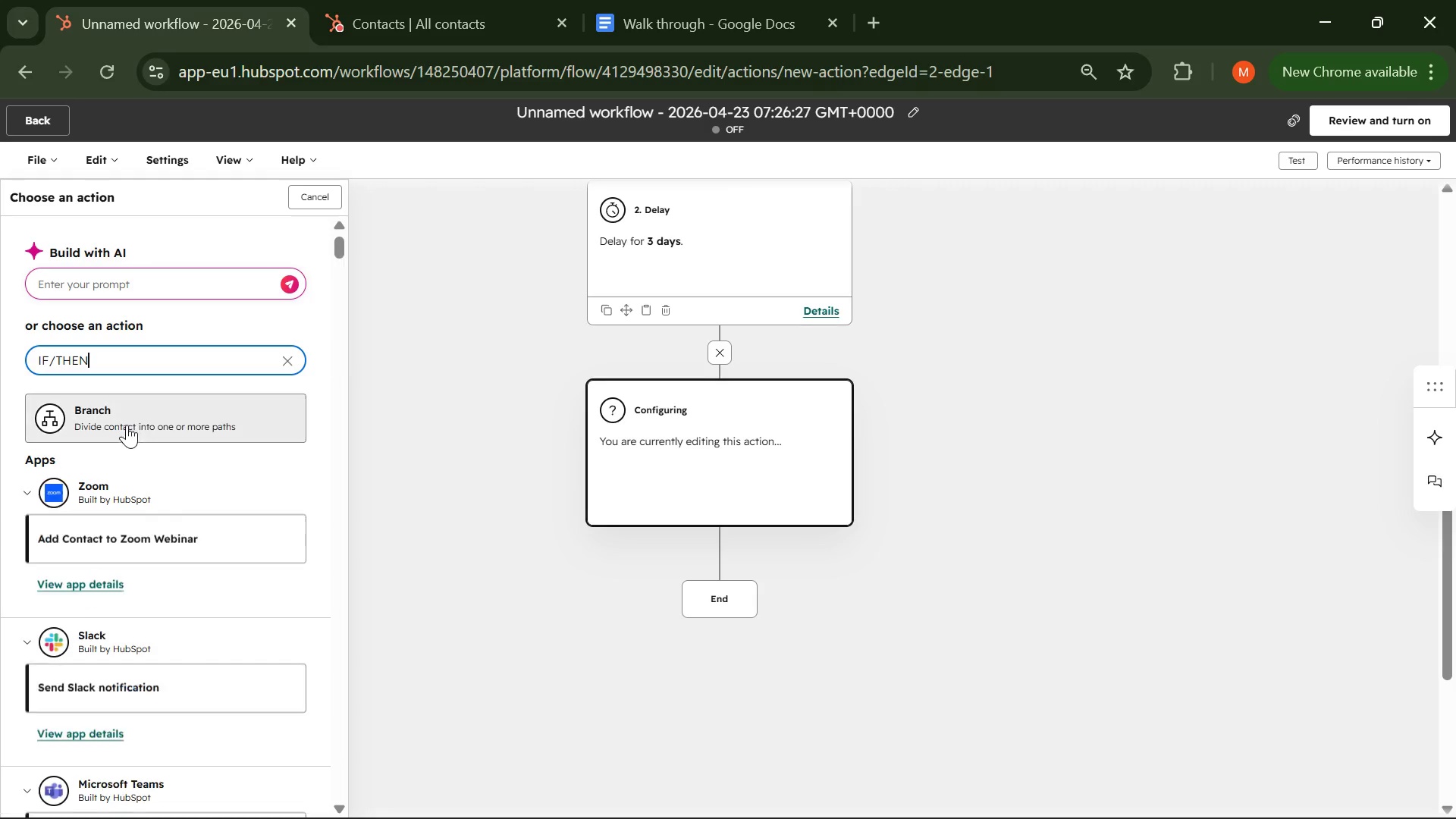 
wait(8.08)
 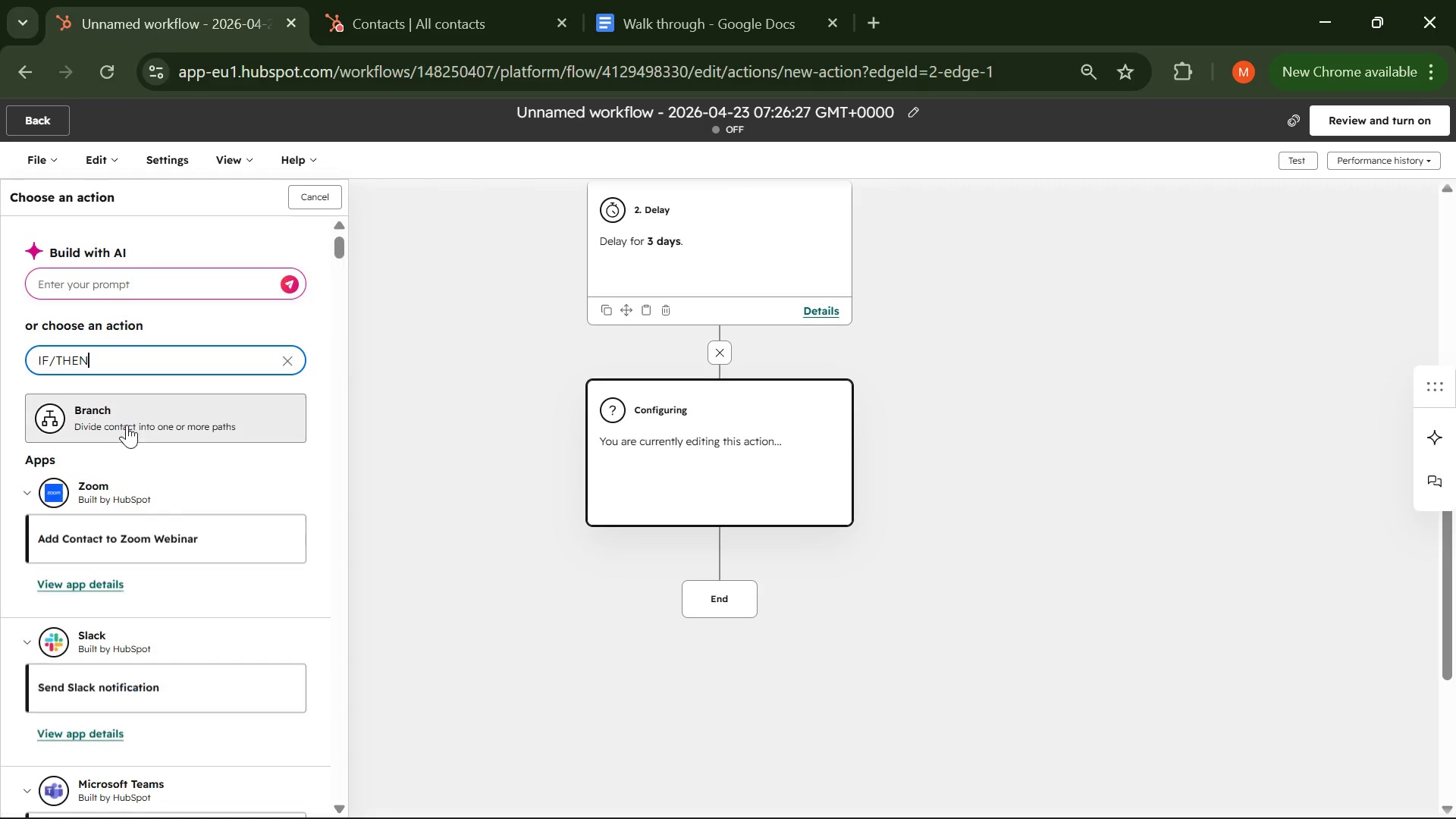 
left_click([126, 425])
 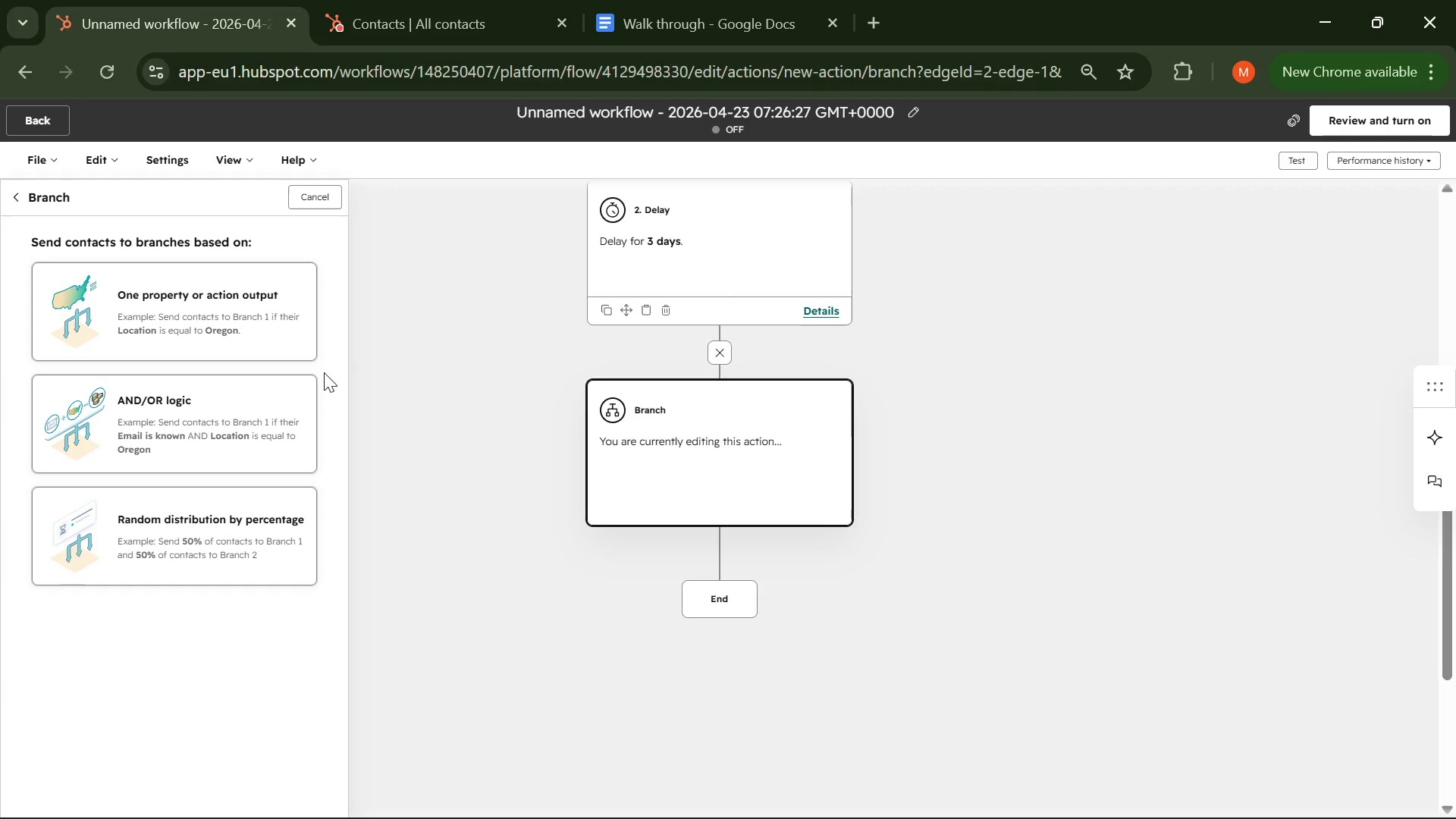 
wait(62.92)
 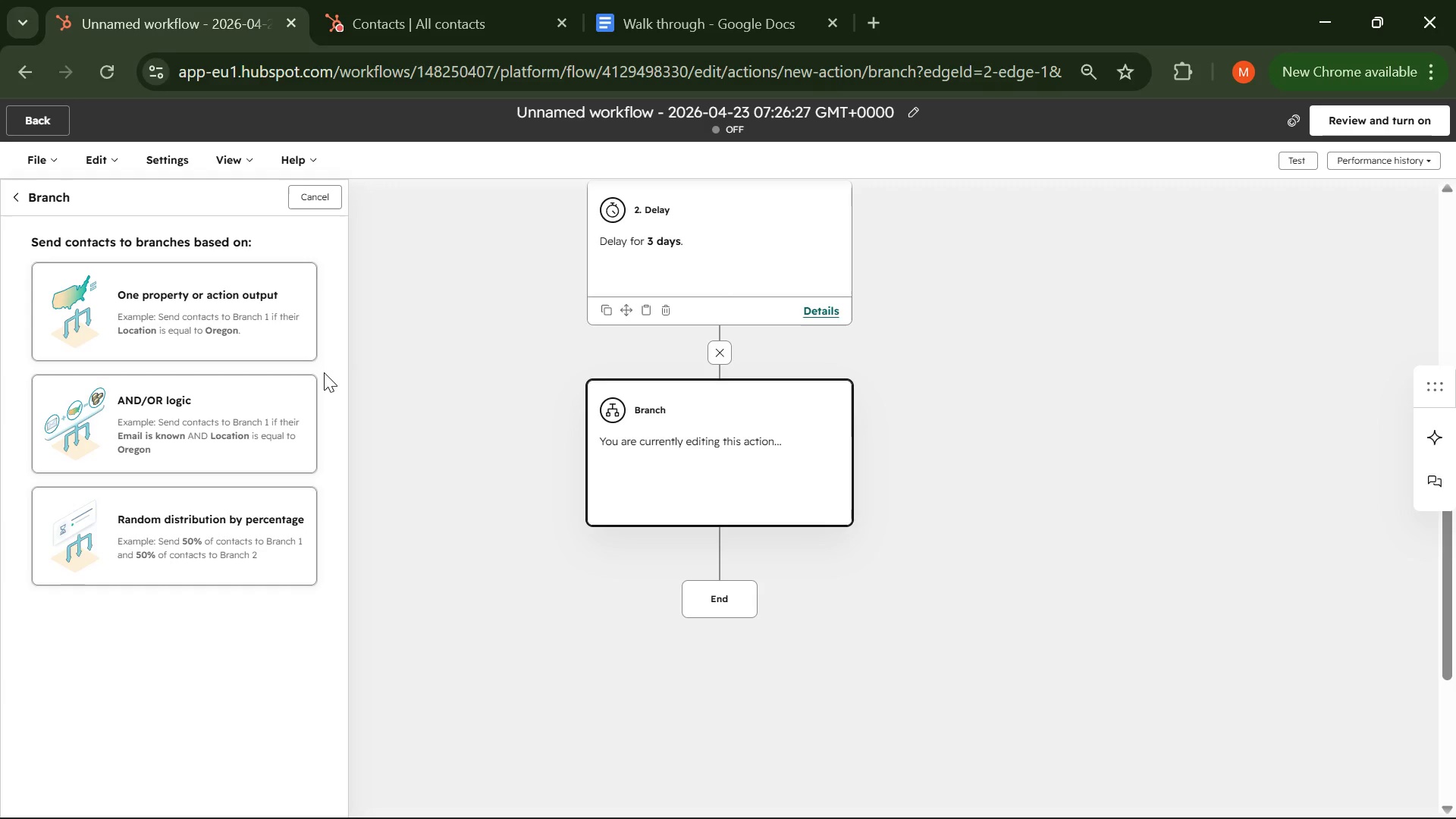 
key(Mute)
 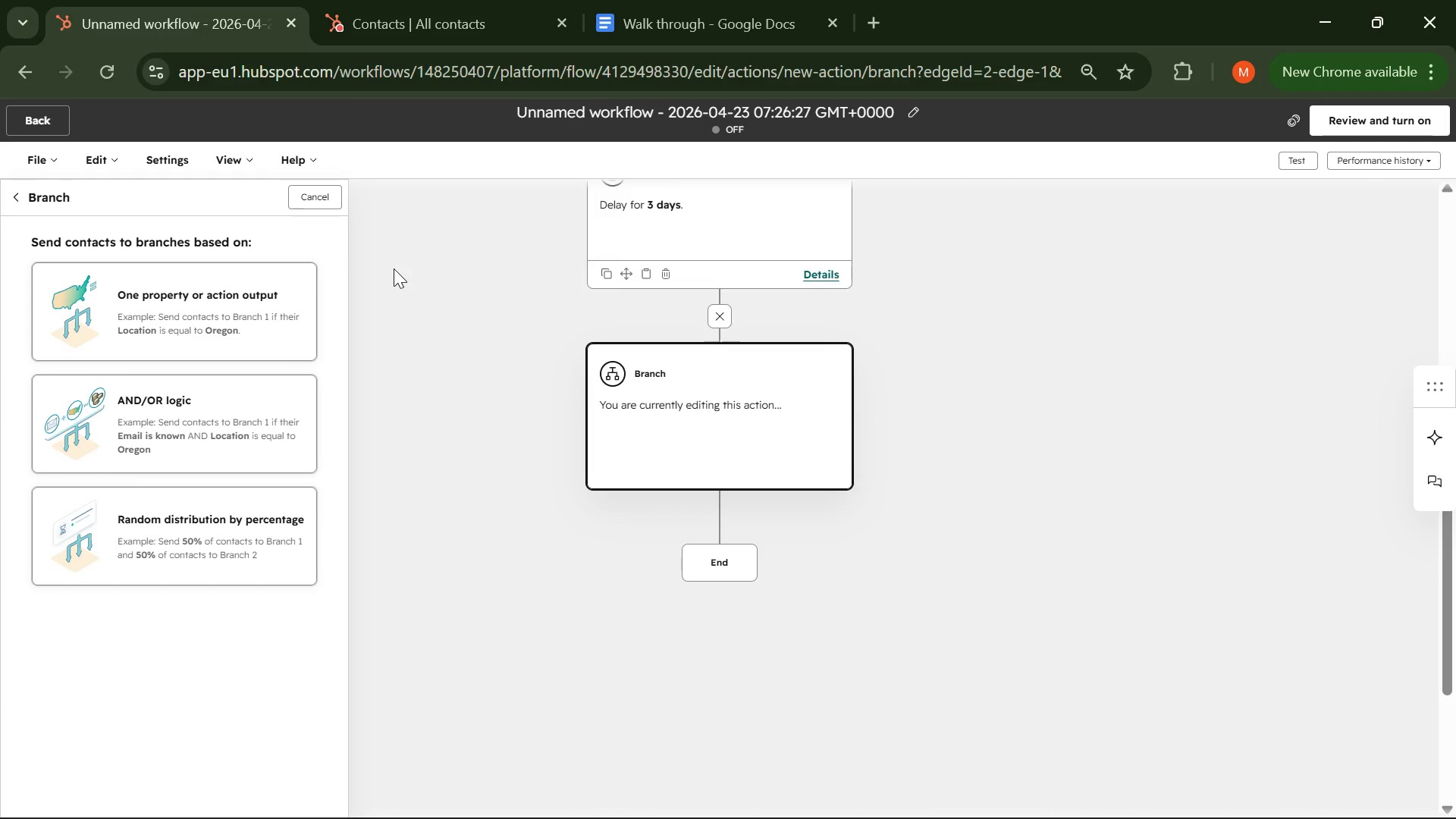 
wait(31.3)
 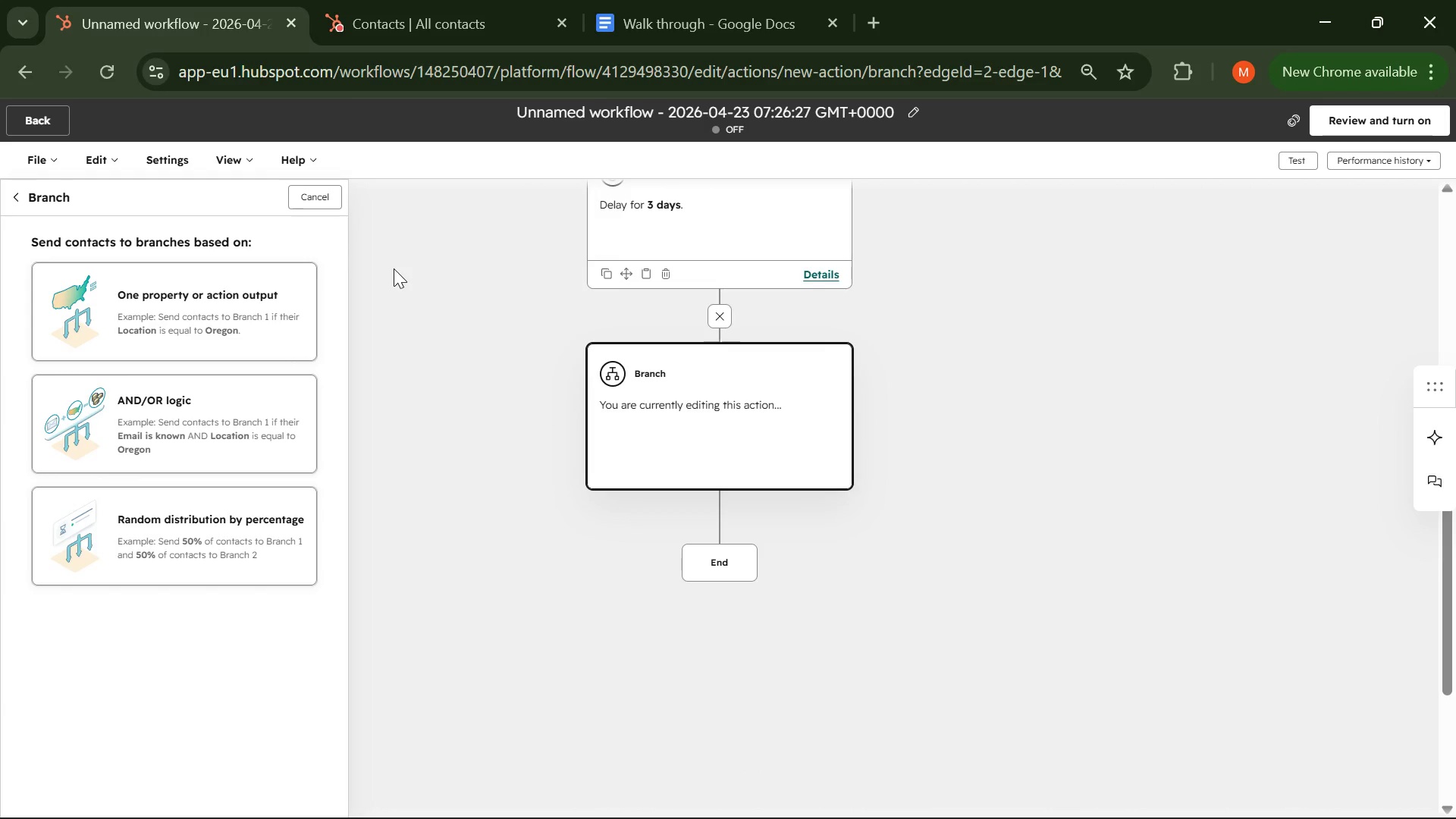 
key(Mute)
 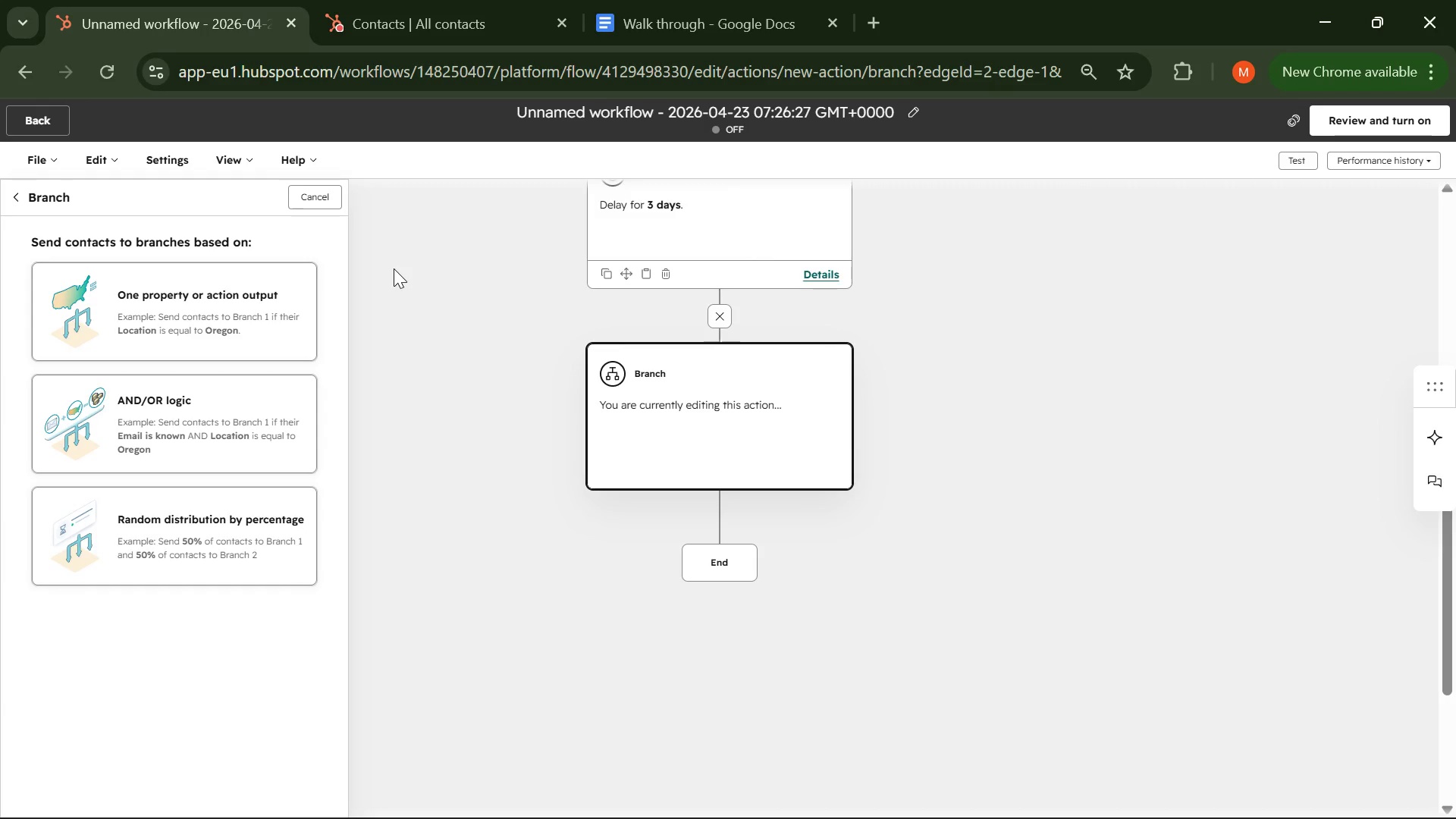 
wait(75.42)
 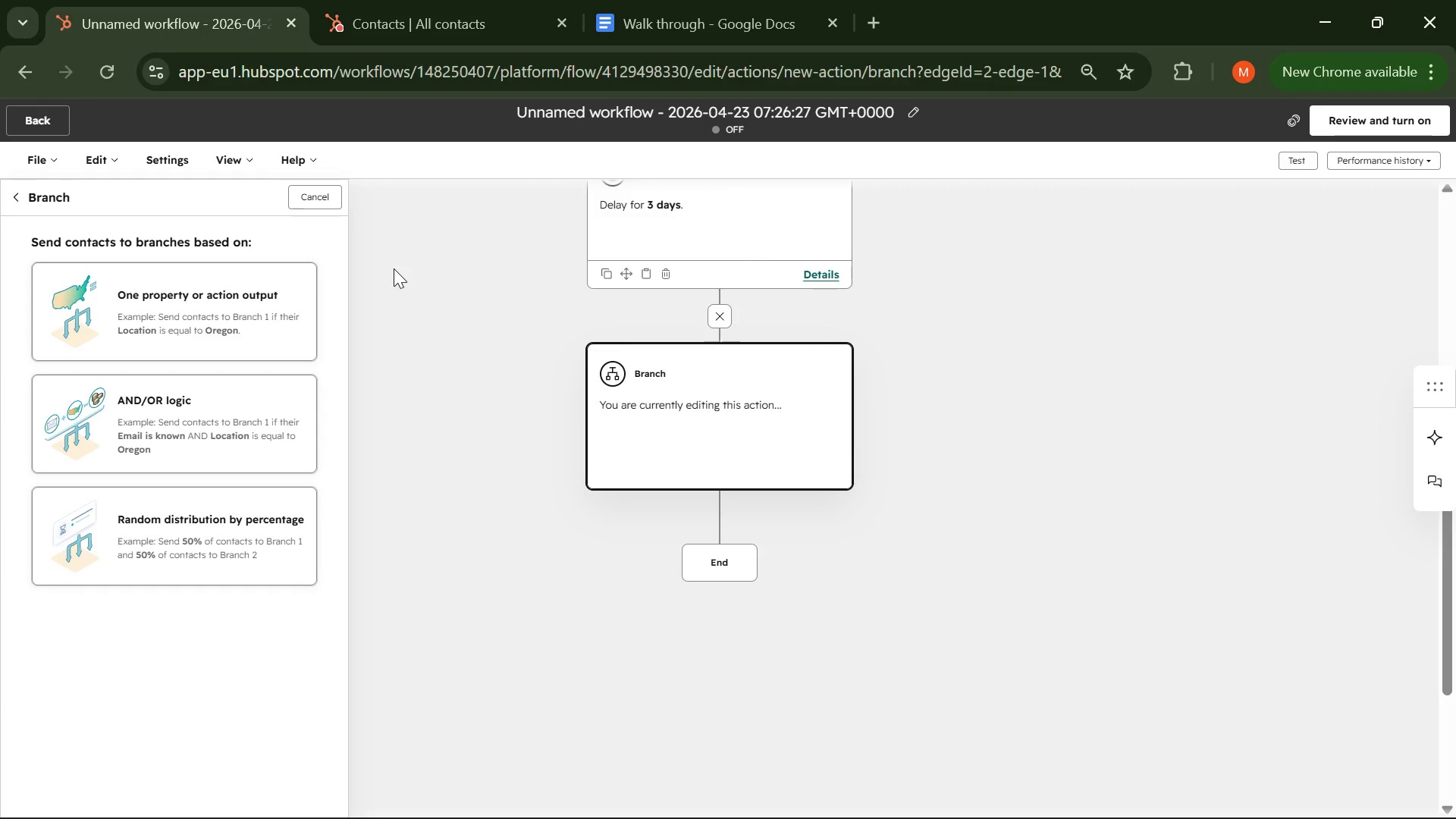 
left_click([243, 337])
 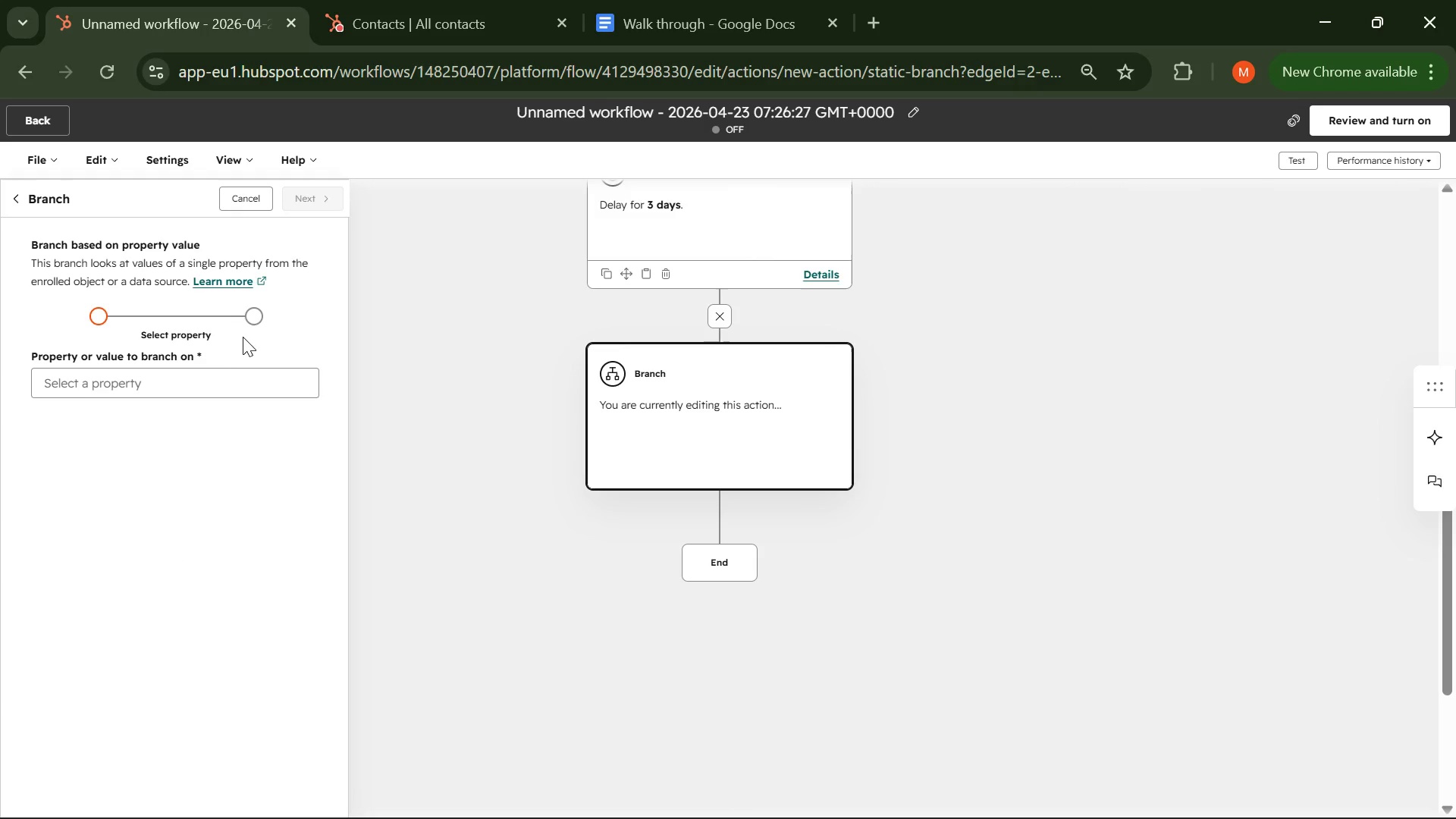 
left_click([202, 374])
 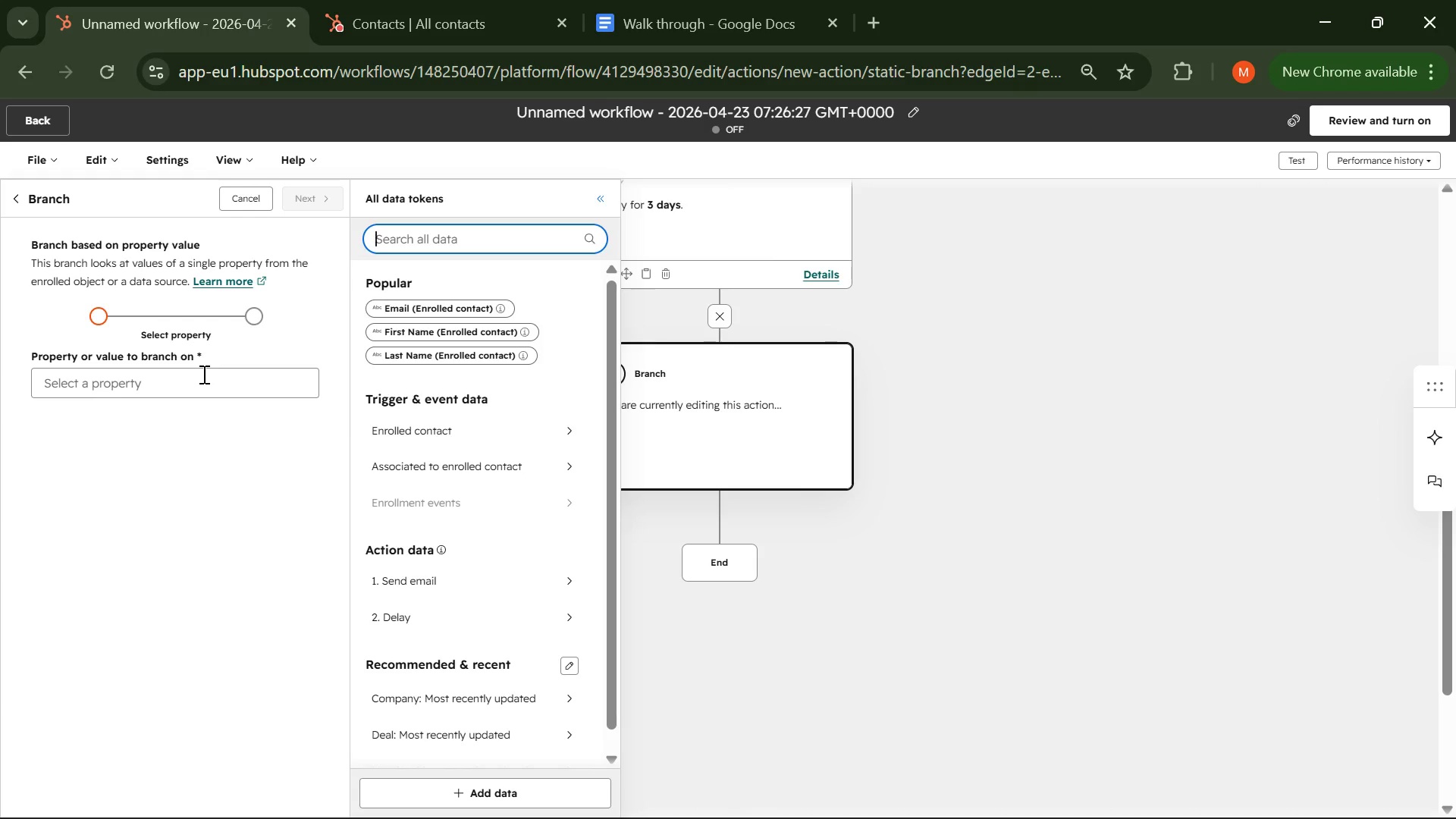 
wait(21.0)
 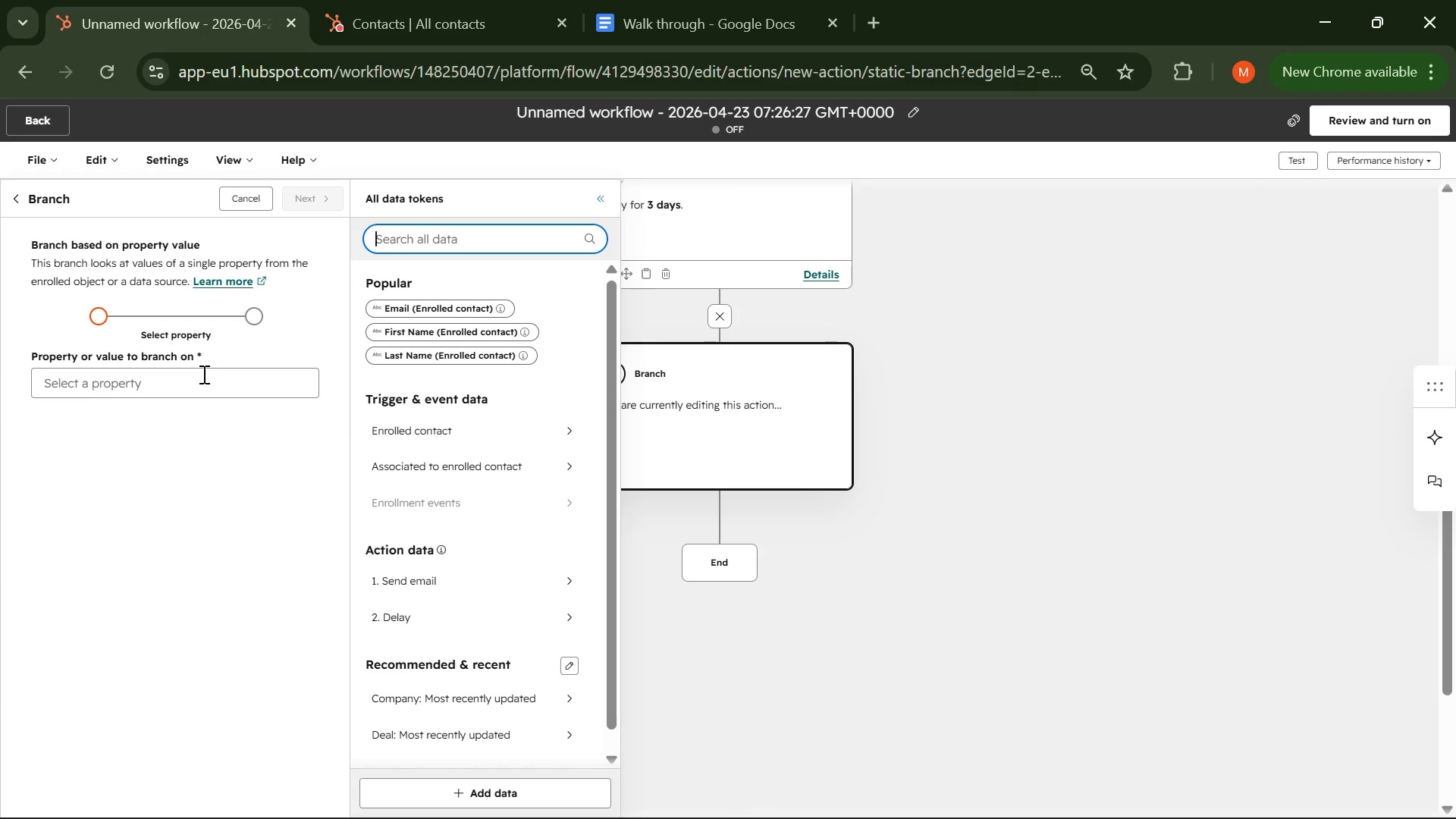 
type(MARKE)
key(Backspace)
key(Backspace)
key(Backspace)
key(Backspace)
type(arketing email)
 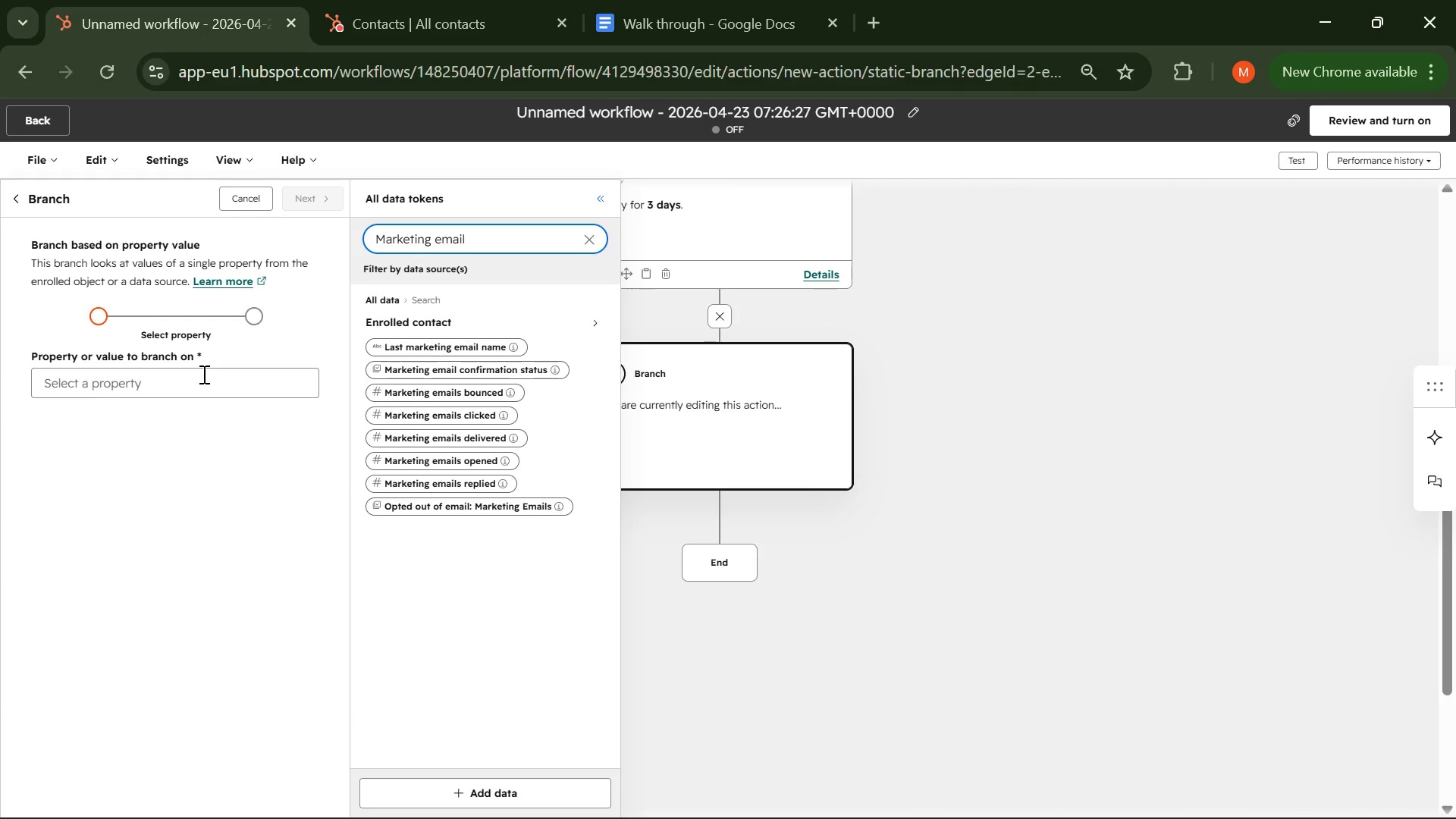 
type(a )
key(Backspace)
key(Backspace)
type( acti)
key(Backspace)
key(Backspace)
key(Backspace)
 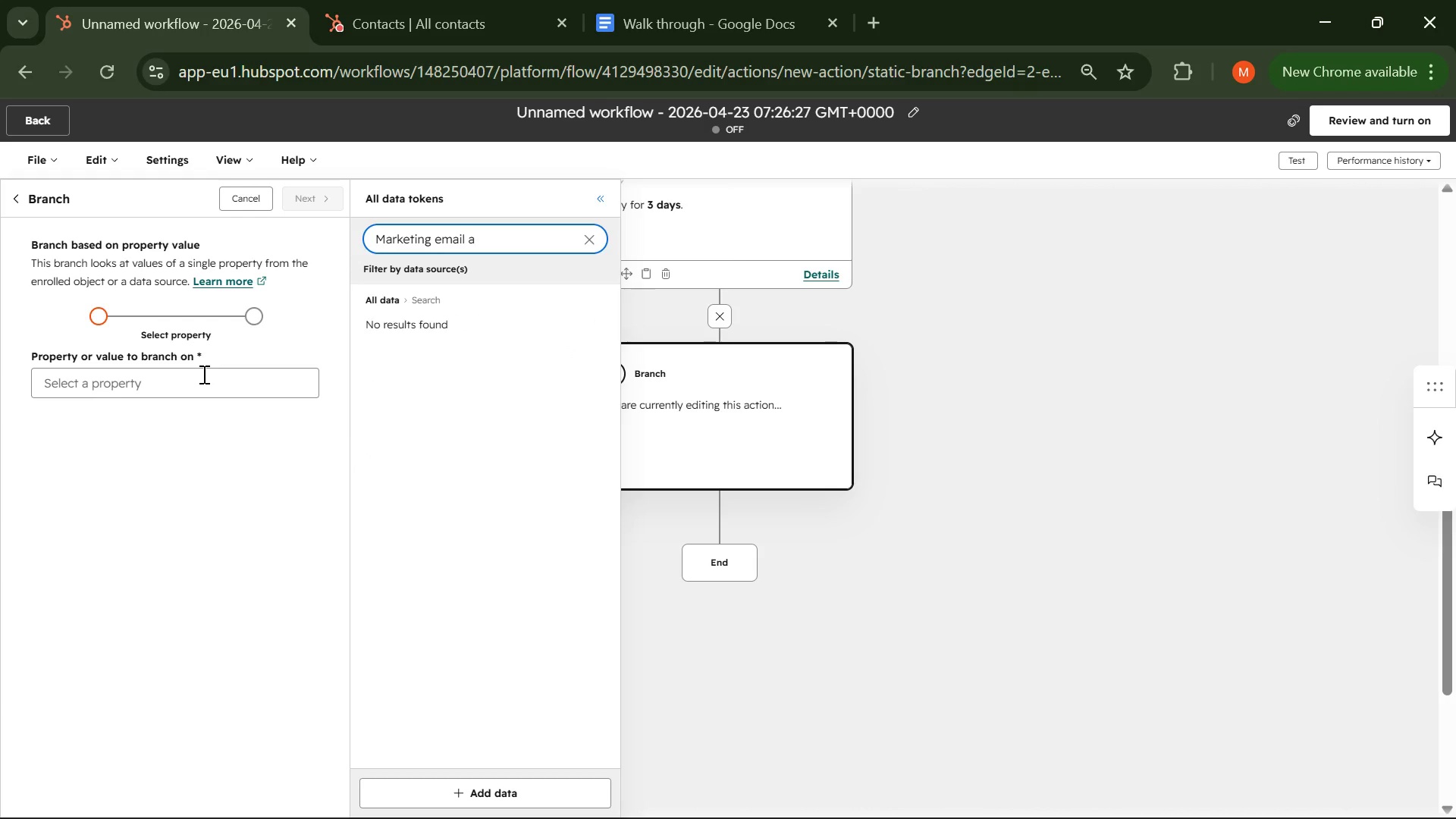 
hold_key(key=Backspace, duration=1.2)
 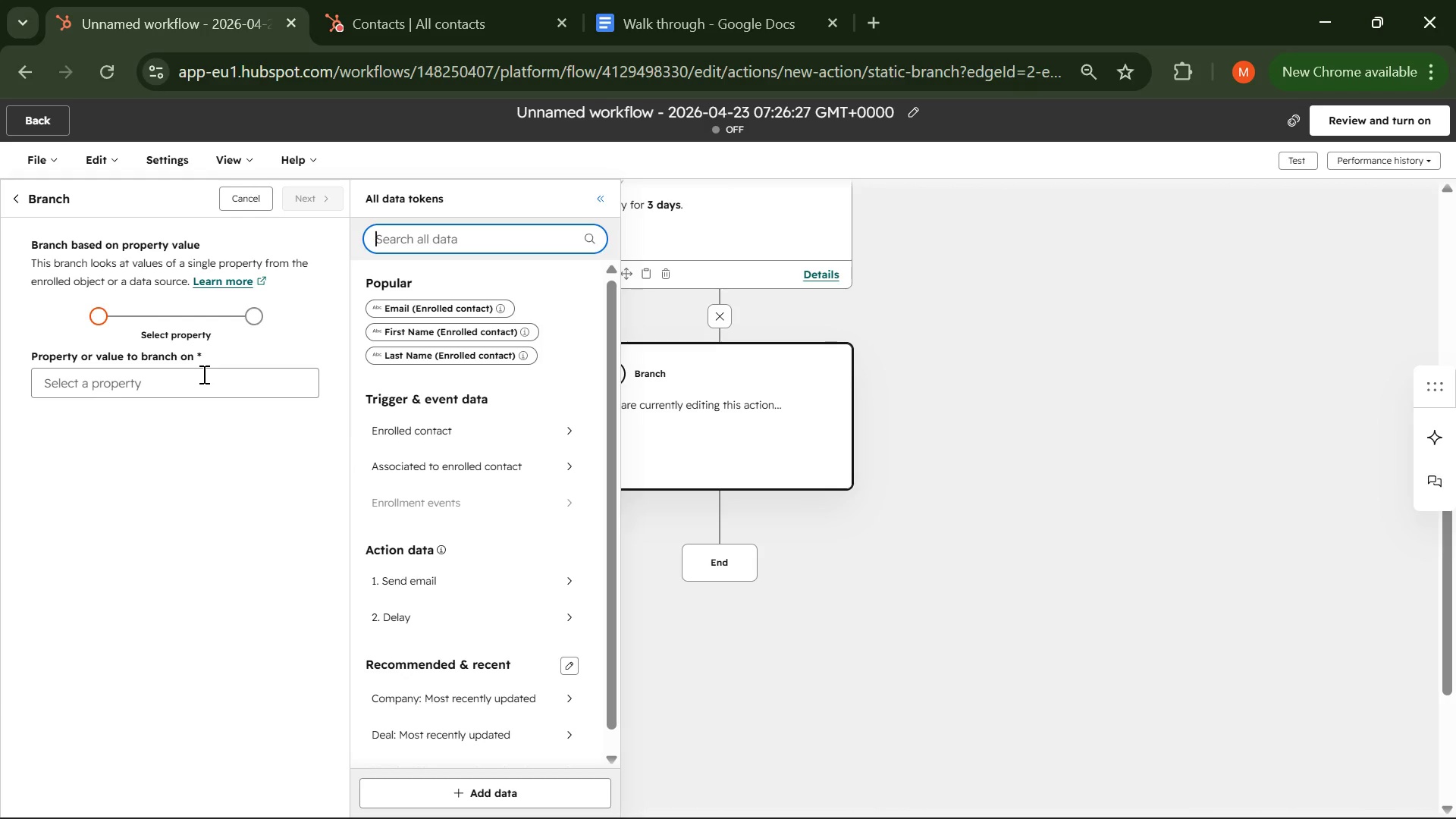 
type(clicked )
key(Backspace)
key(Backspace)
key(Backspace)
key(Backspace)
key(Backspace)
key(Backspace)
key(Backspace)
key(Backspace)
 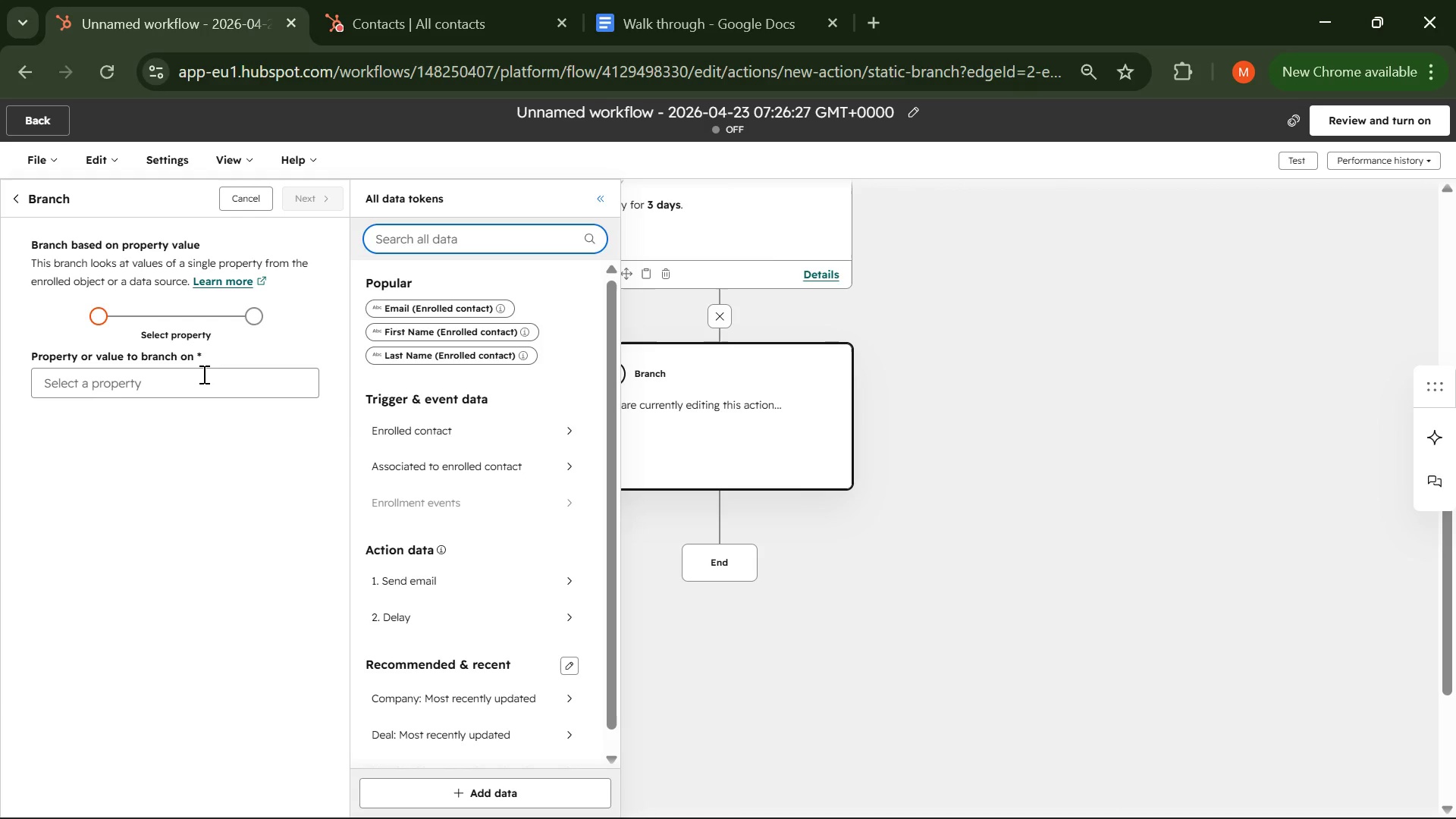 
wait(16.58)
 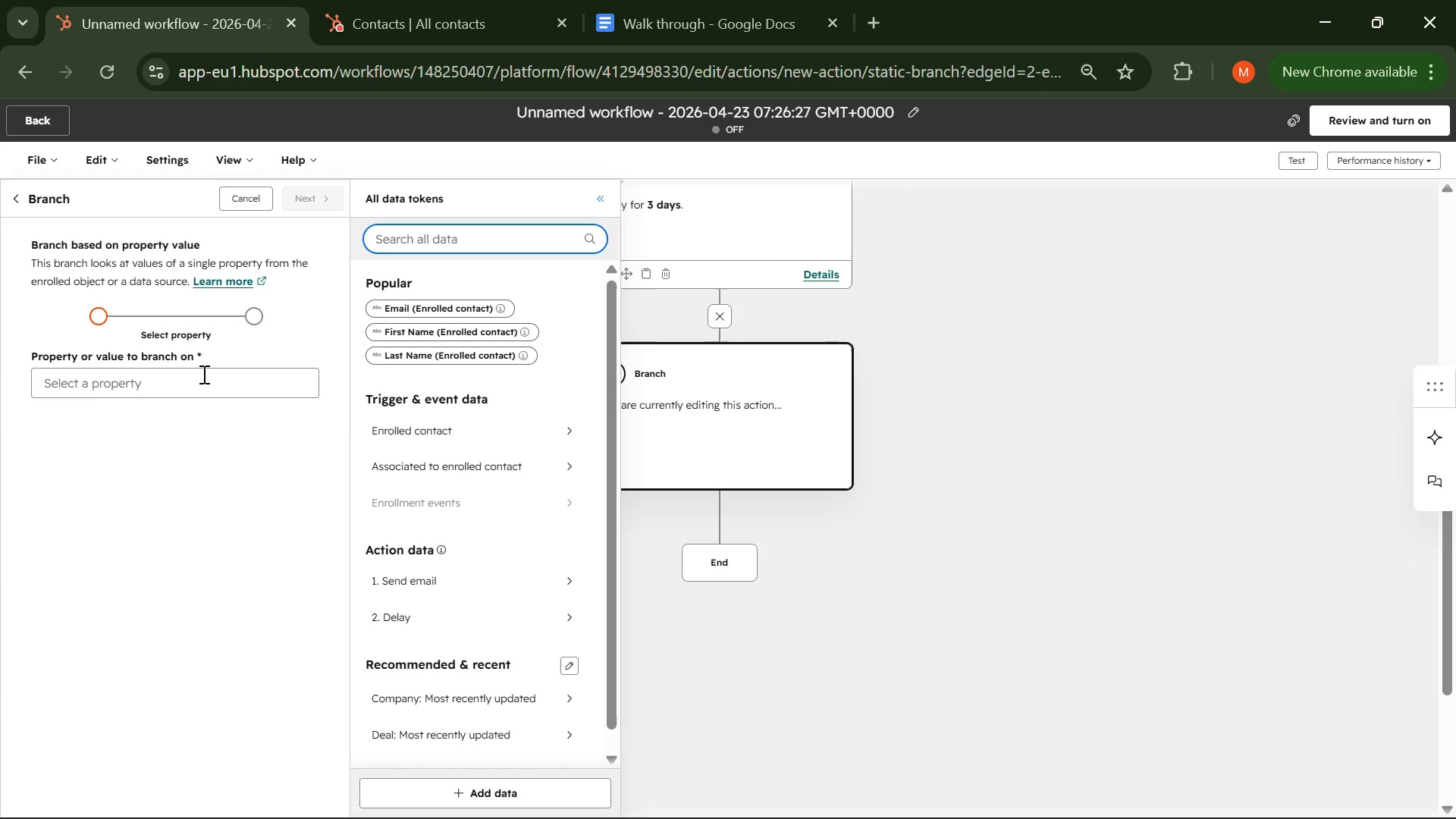 
type(ck)
key(Backspace)
type(licked  )
key(Backspace)
 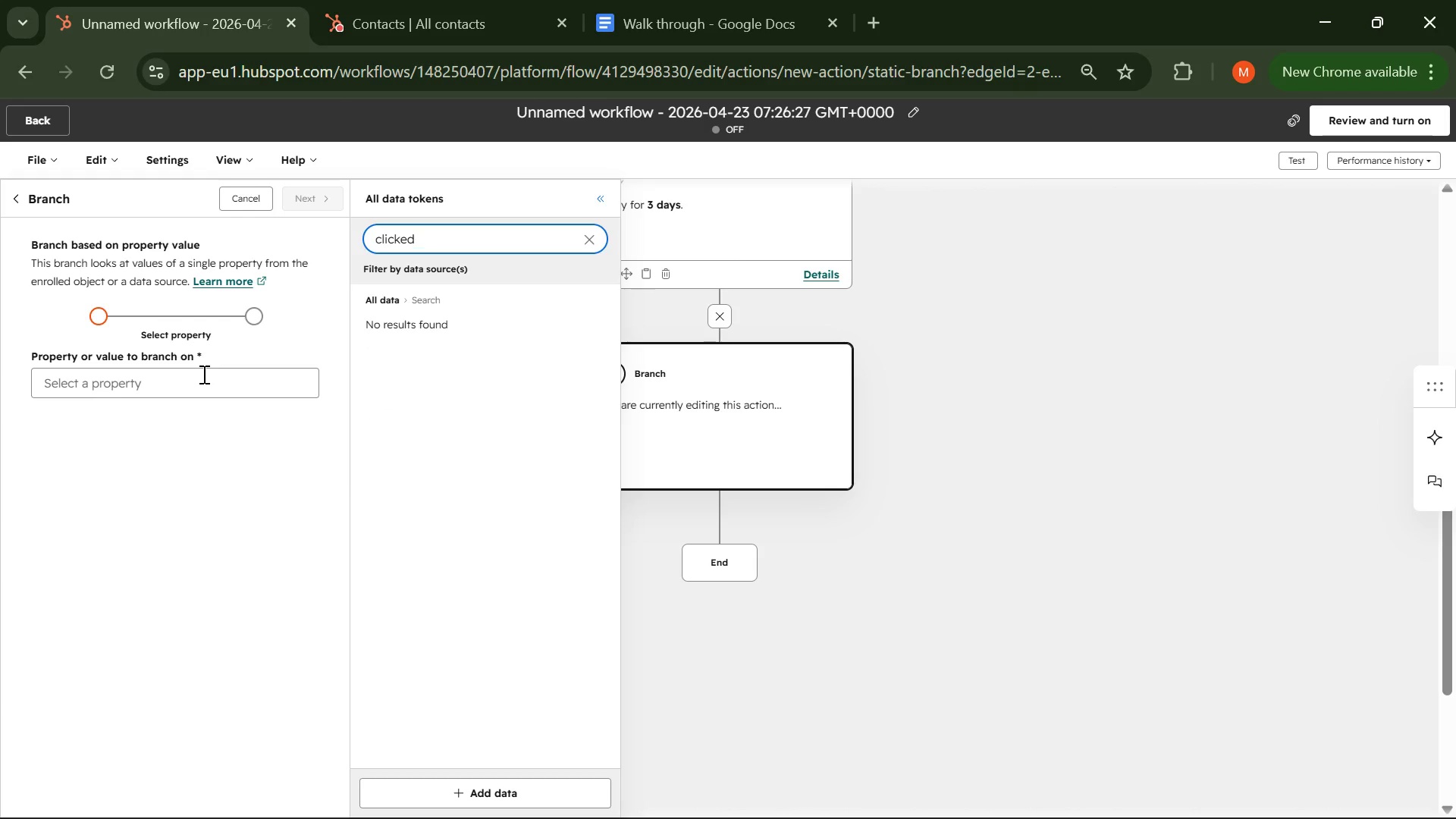 
wait(12.84)
 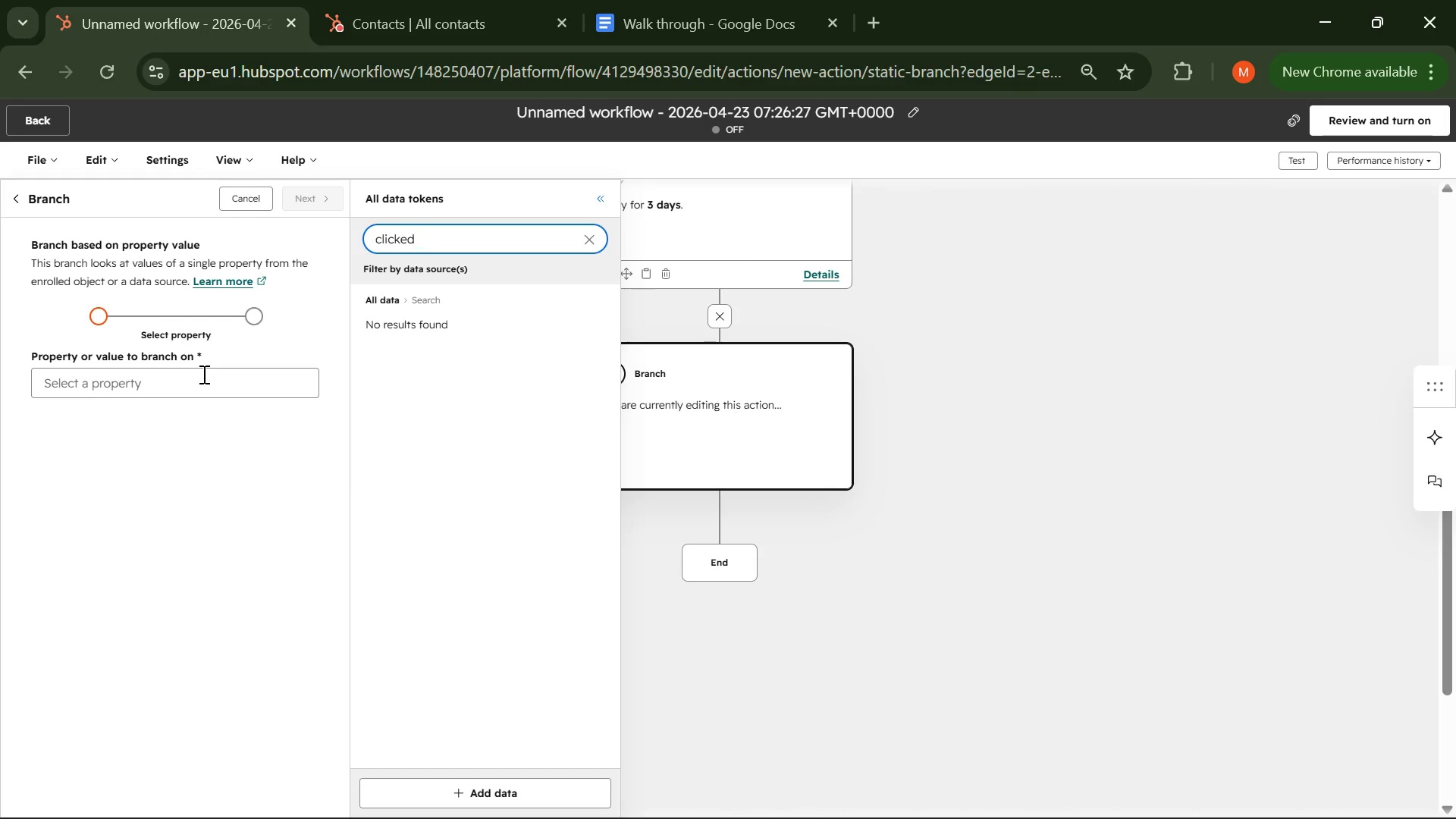 
key(Backspace)
 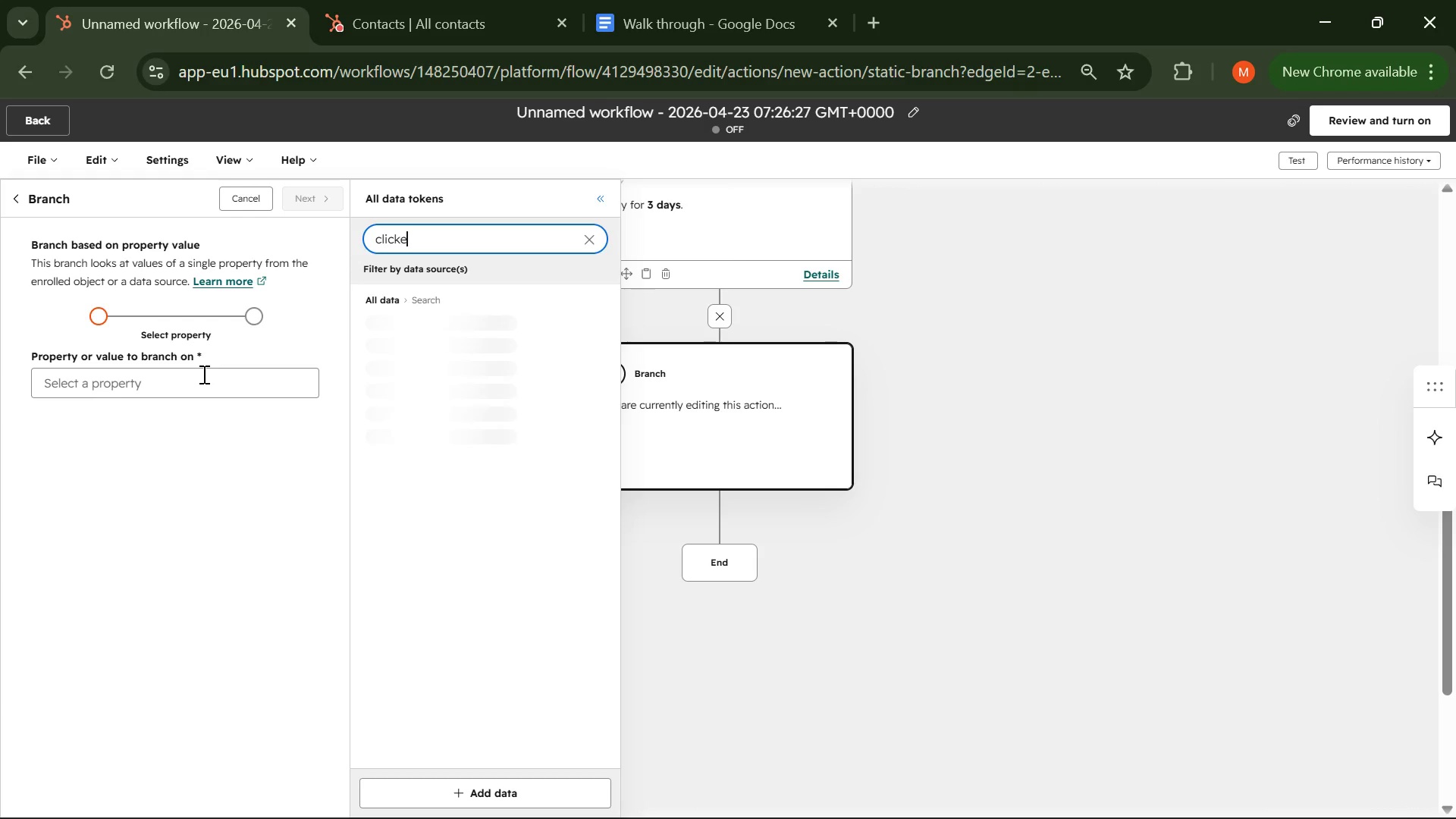 
key(Backspace)
 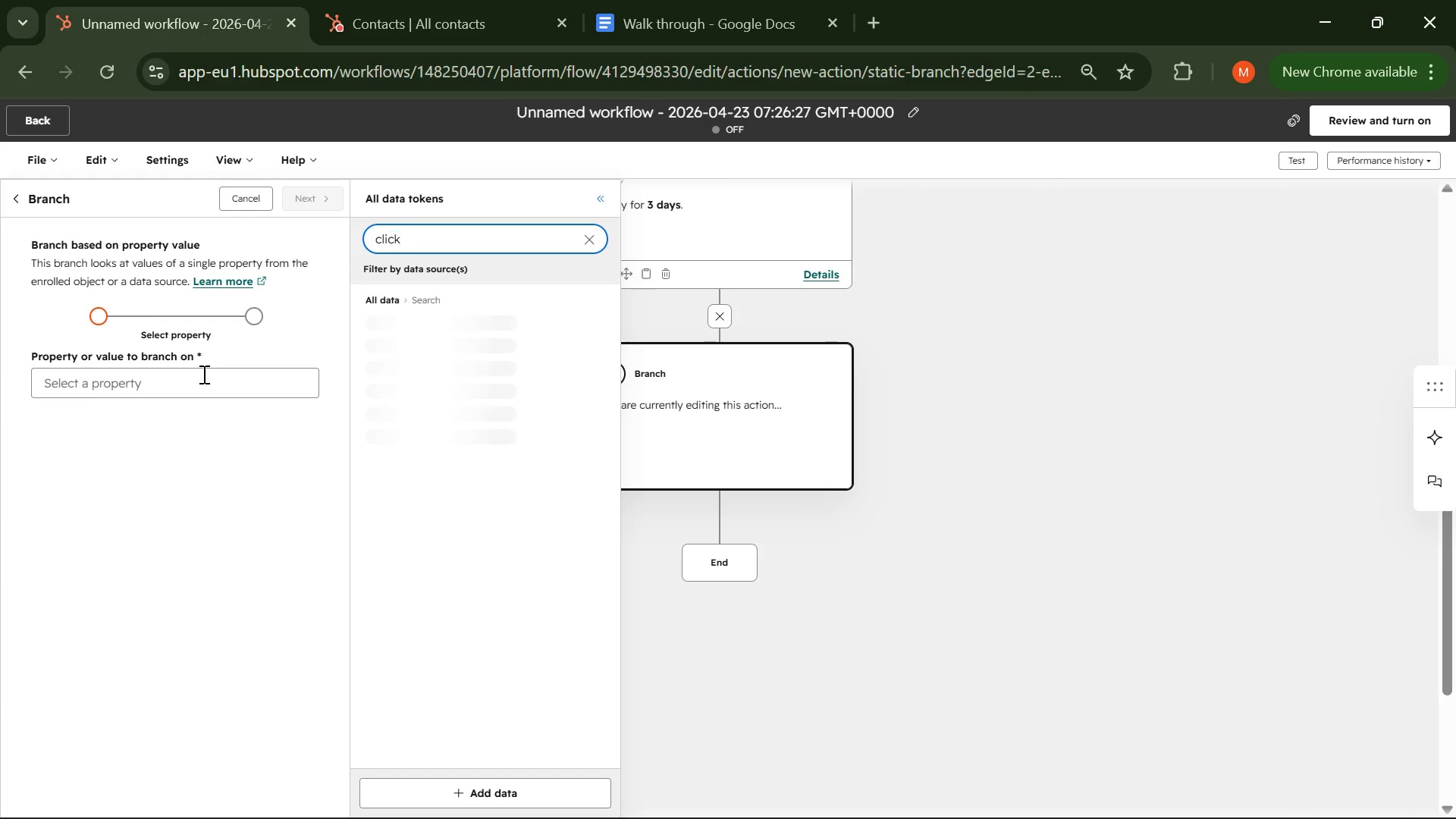 
key(Backspace)
 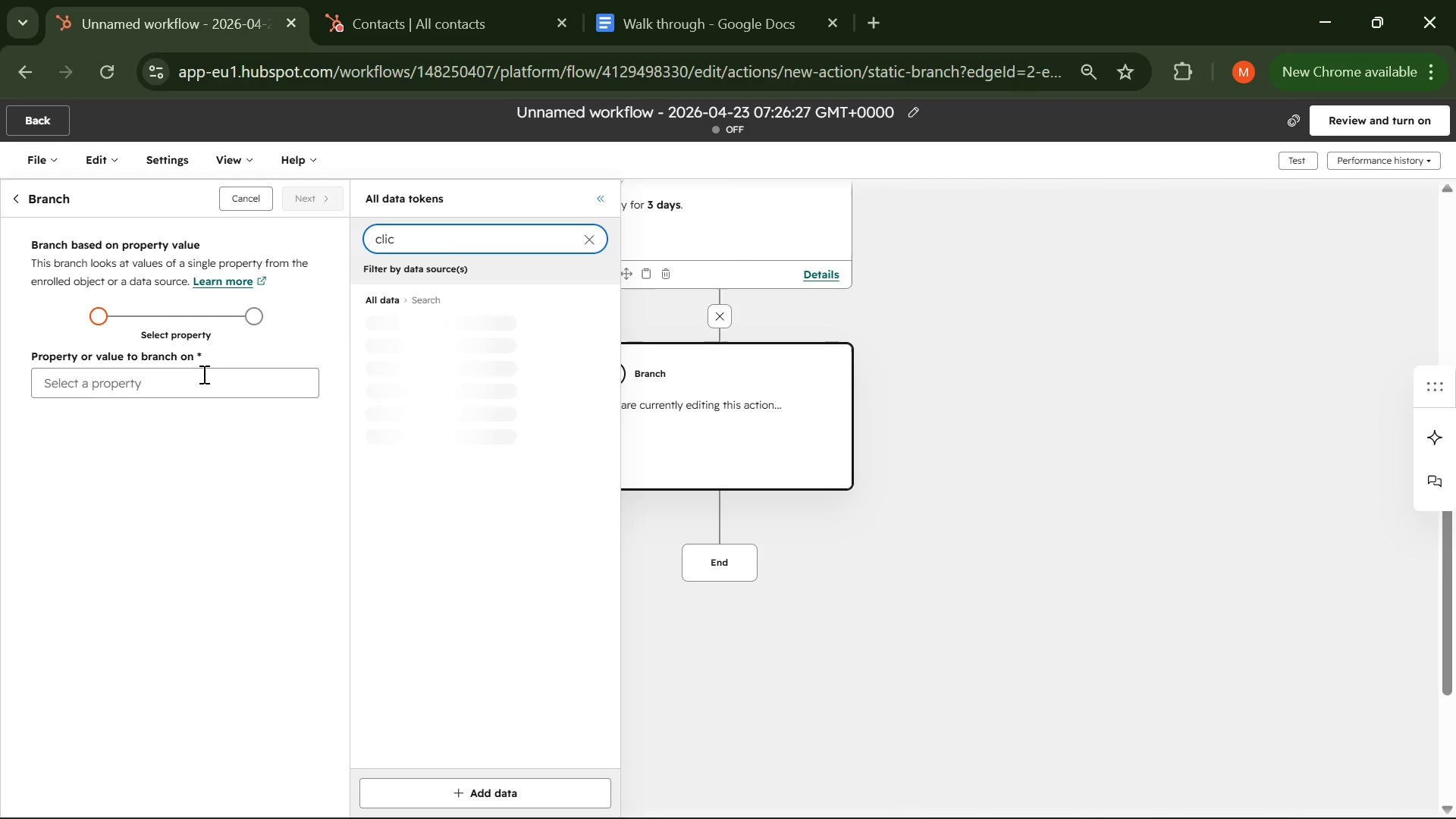 
key(Backspace)
 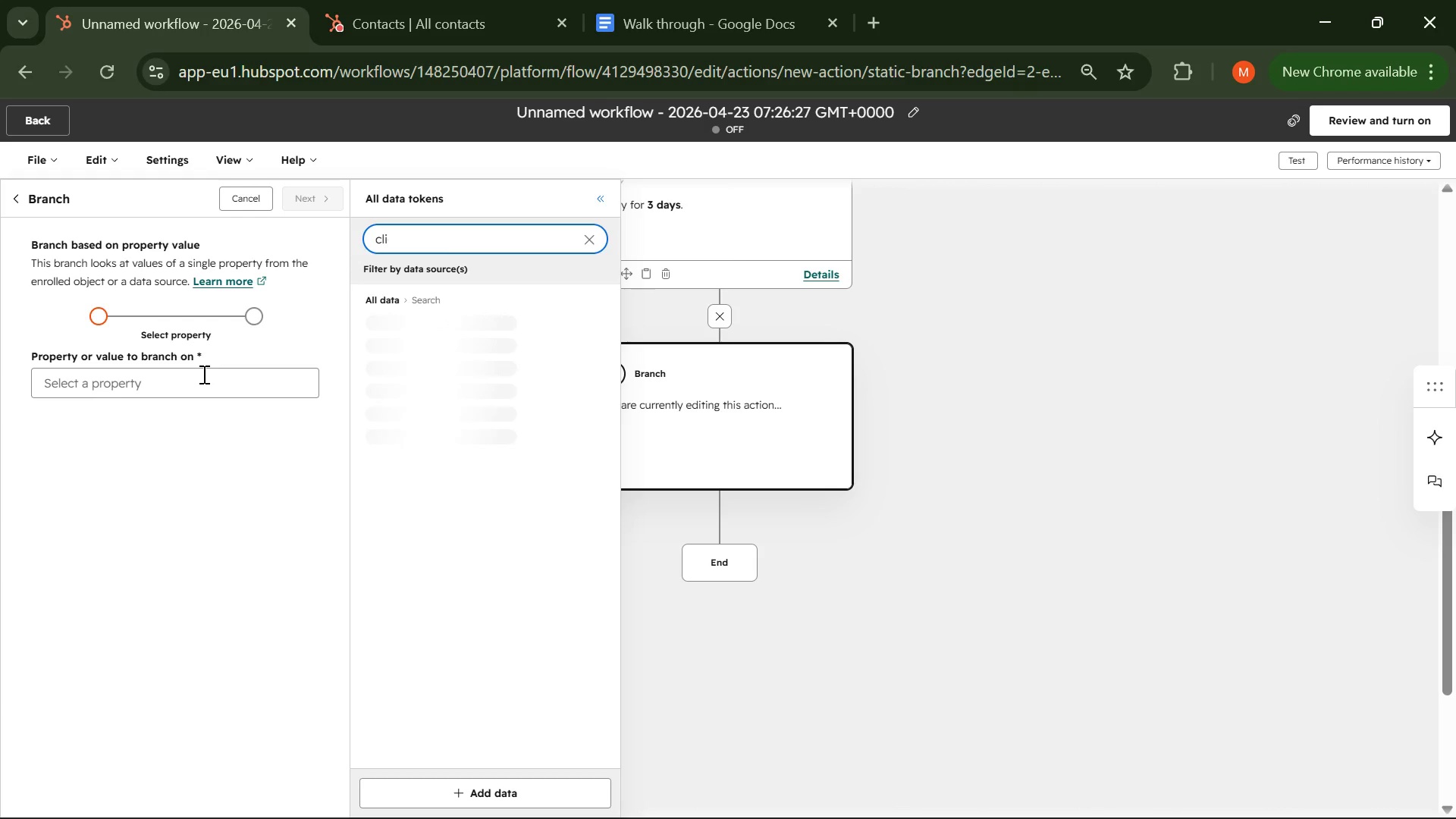 
key(Backspace)
 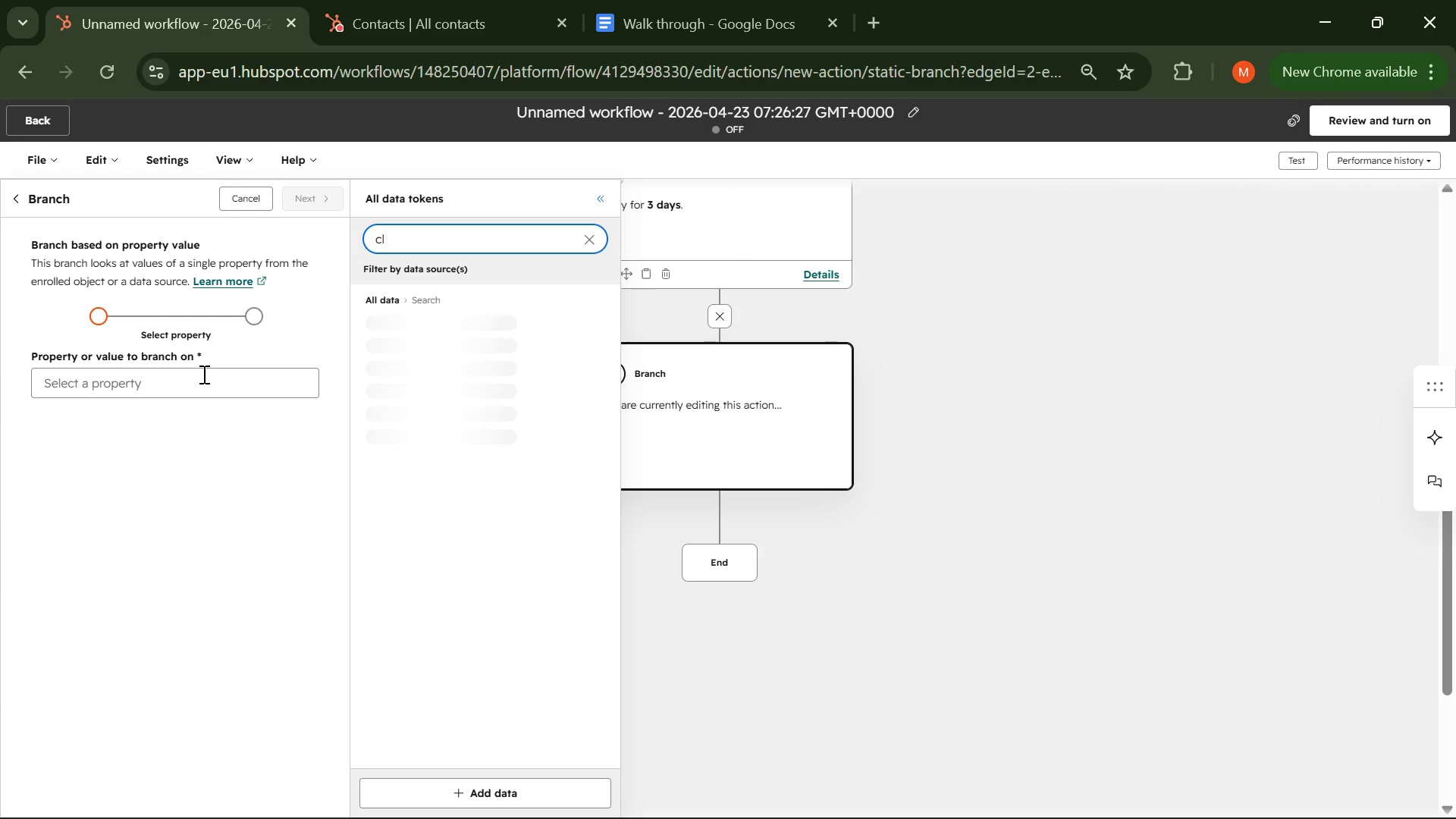 
key(Backspace)
 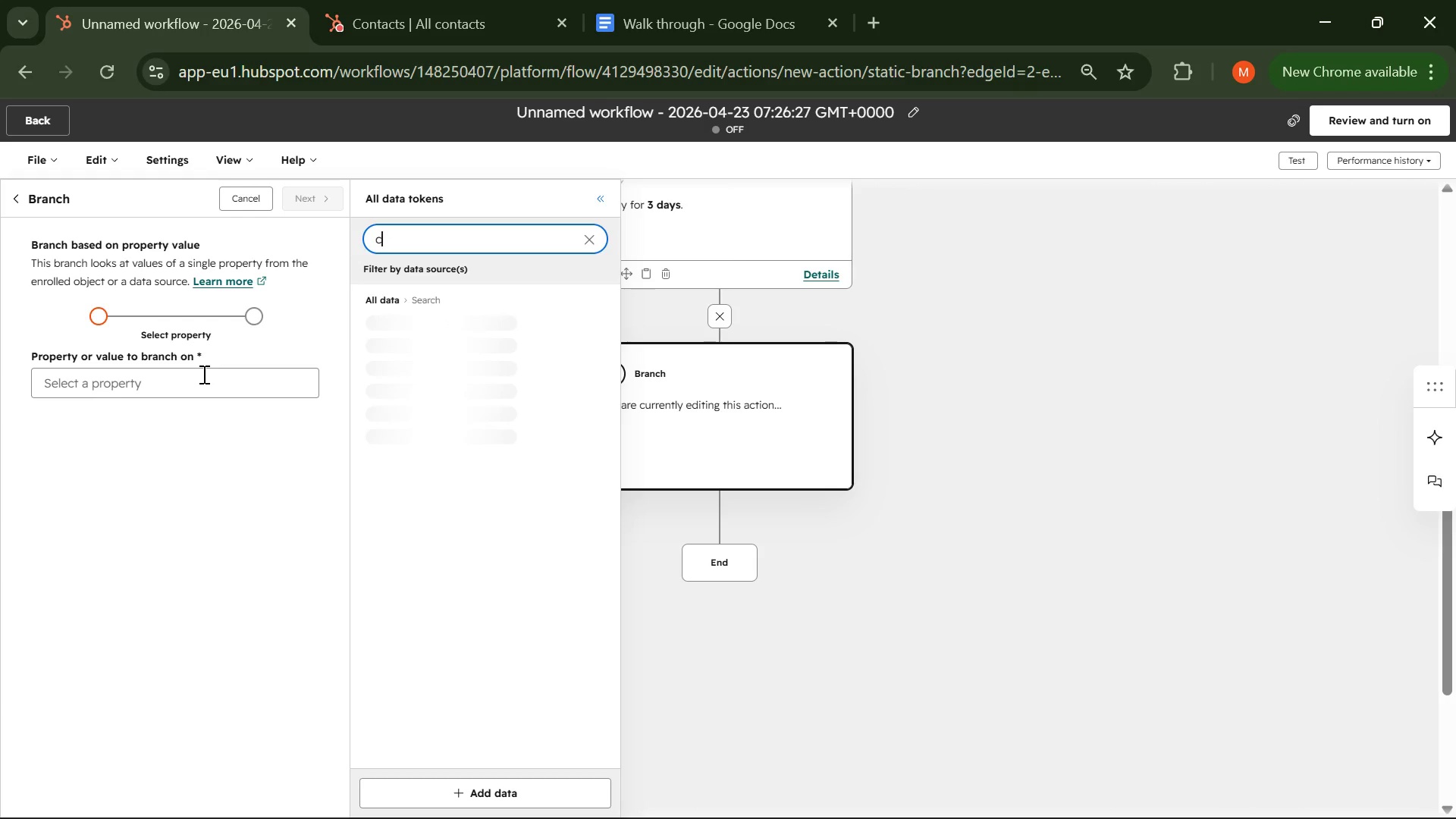 
key(Backspace)
 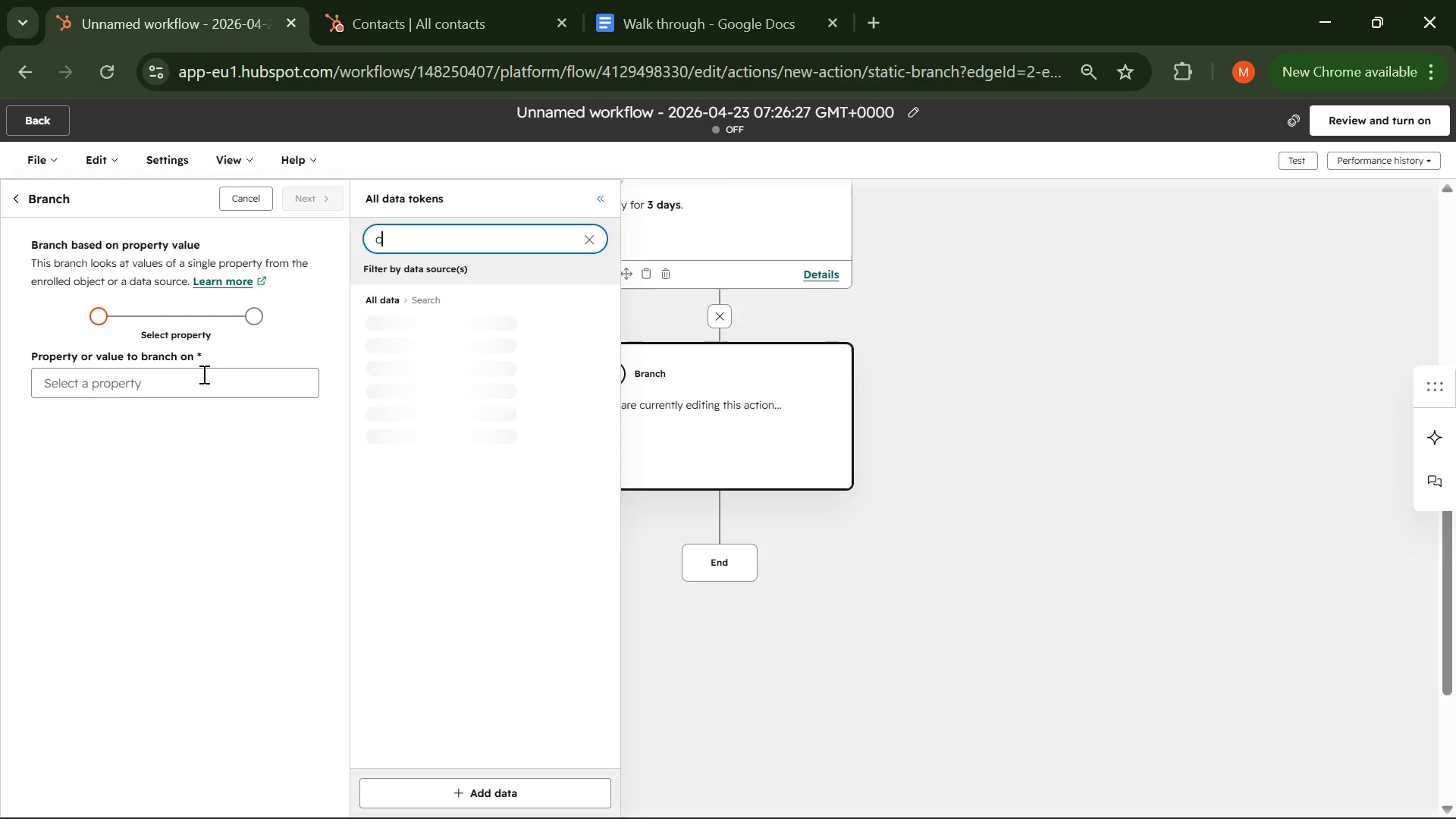 
key(Backspace)
 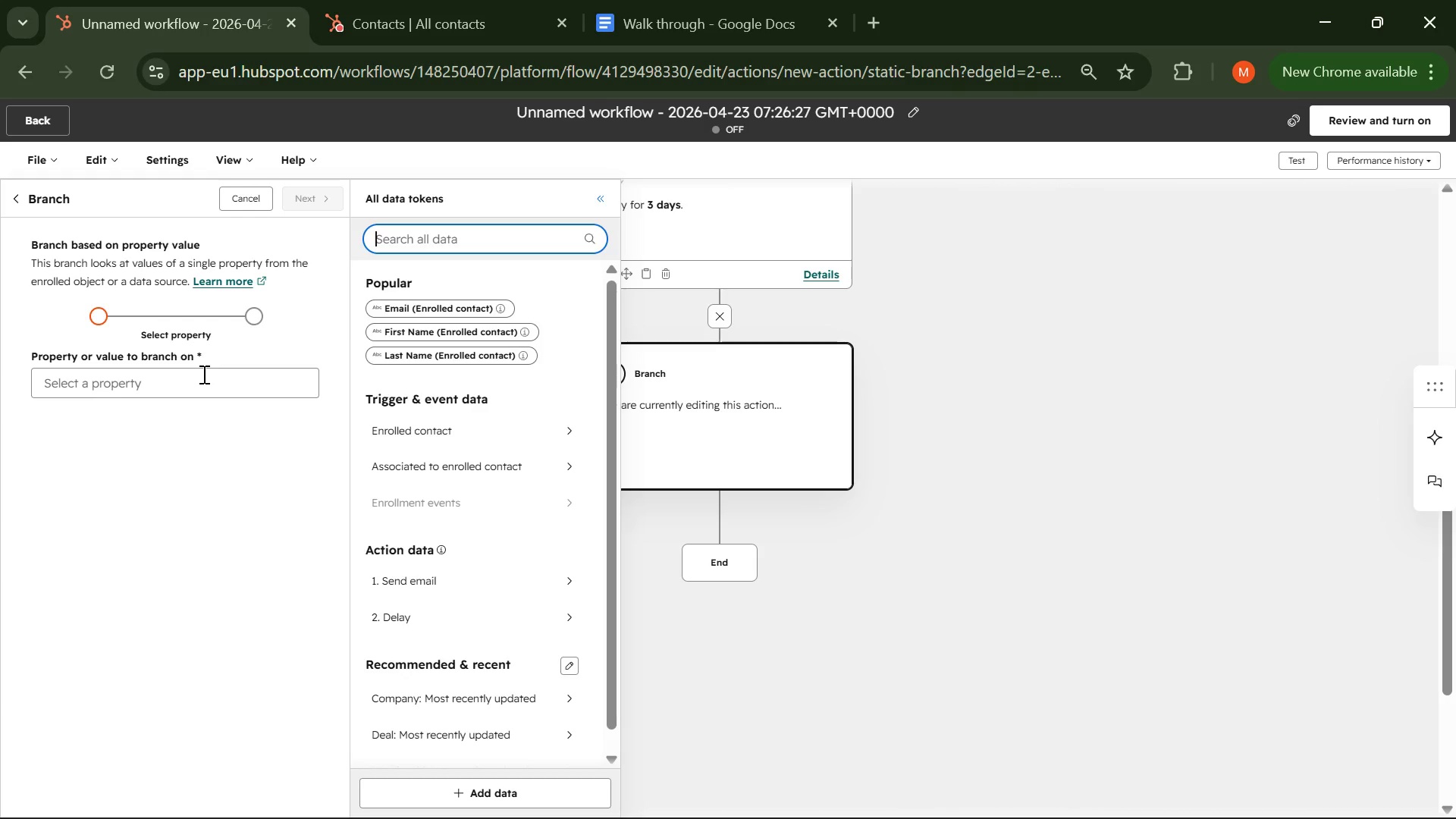 
key(CapsLock)
 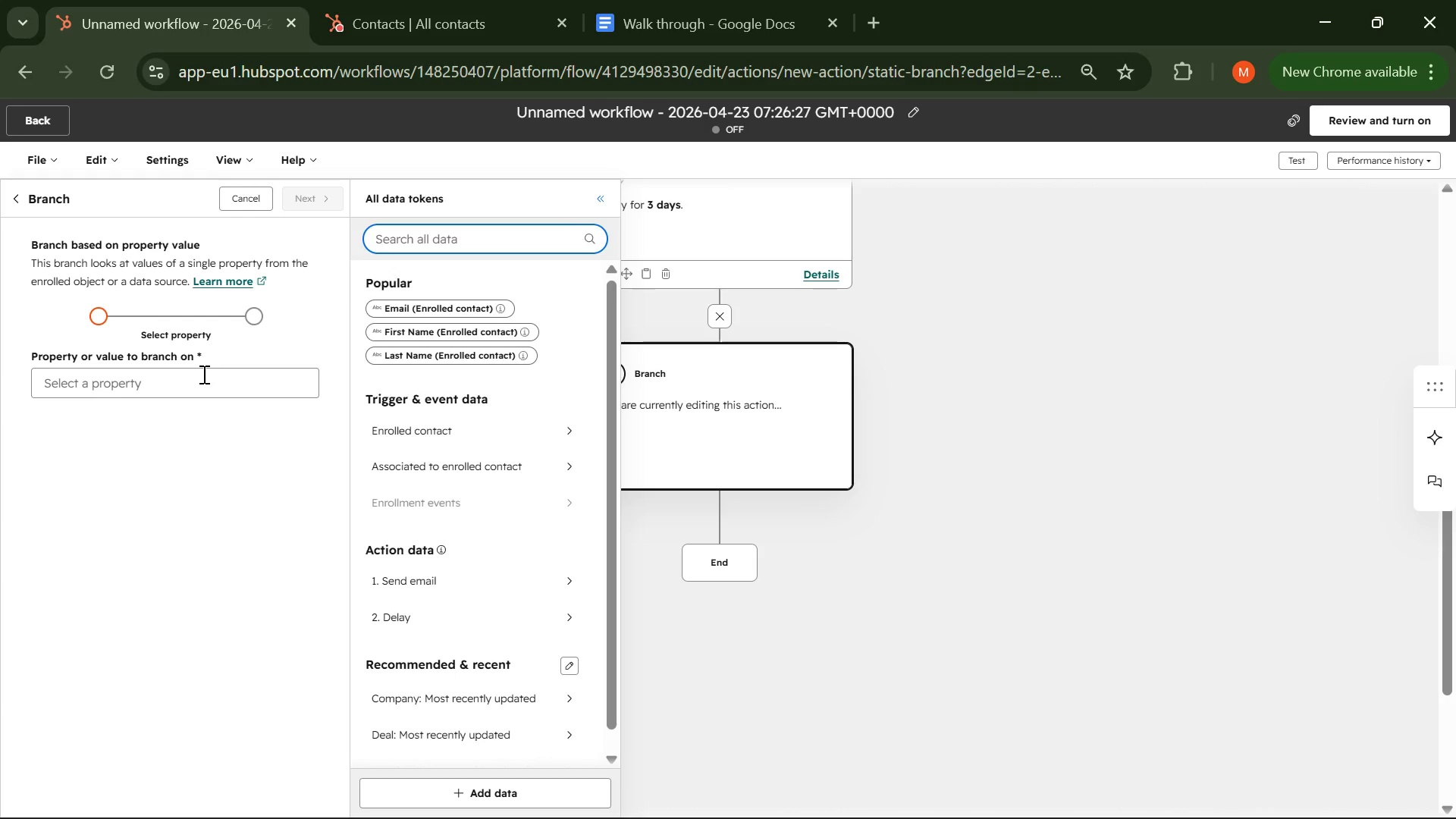 
key(E)
 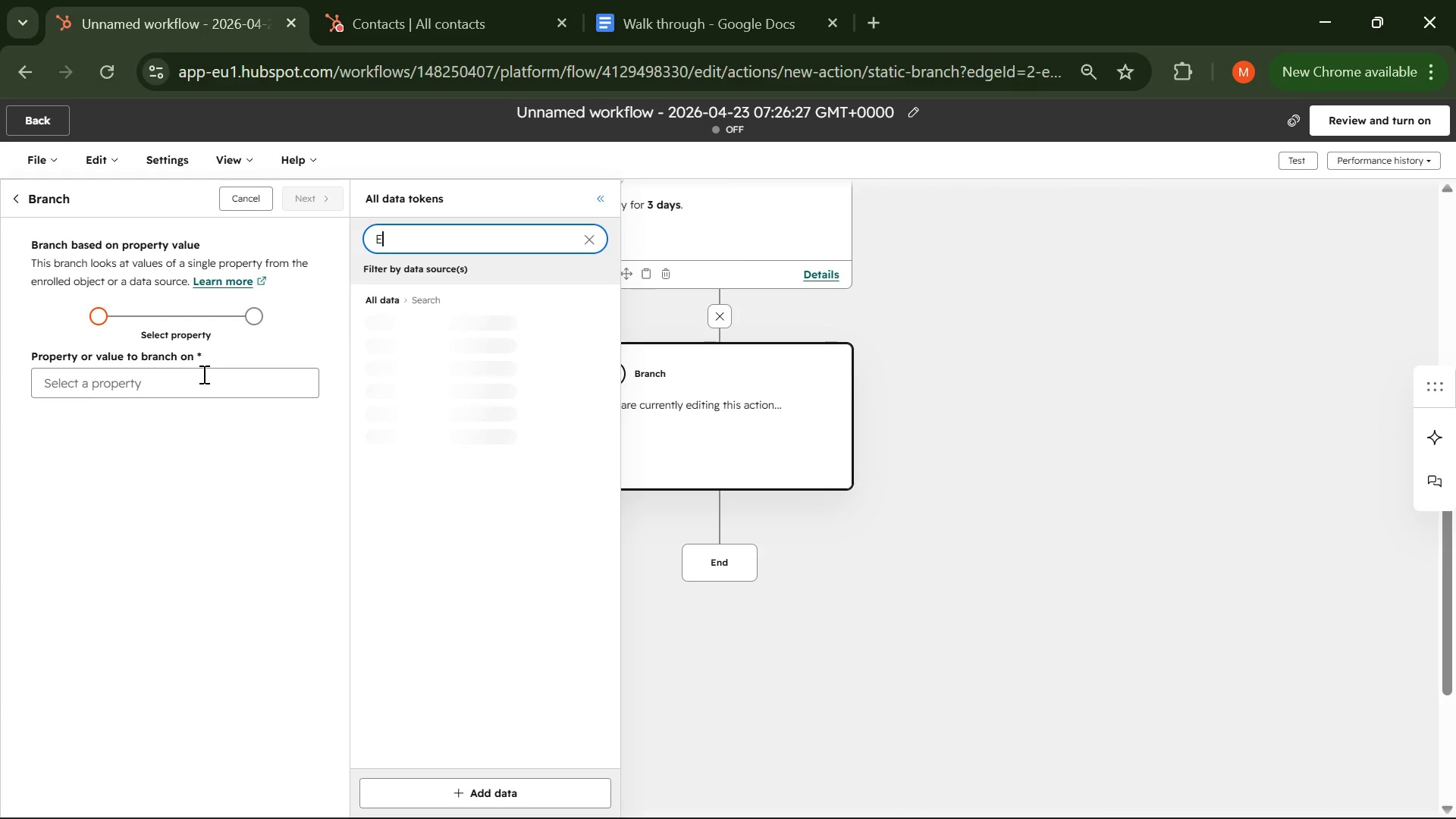 
key(CapsLock)
 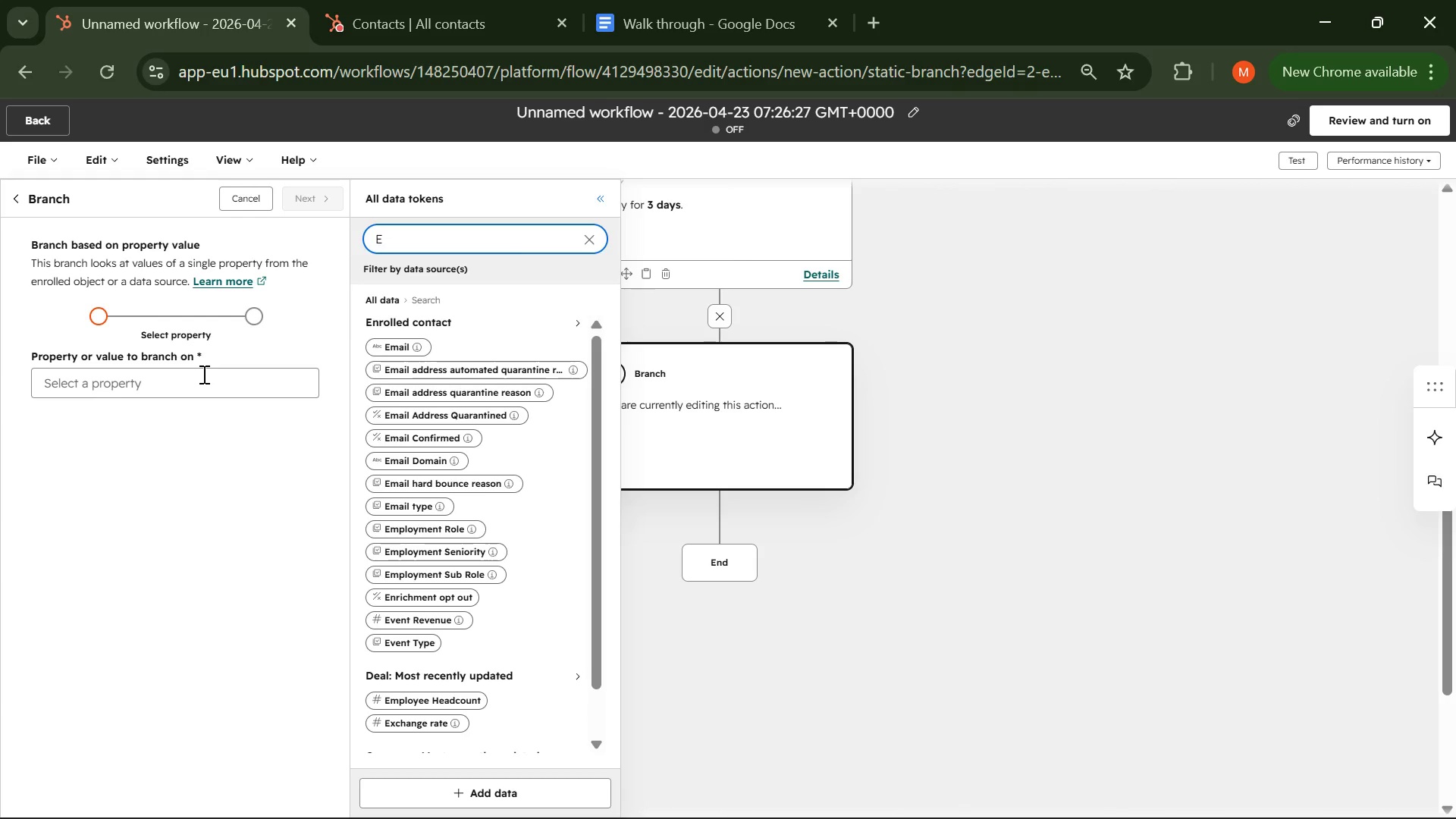 
key(Backspace)
 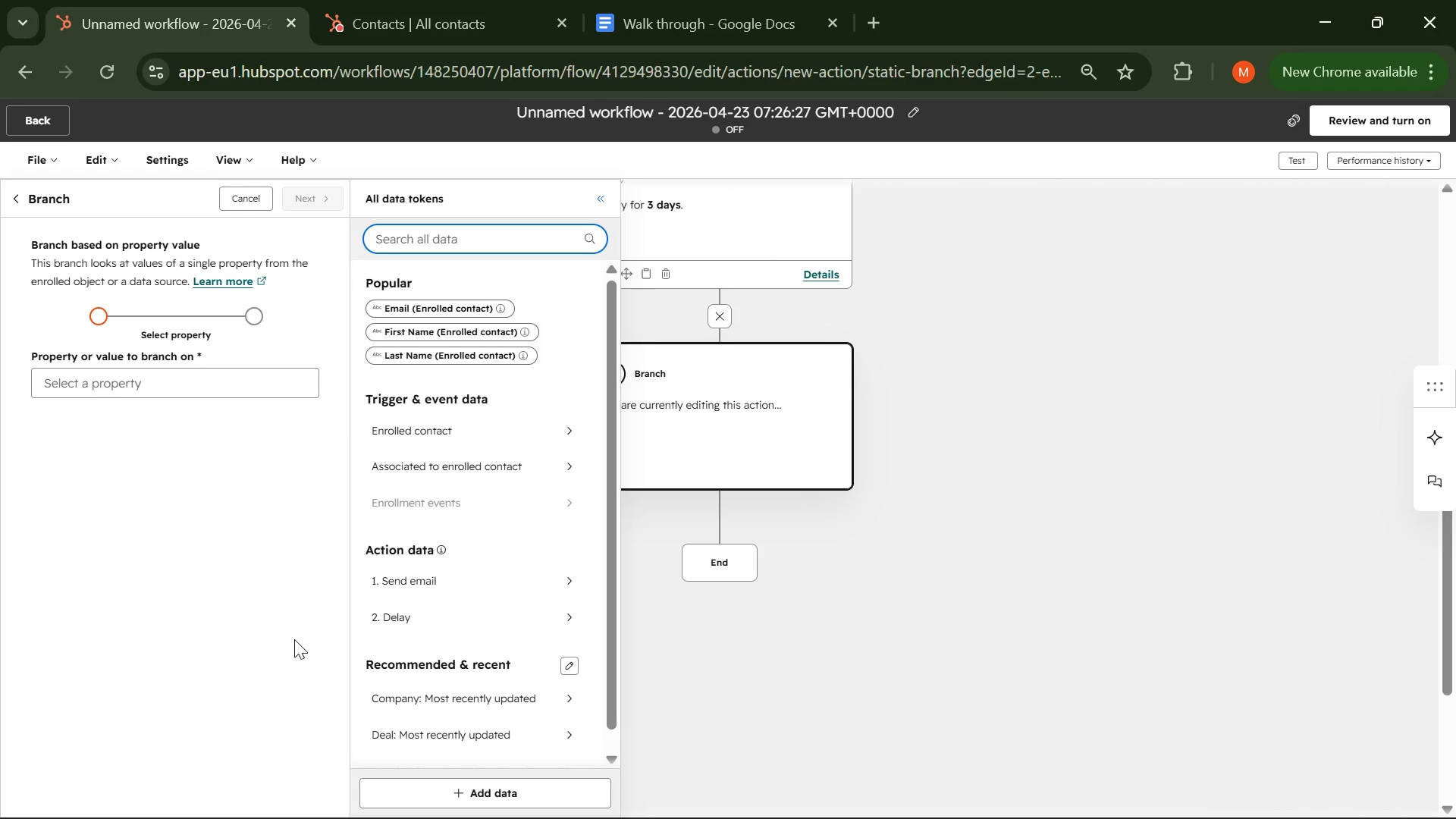 
wait(59.17)
 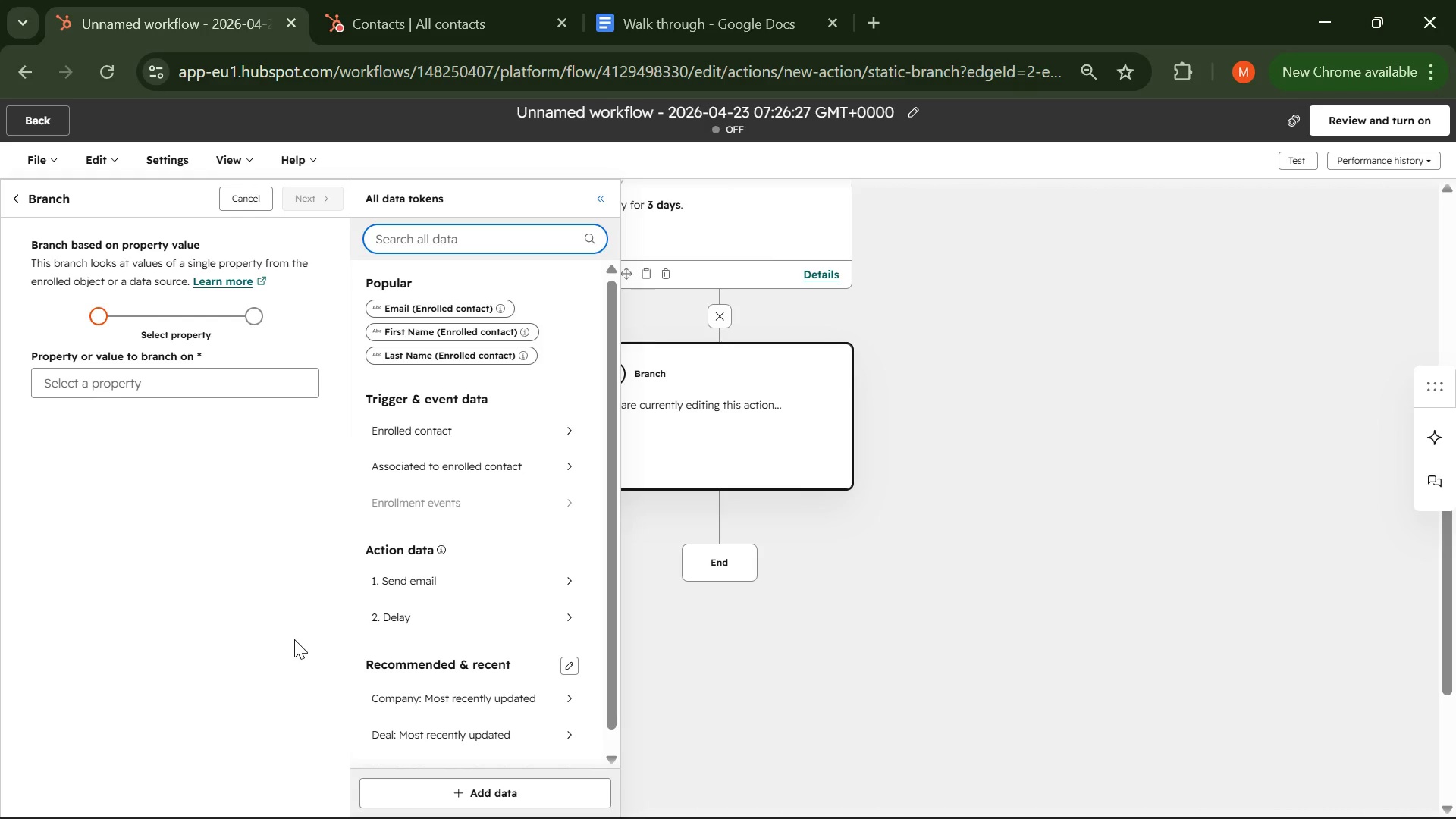 
left_click([444, 588])
 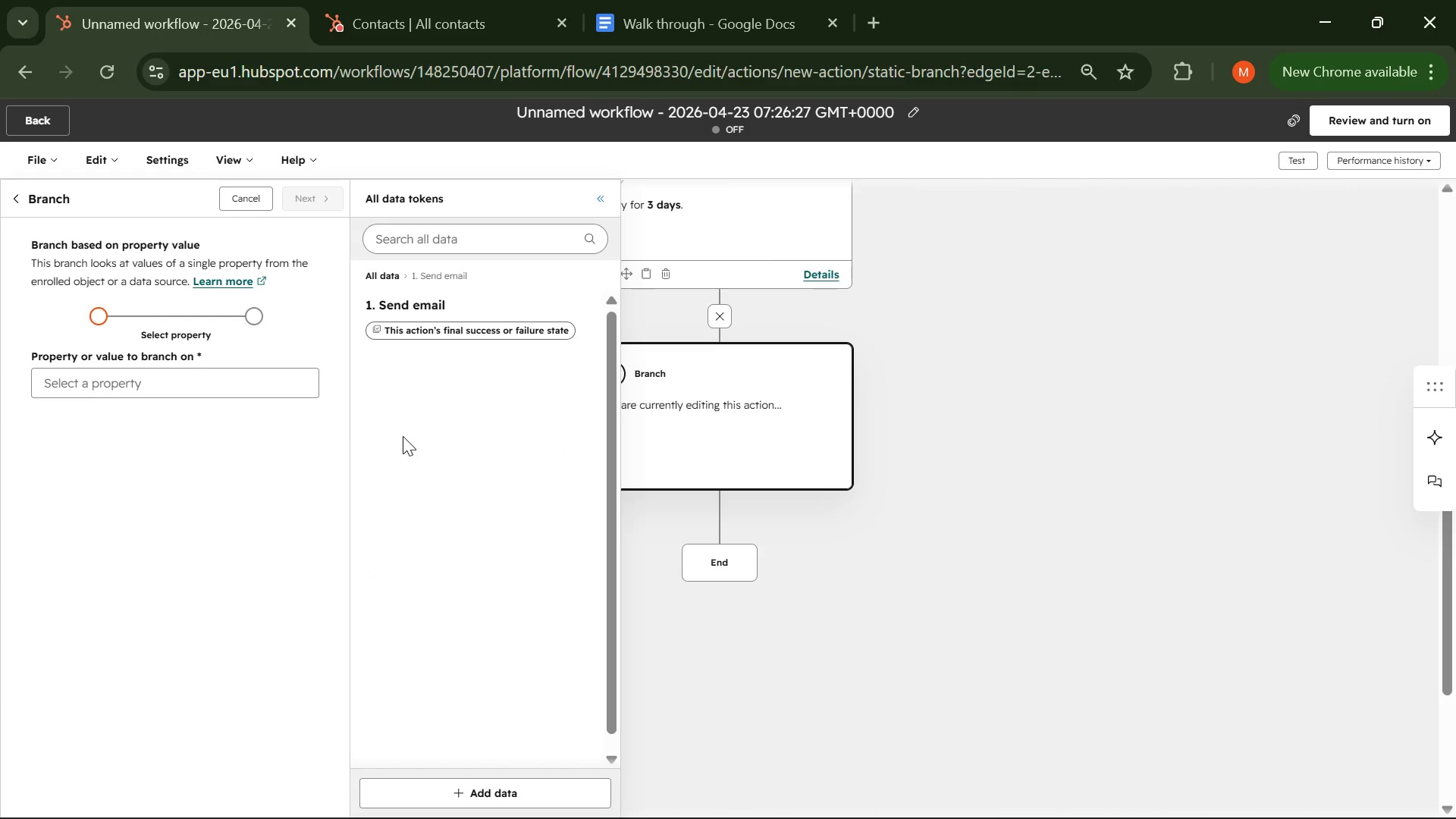 
wait(14.61)
 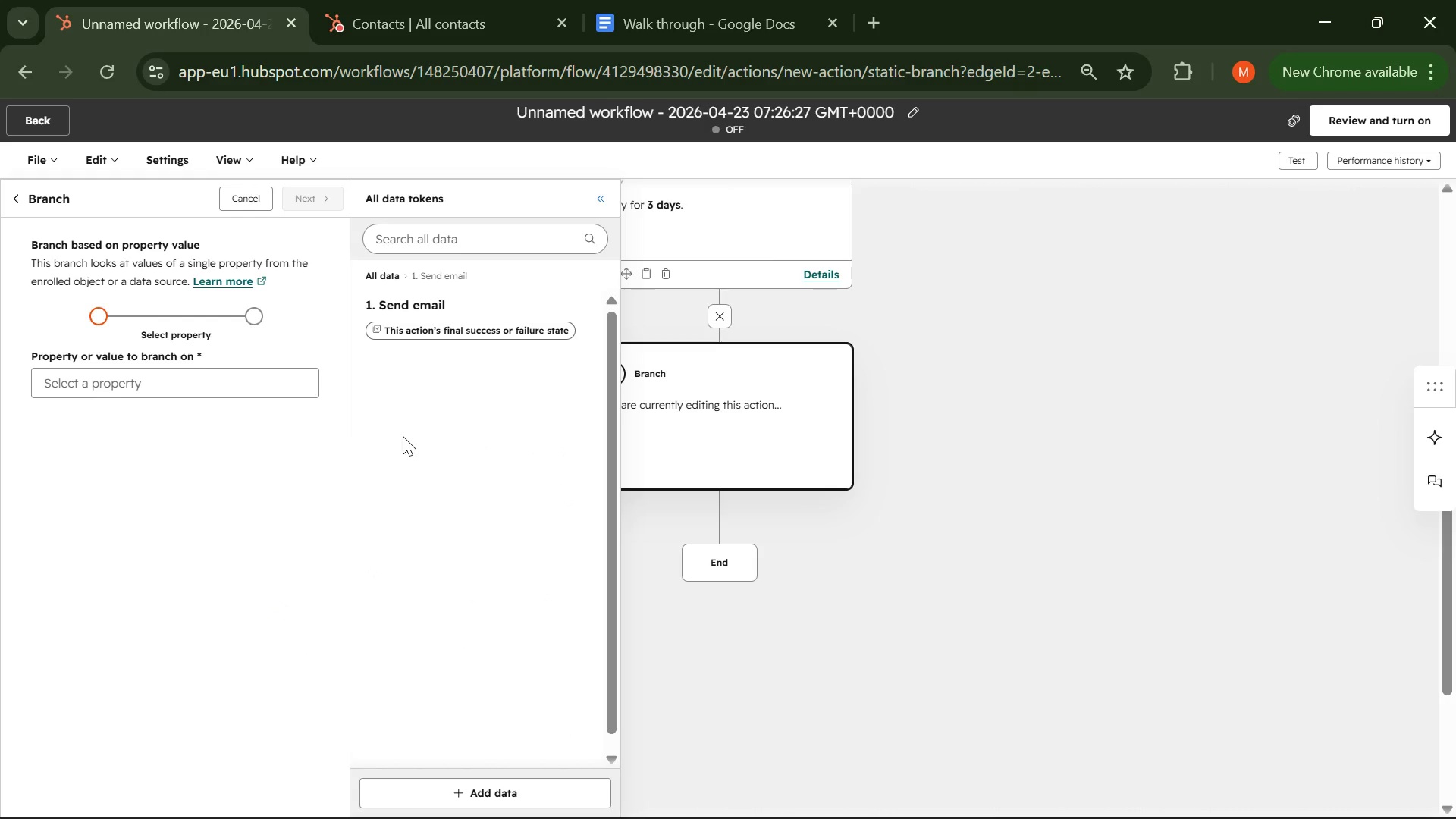 
left_click([422, 334])
 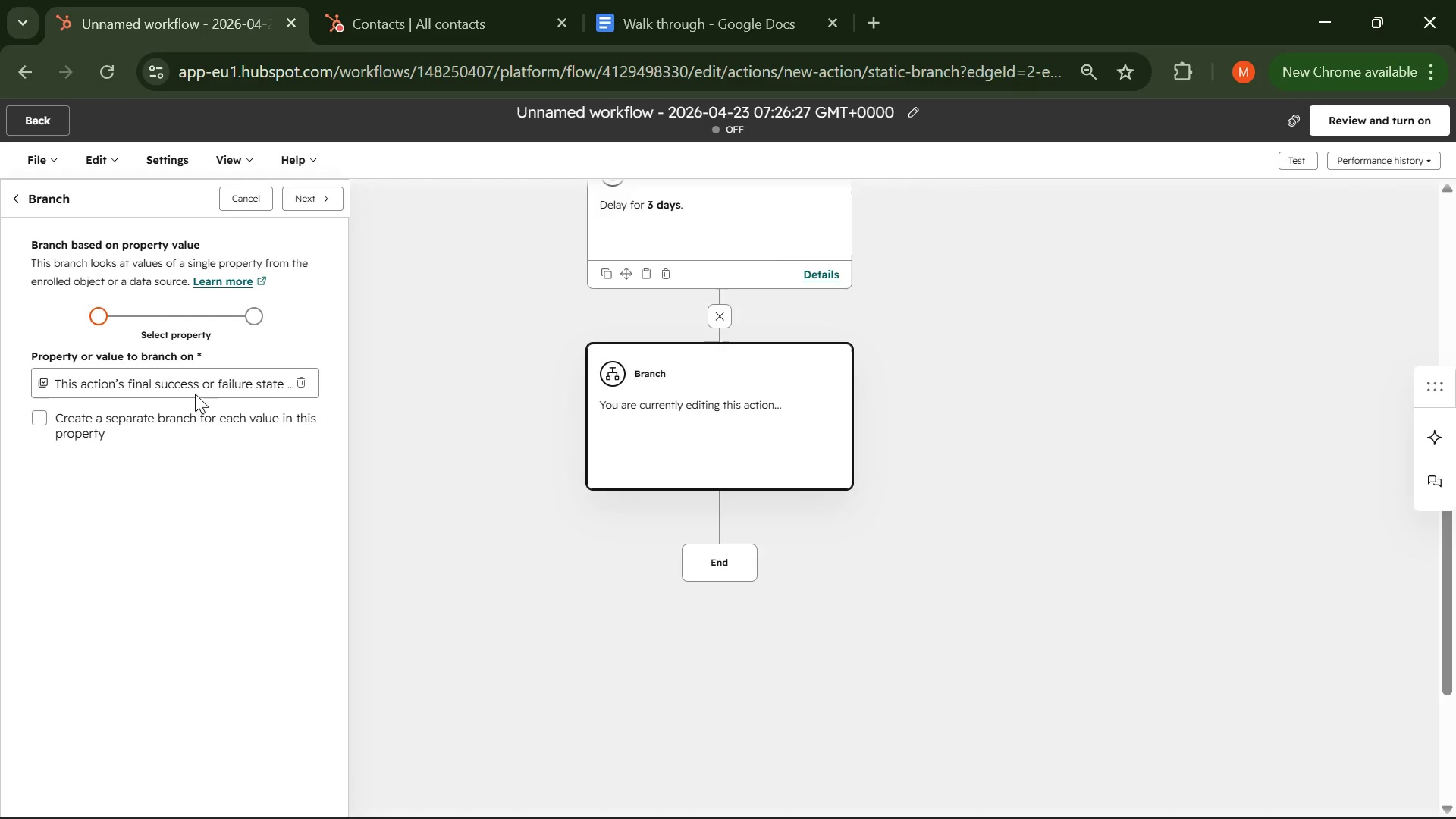 
left_click([192, 384])
 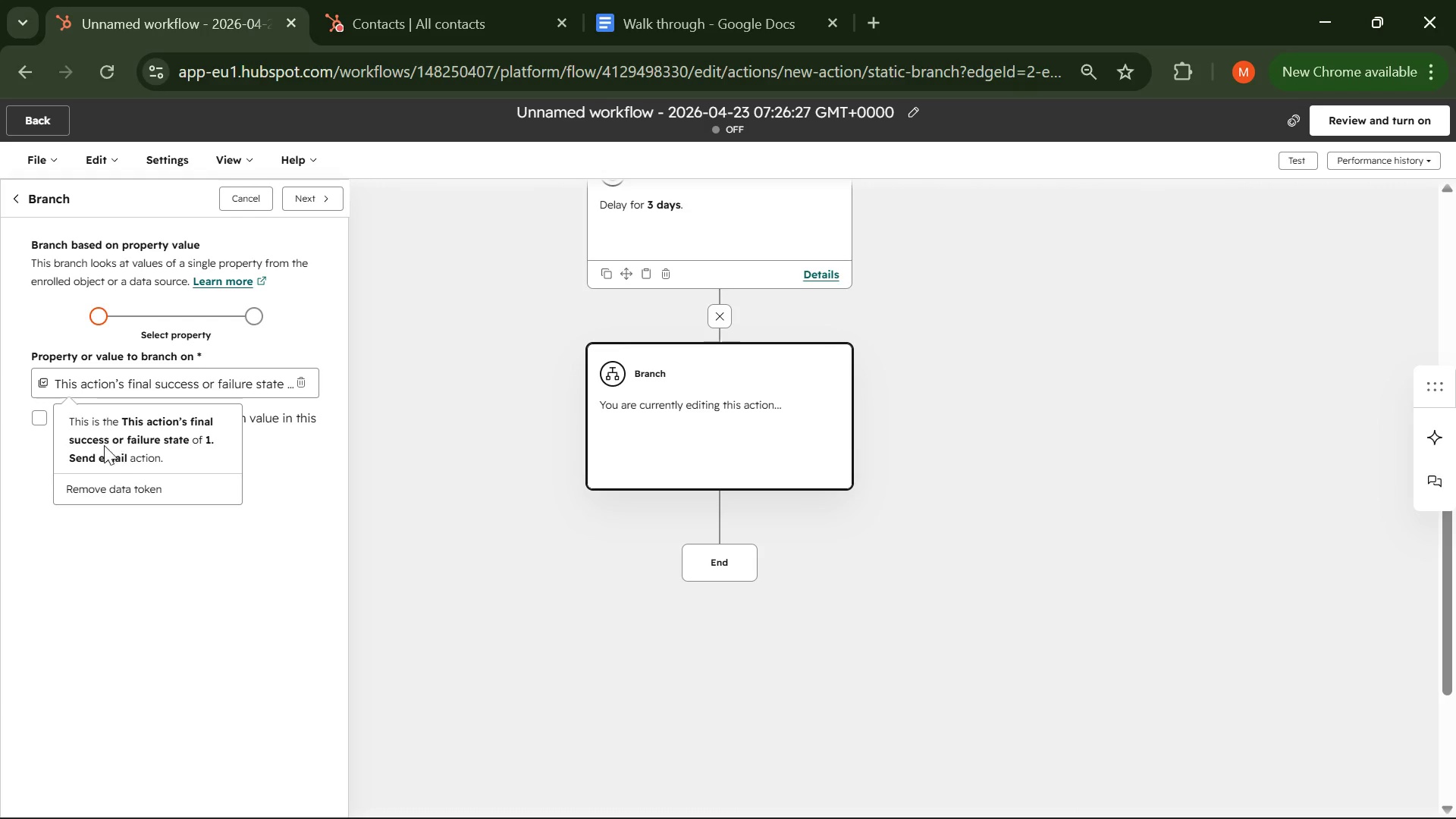 
left_click_drag(start_coordinate=[66, 421], to_coordinate=[149, 450])
 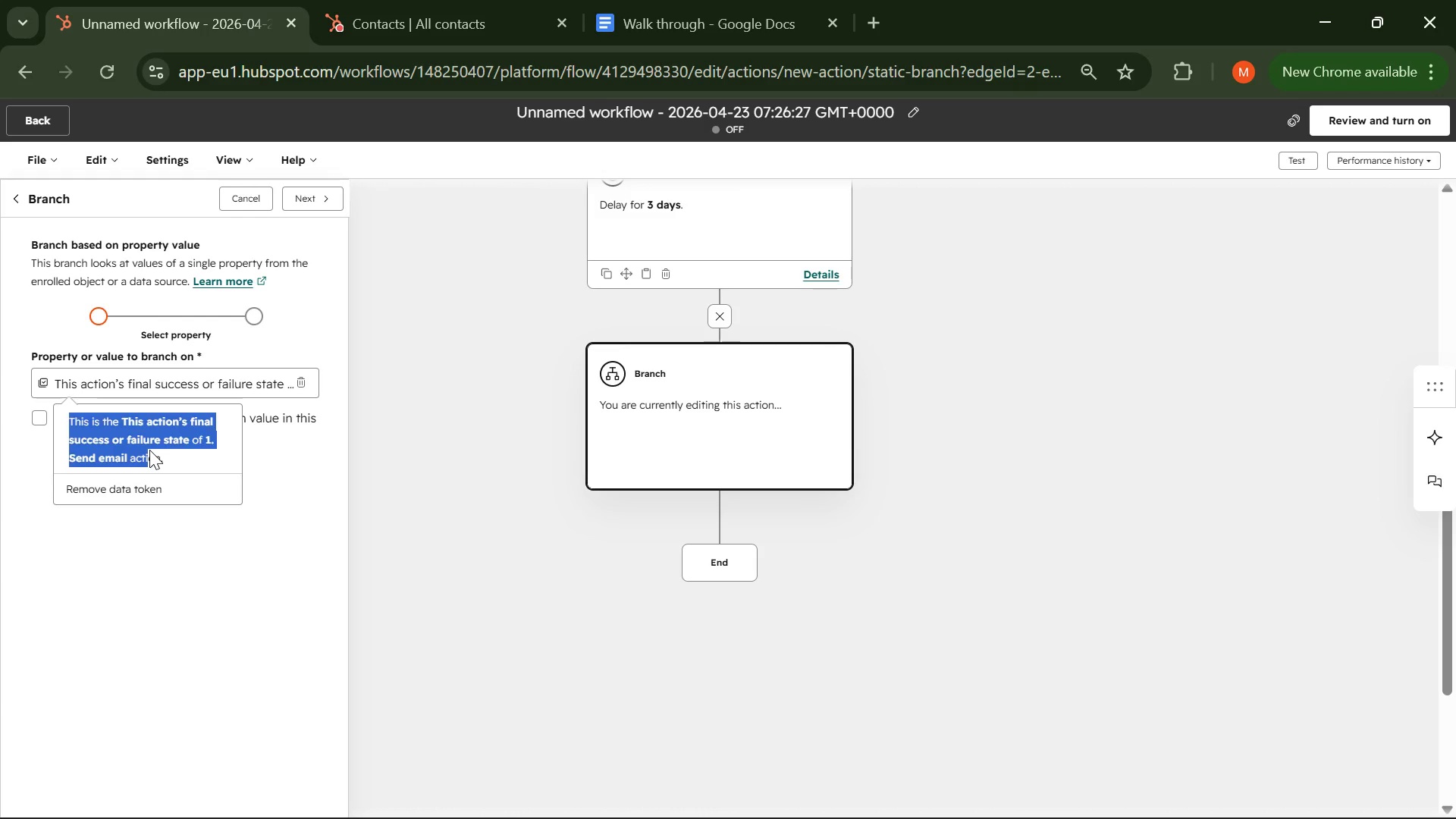 
left_click([149, 450])
 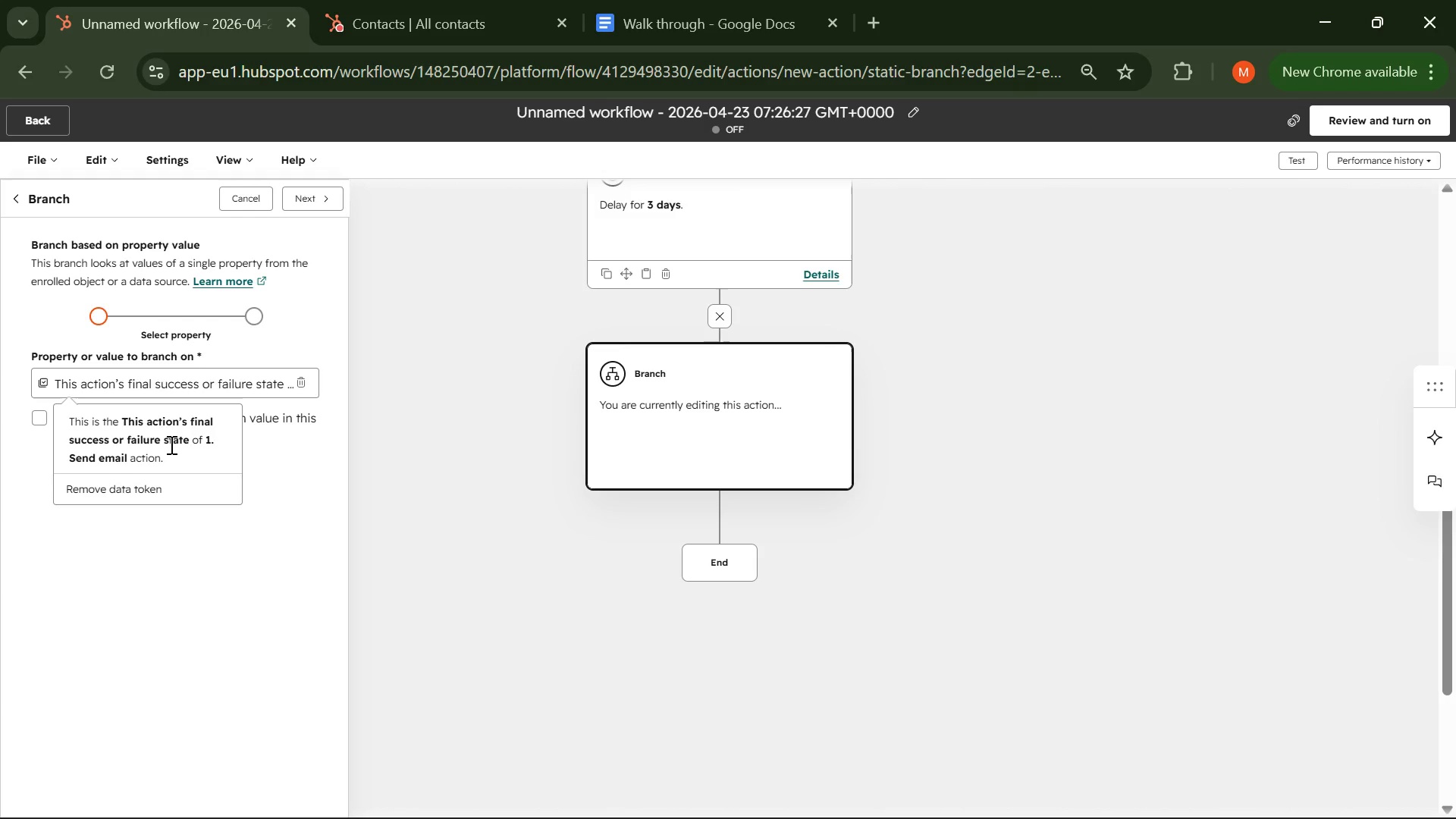 
wait(6.22)
 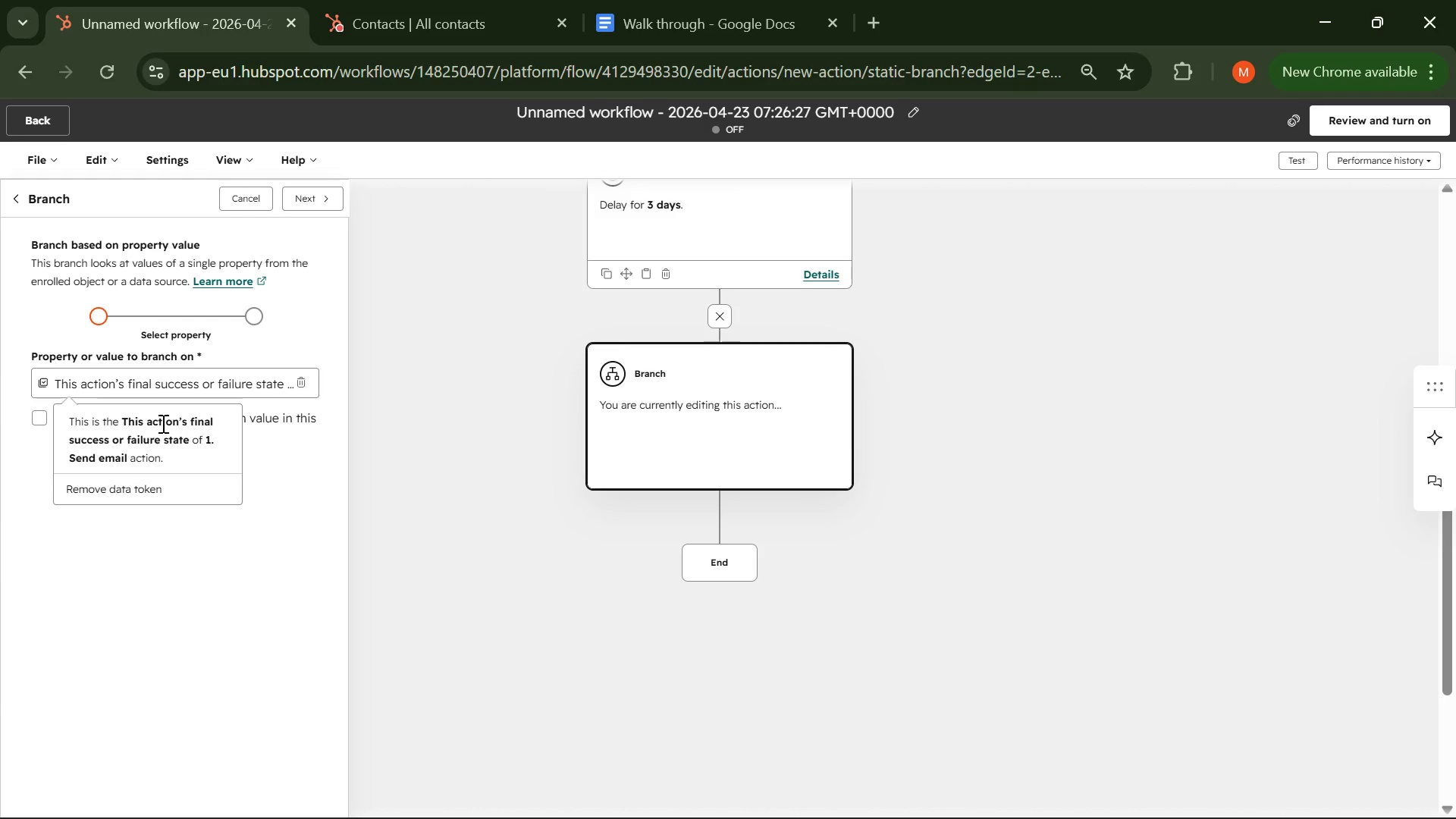 
left_click([168, 471])
 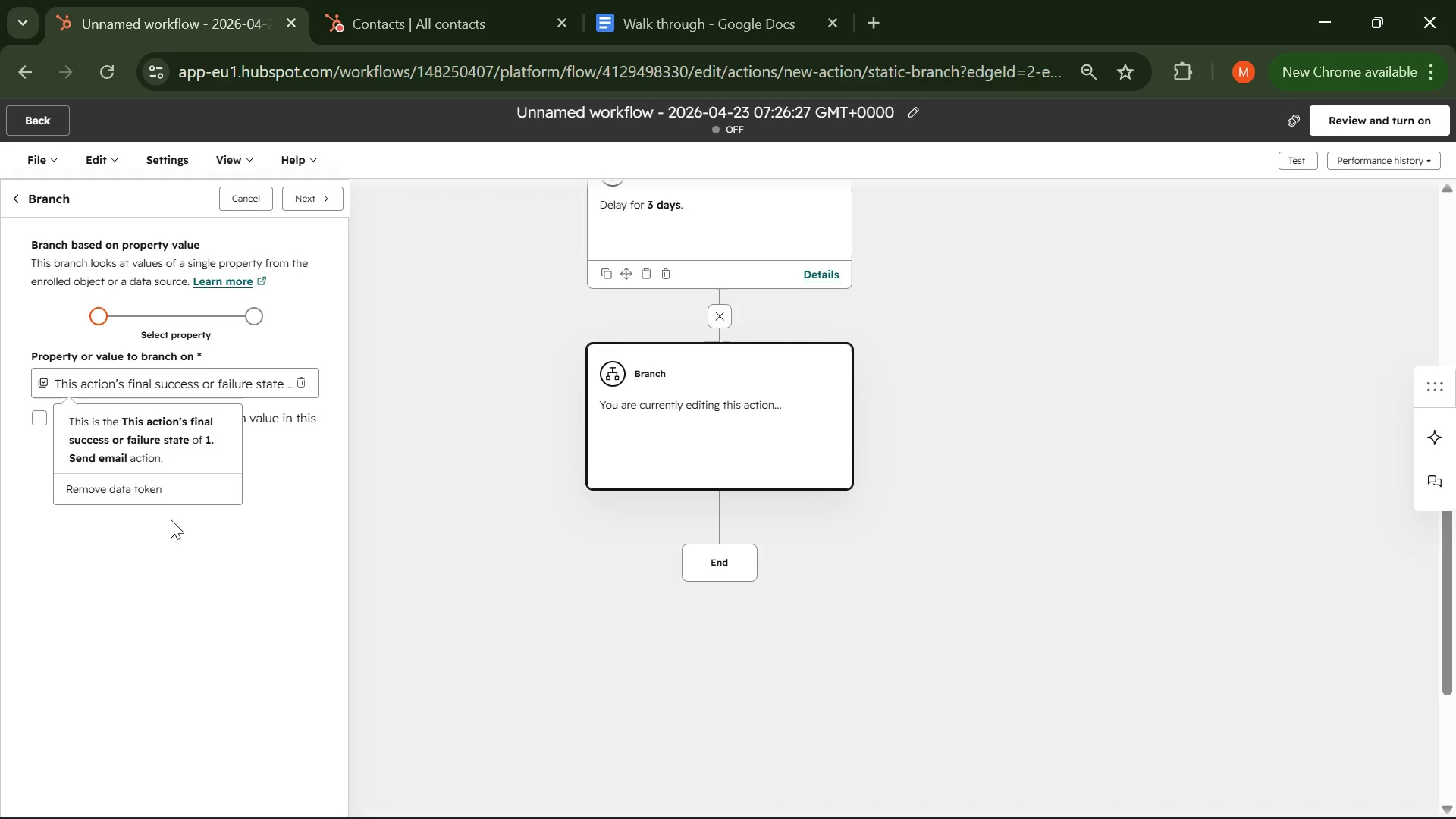 
left_click([171, 519])
 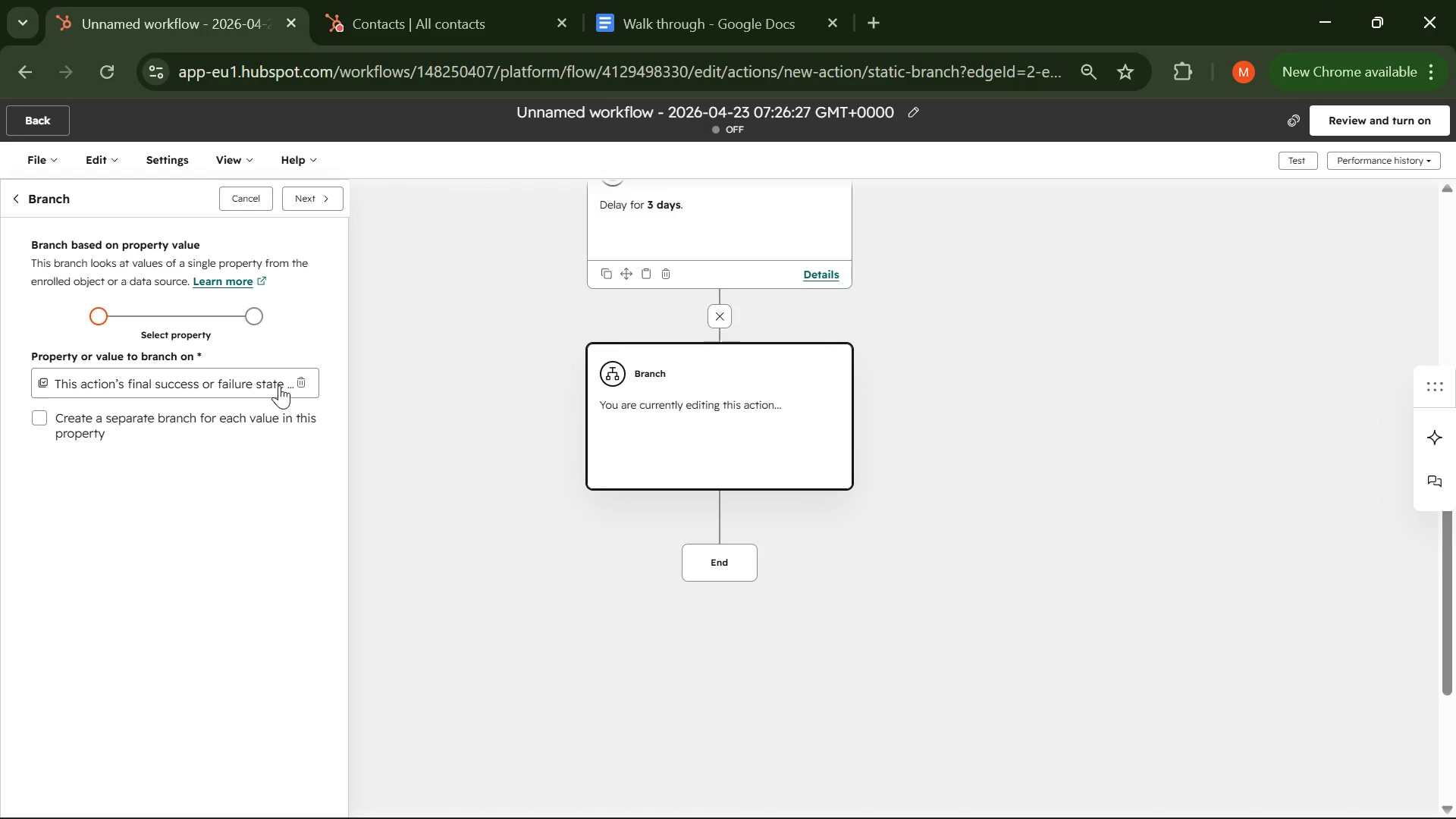 
left_click([298, 384])
 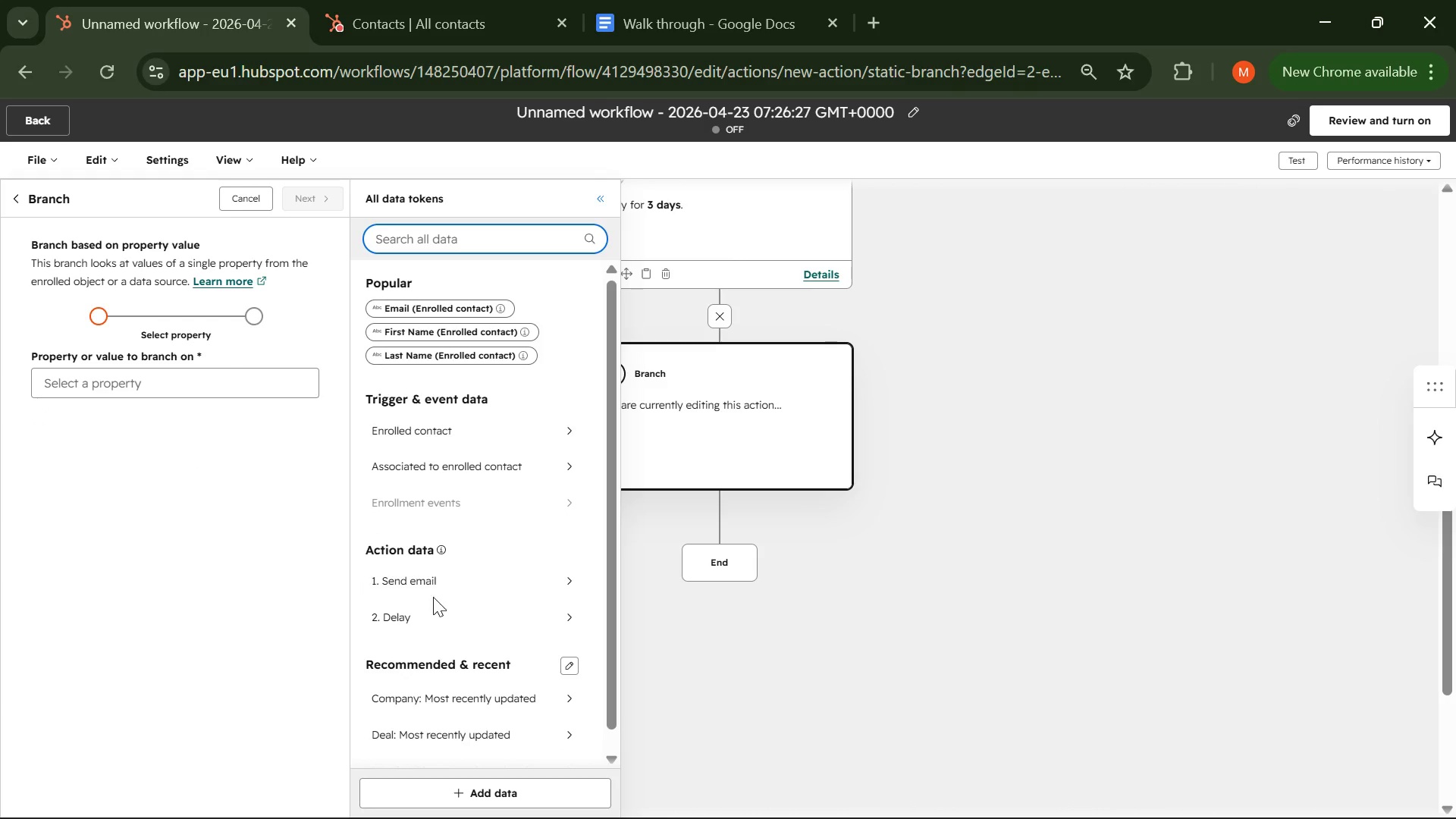 
left_click([446, 571])
 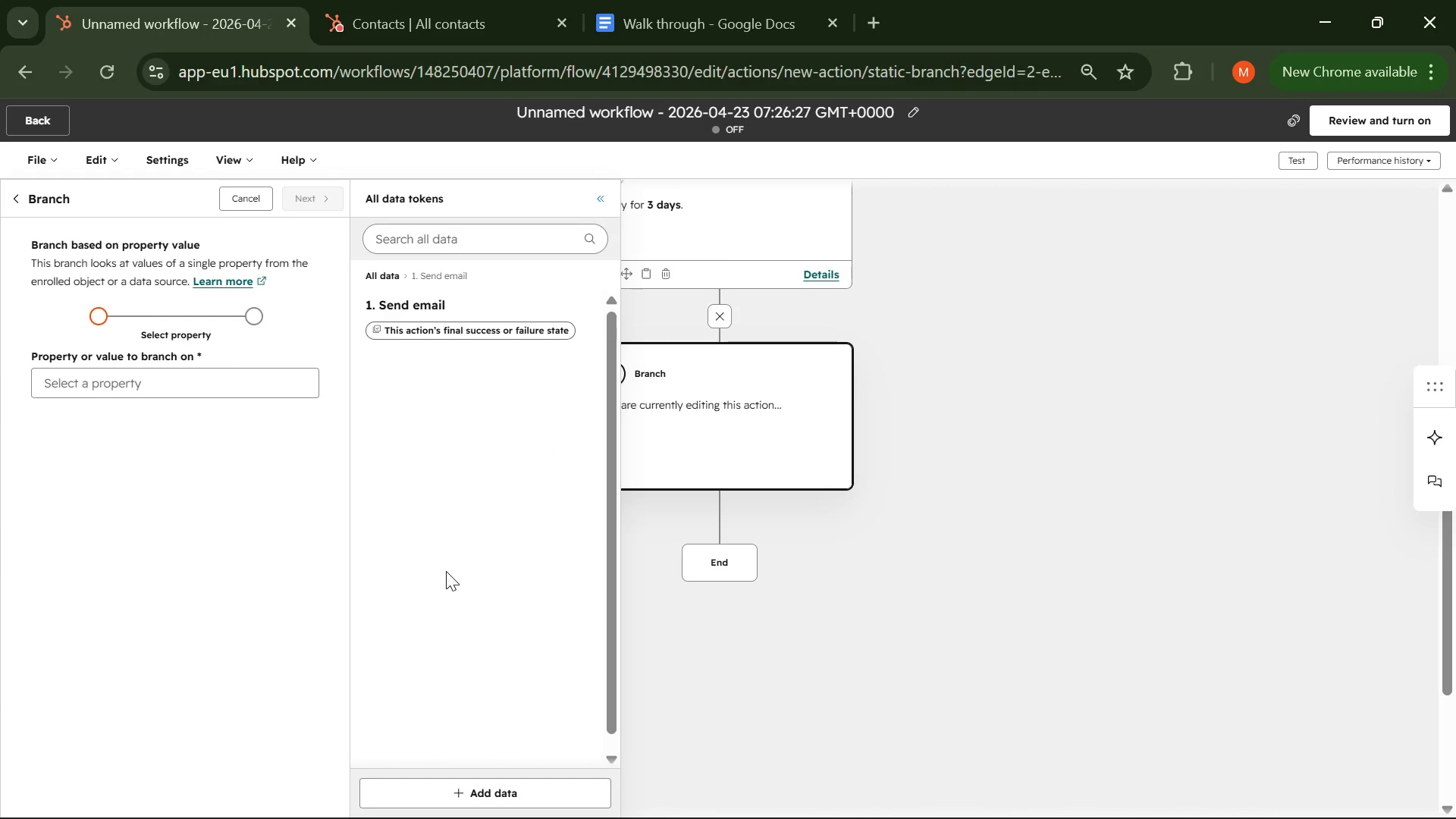 
wait(20.75)
 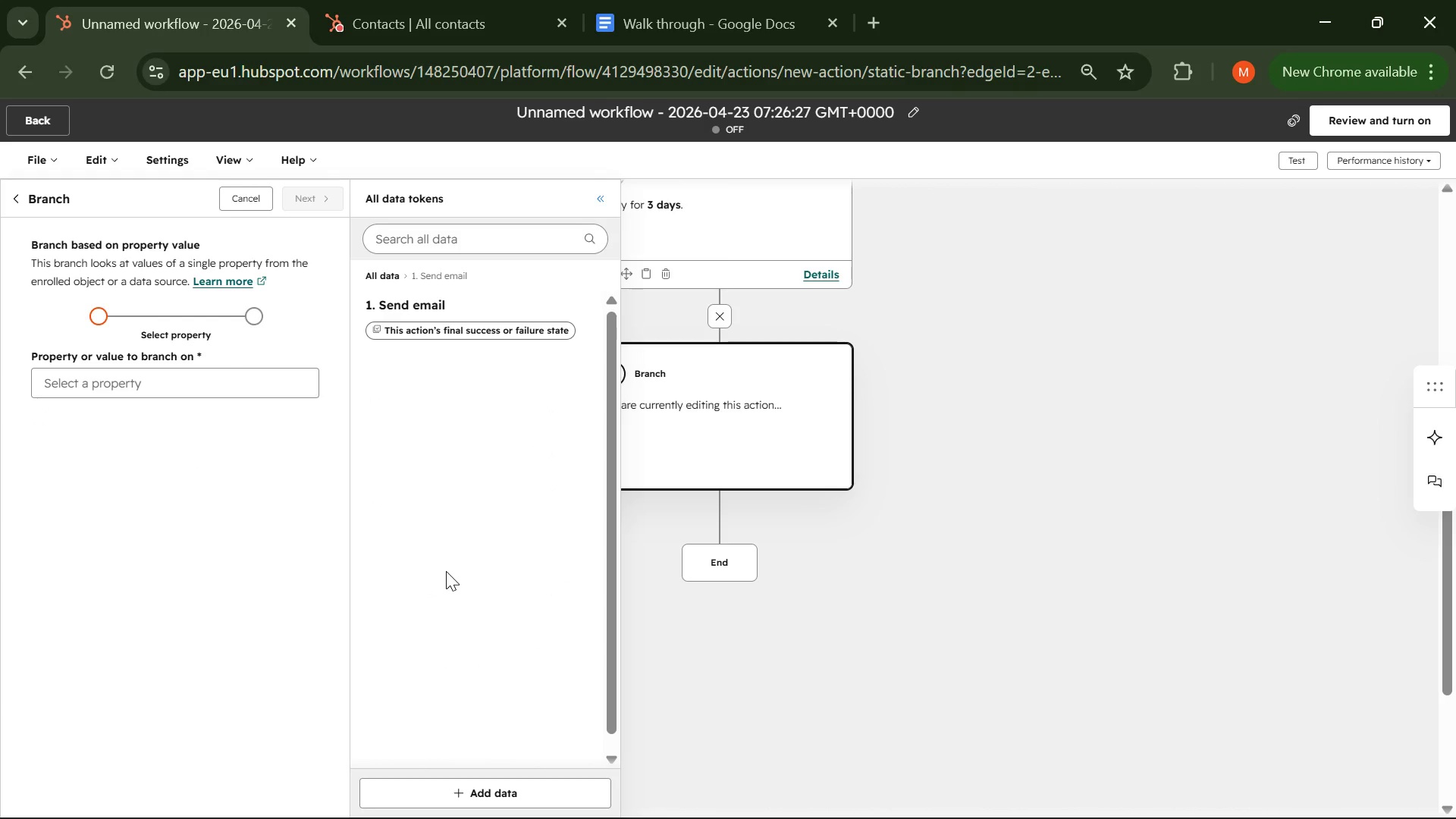 
left_click([456, 795])
 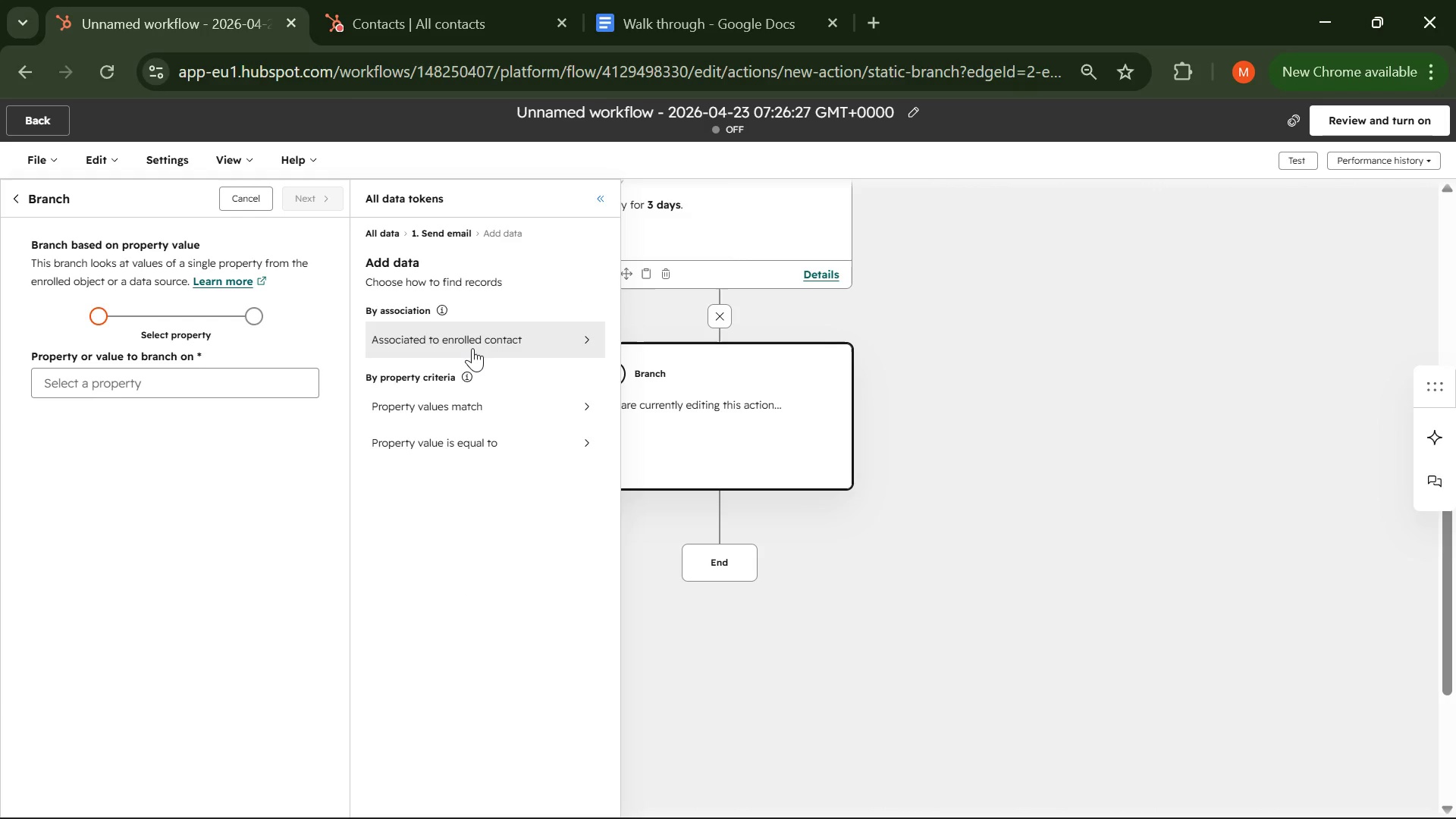 
wait(5.02)
 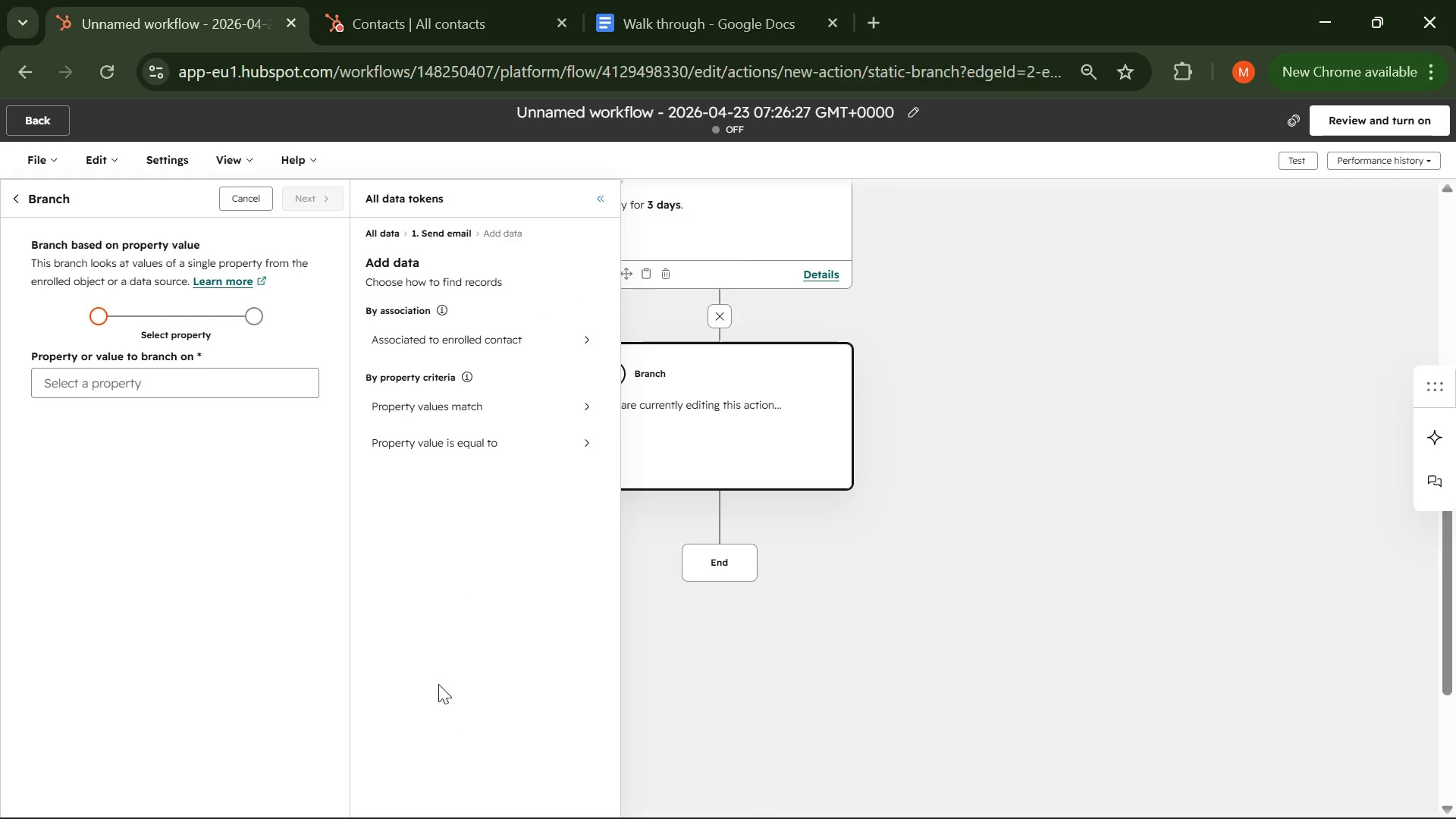 
left_click([472, 348])
 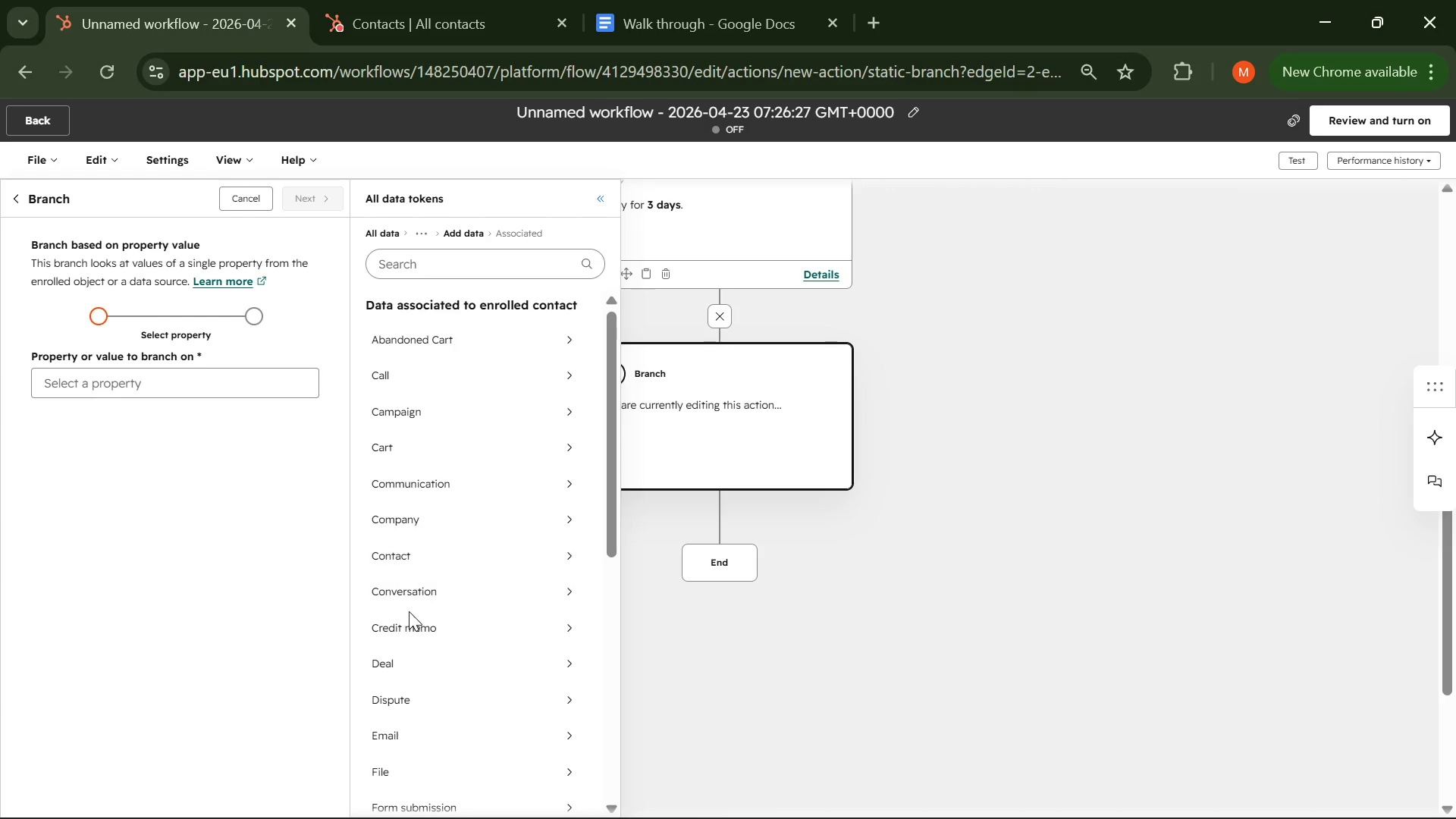 
left_click([414, 736])
 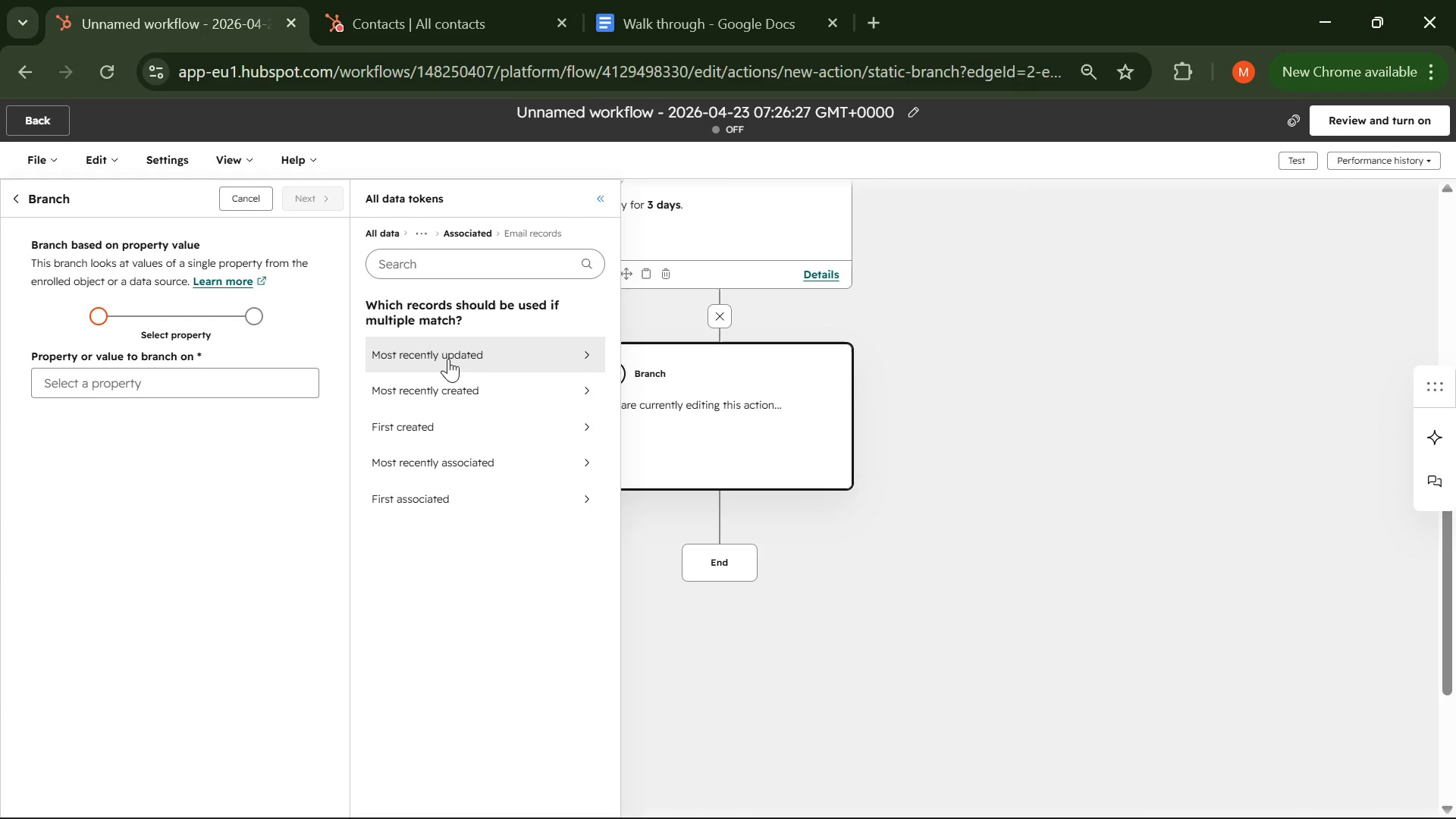 
left_click([448, 359])
 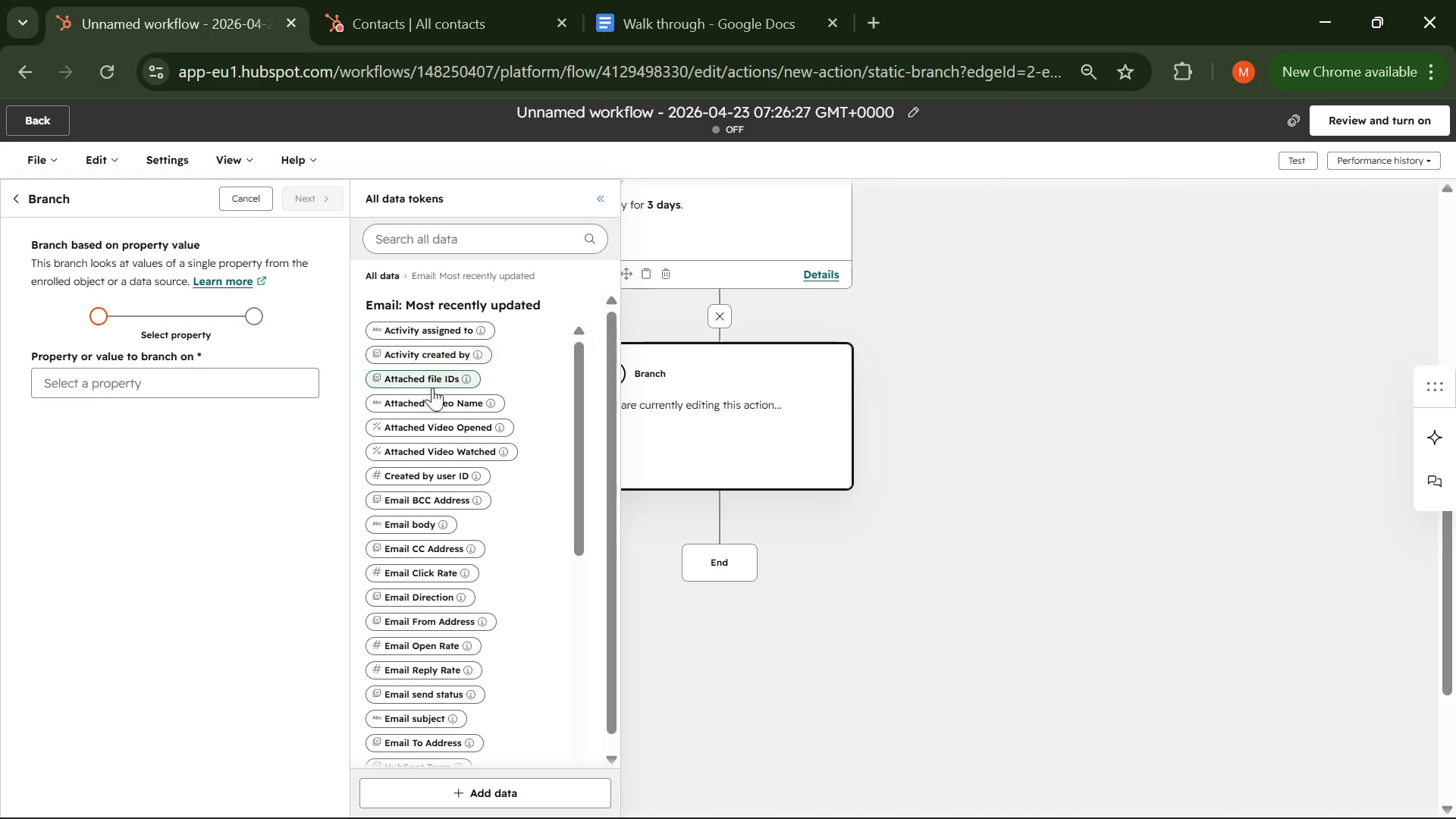 
scroll: coordinate [415, 500], scroll_direction: down, amount: 9.0
 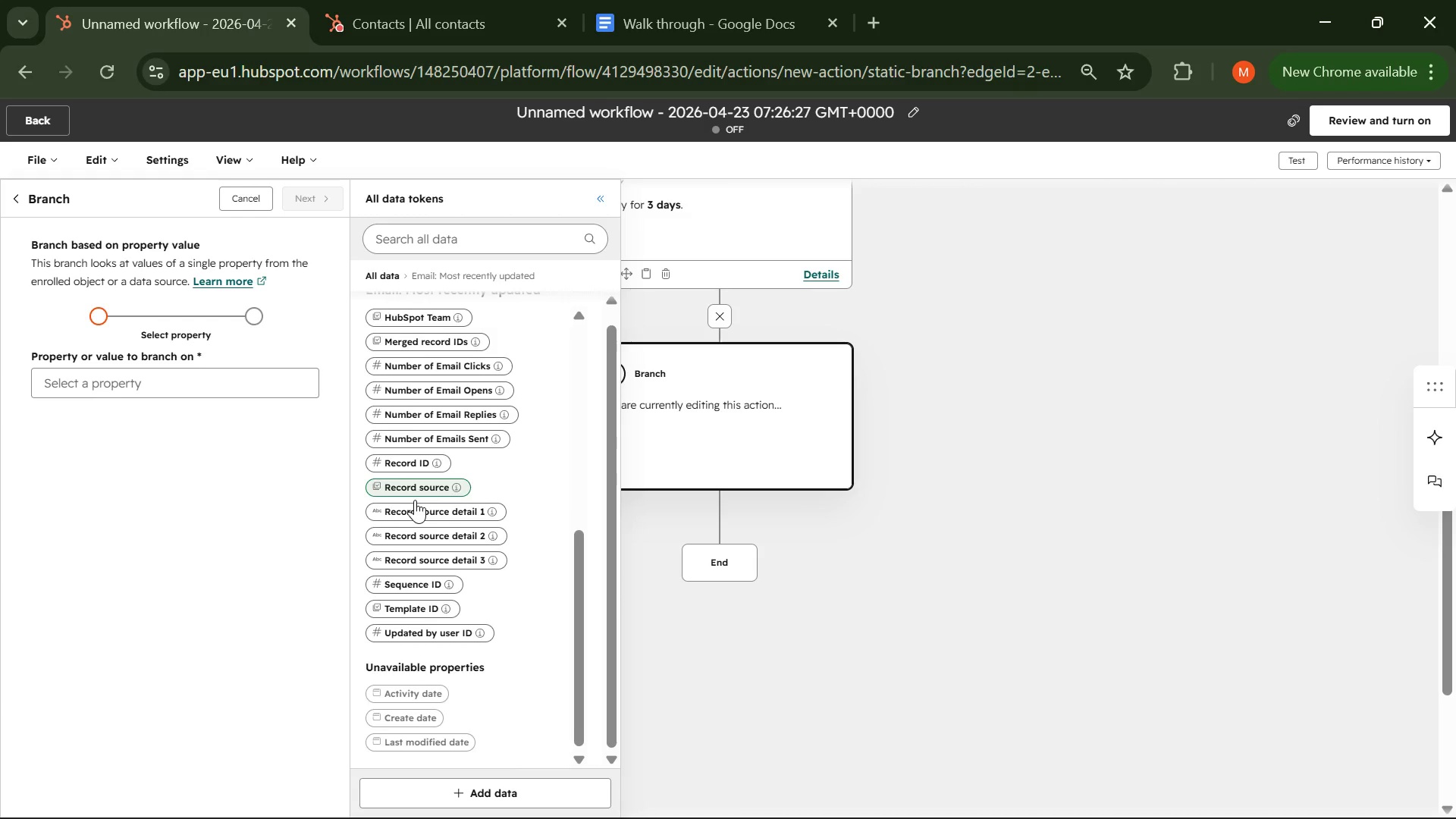 
scroll: coordinate [415, 500], scroll_direction: up, amount: 6.0
 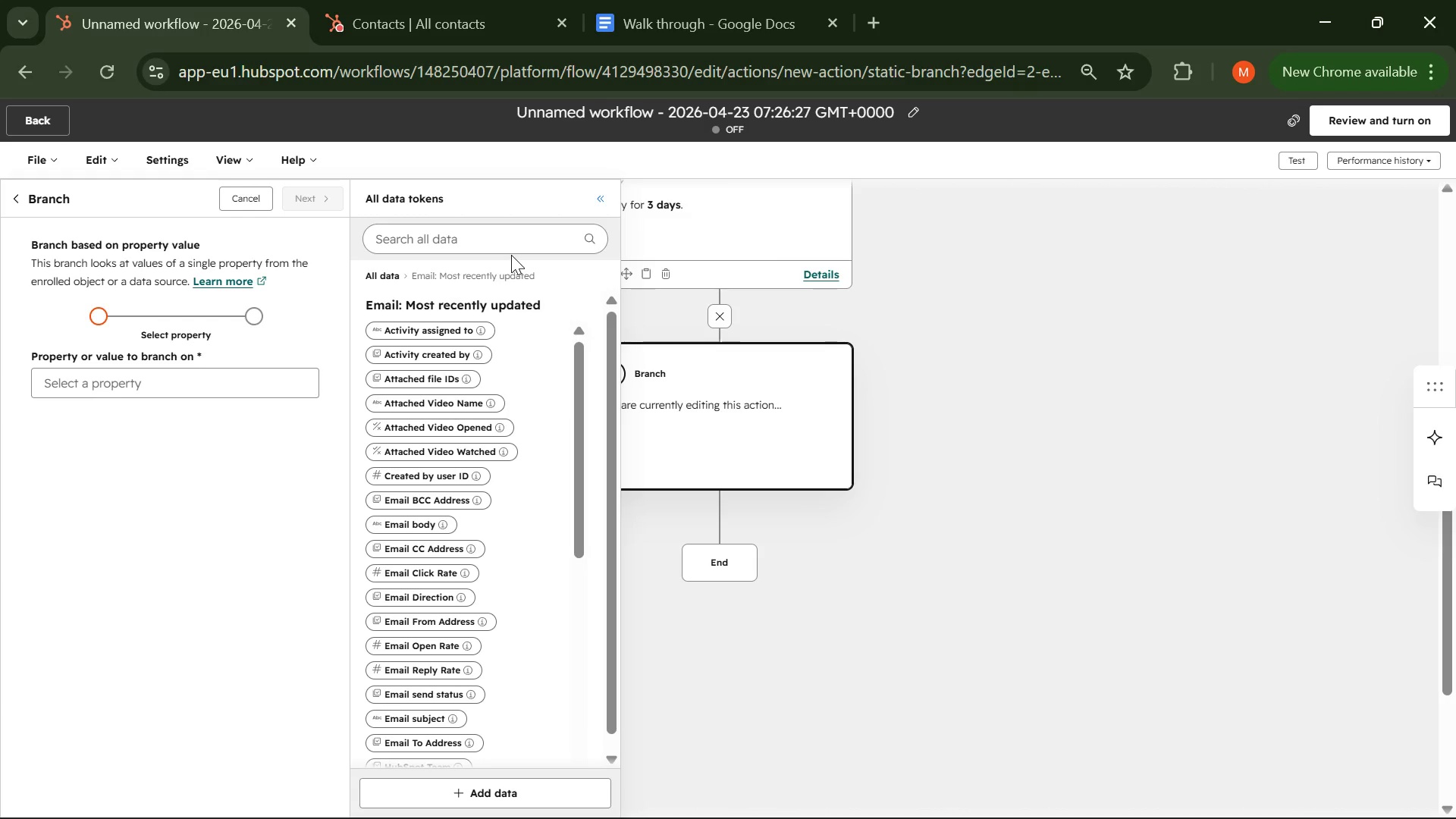 
wait(5.08)
 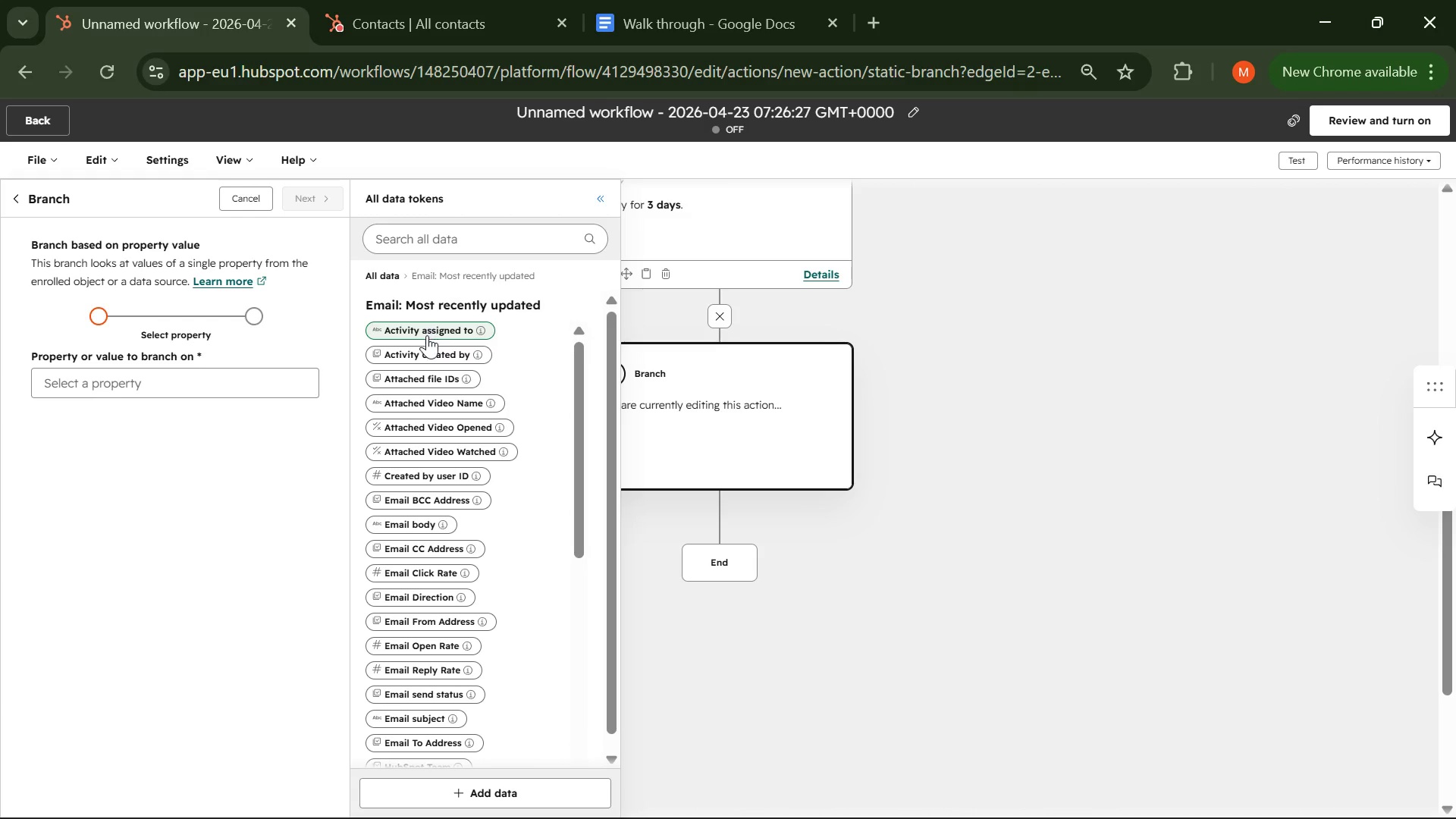 
key(CapsLock)
 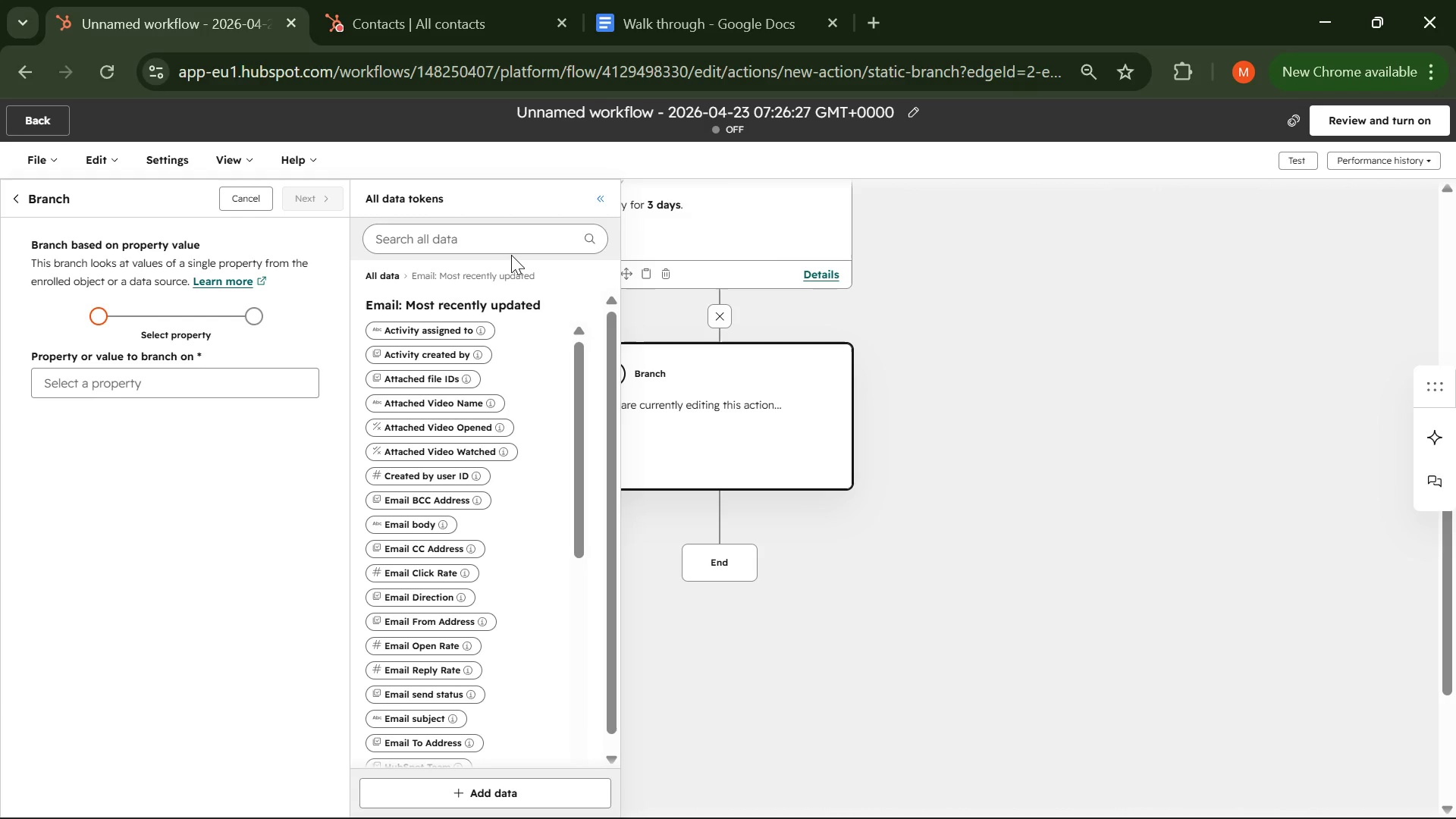 
key(H)
 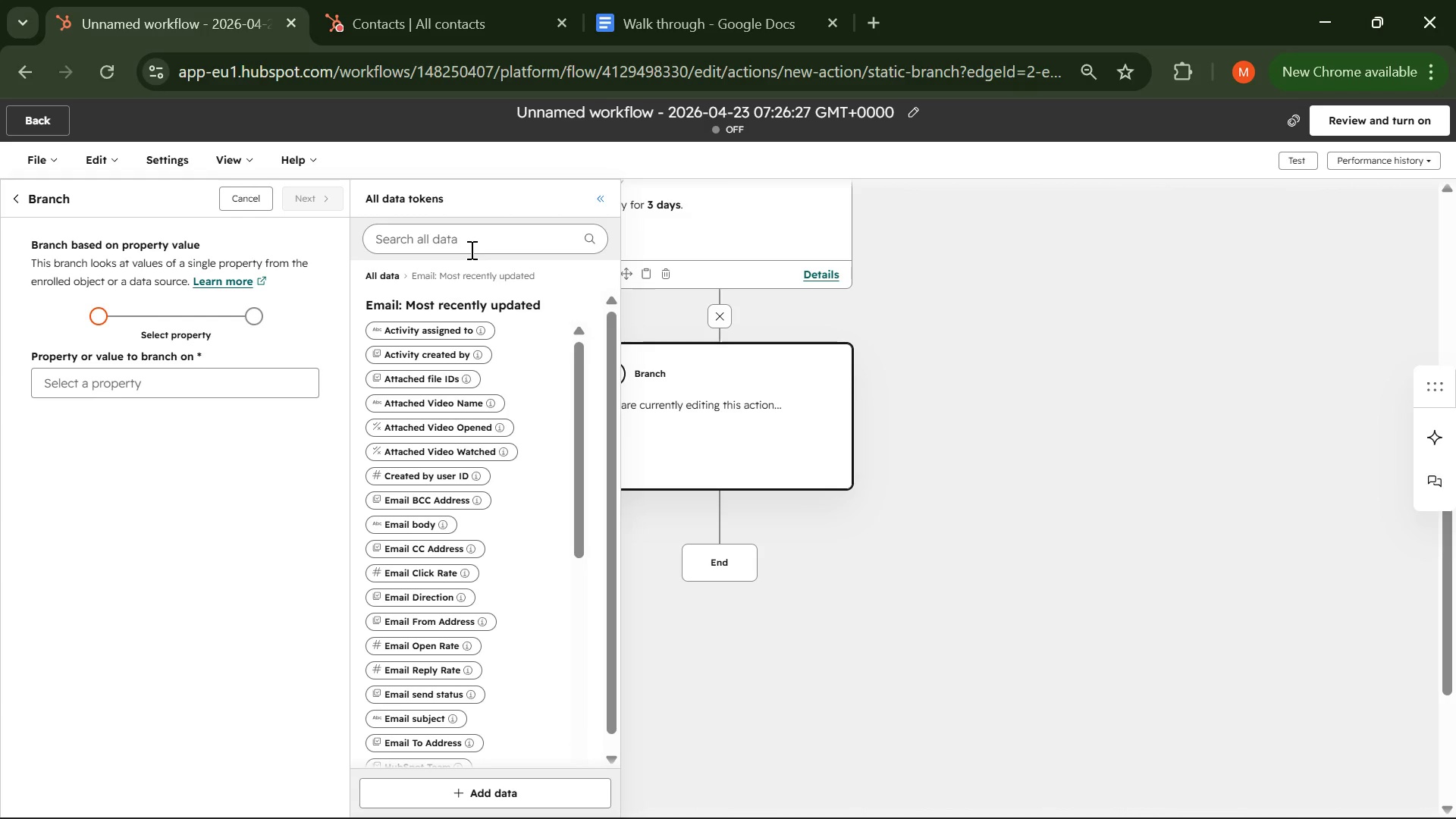 
left_click([470, 249])
 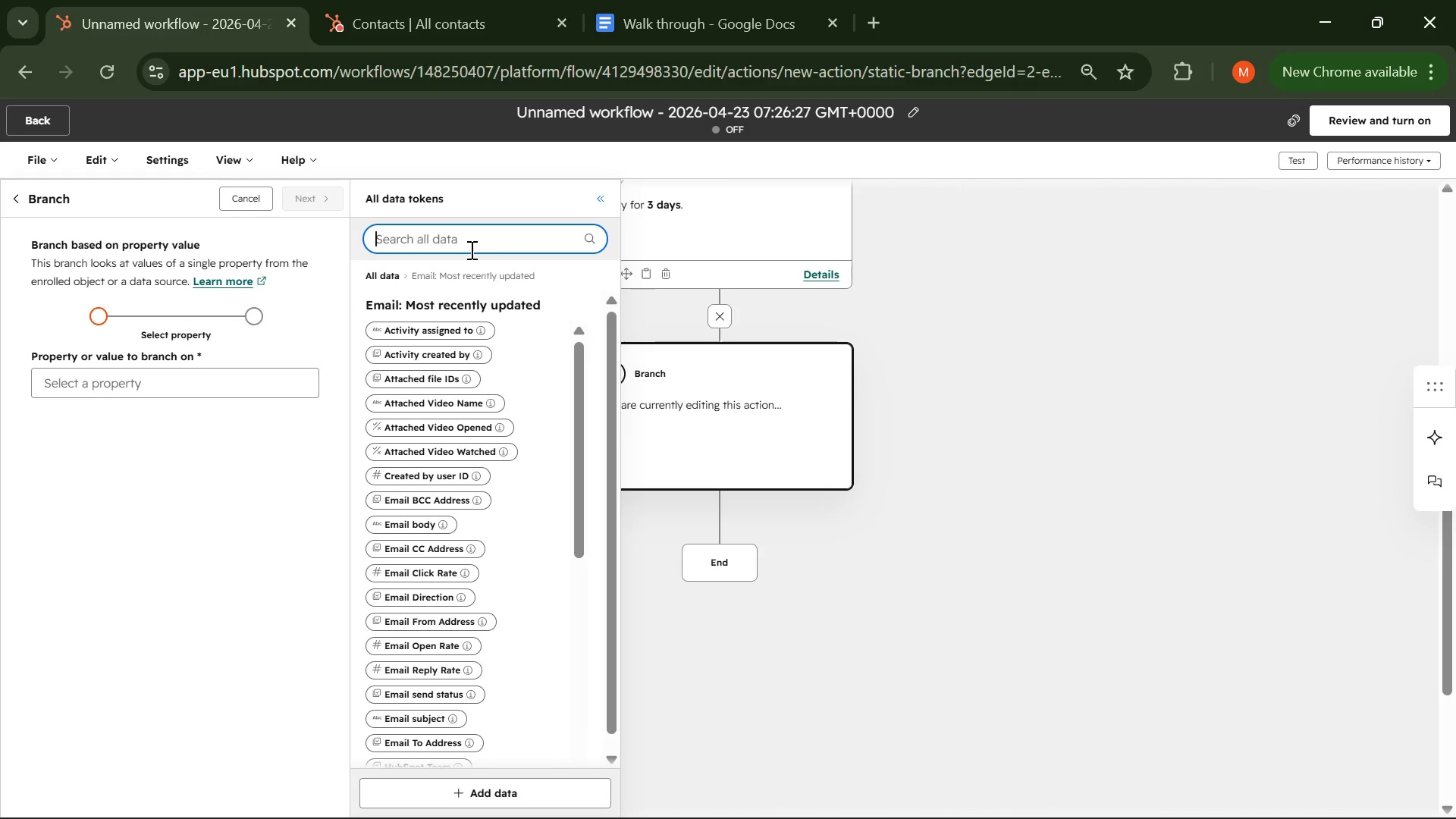 
key(H)
 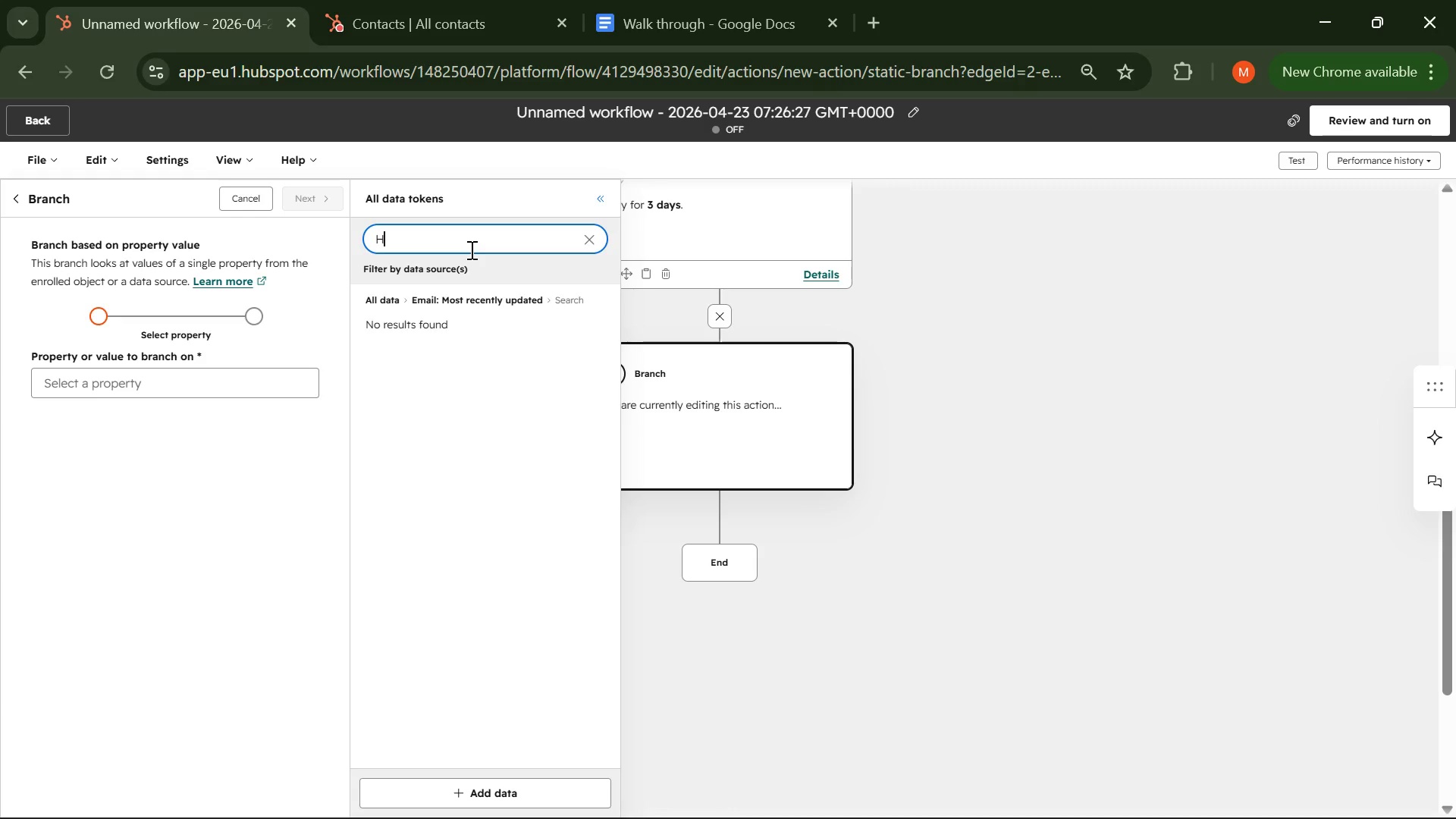 
key(CapsLock)
 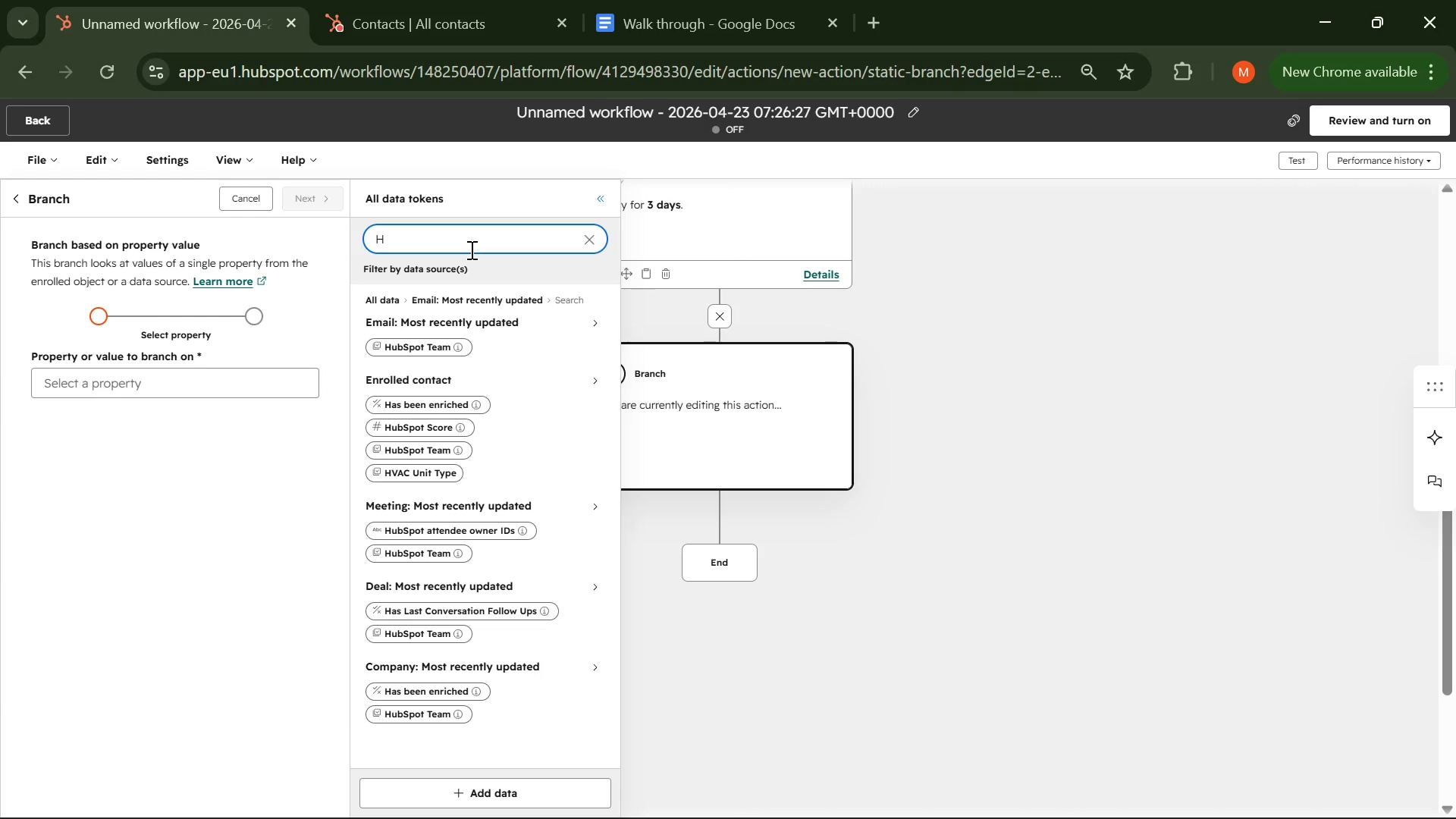 
key(V)
 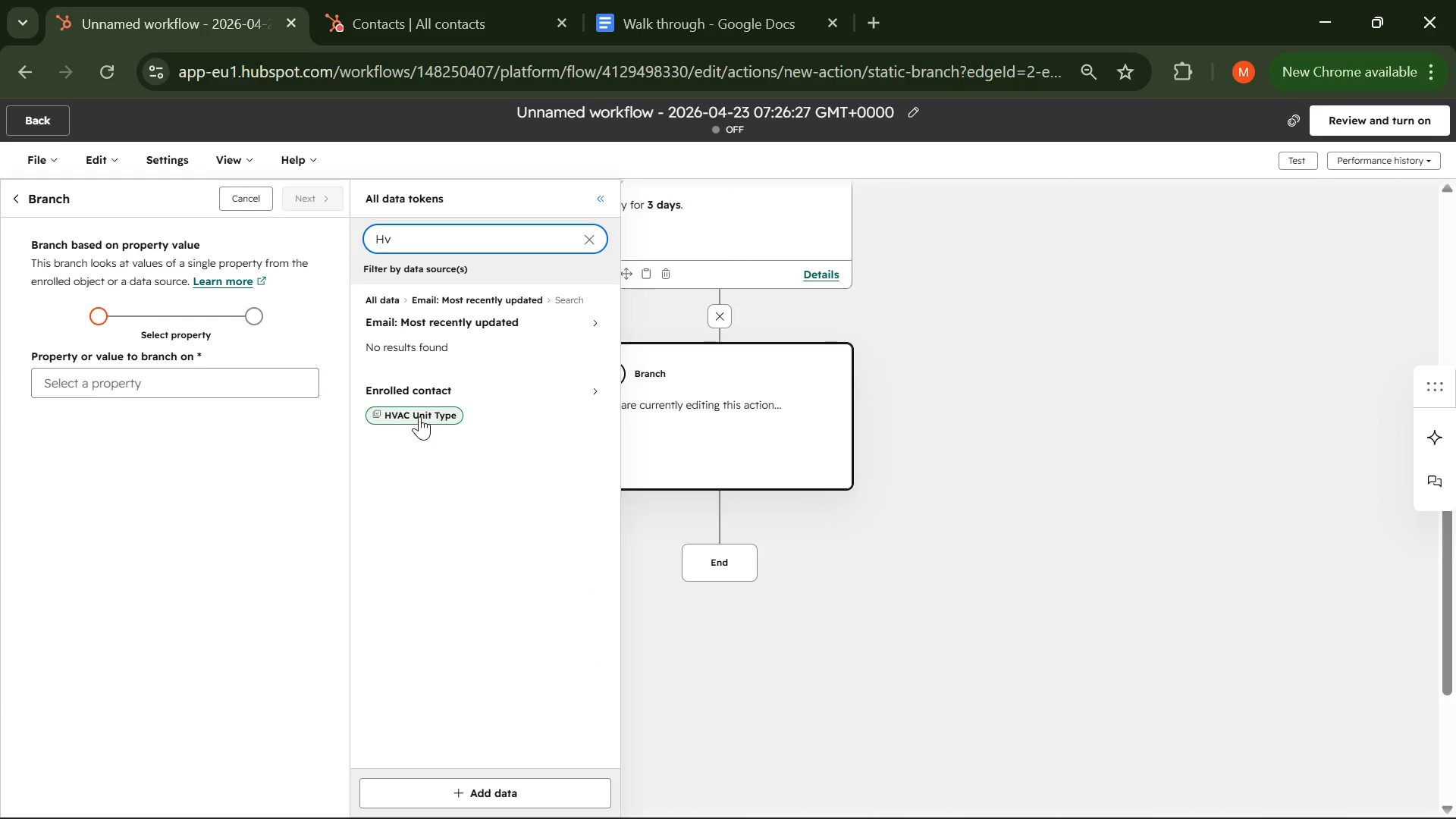 
left_click([419, 416])
 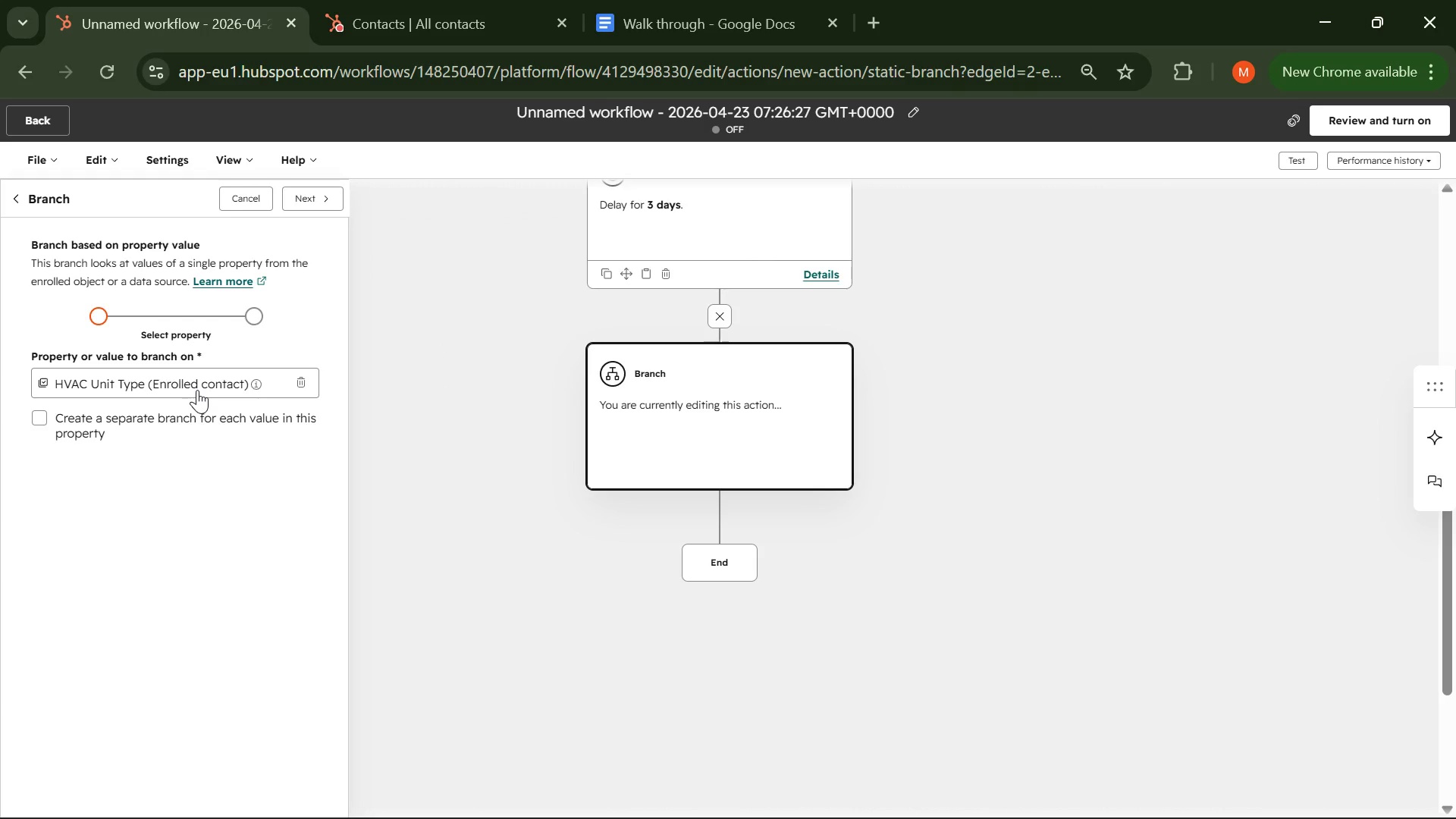 
wait(54.56)
 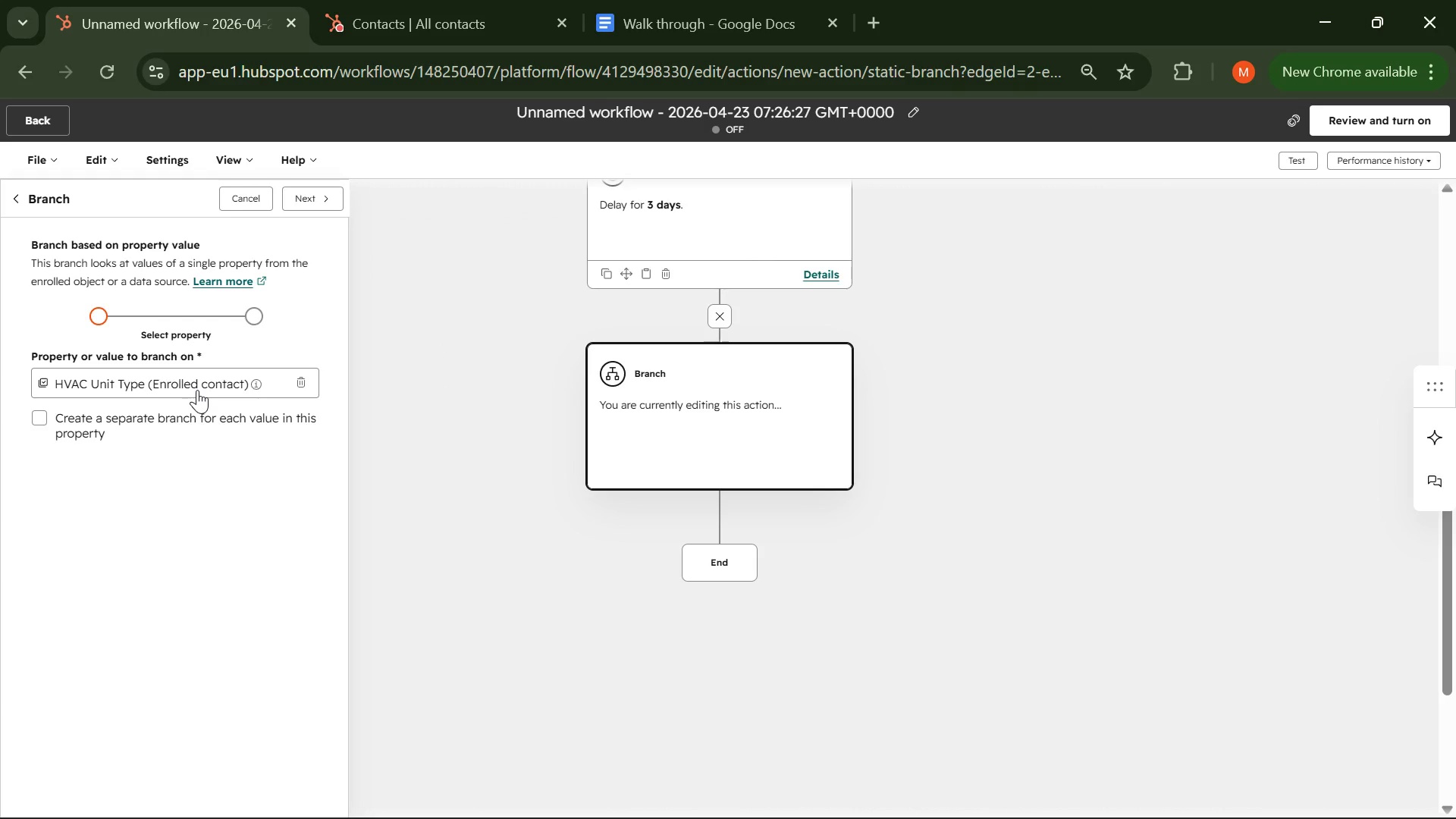 
left_click([300, 384])
 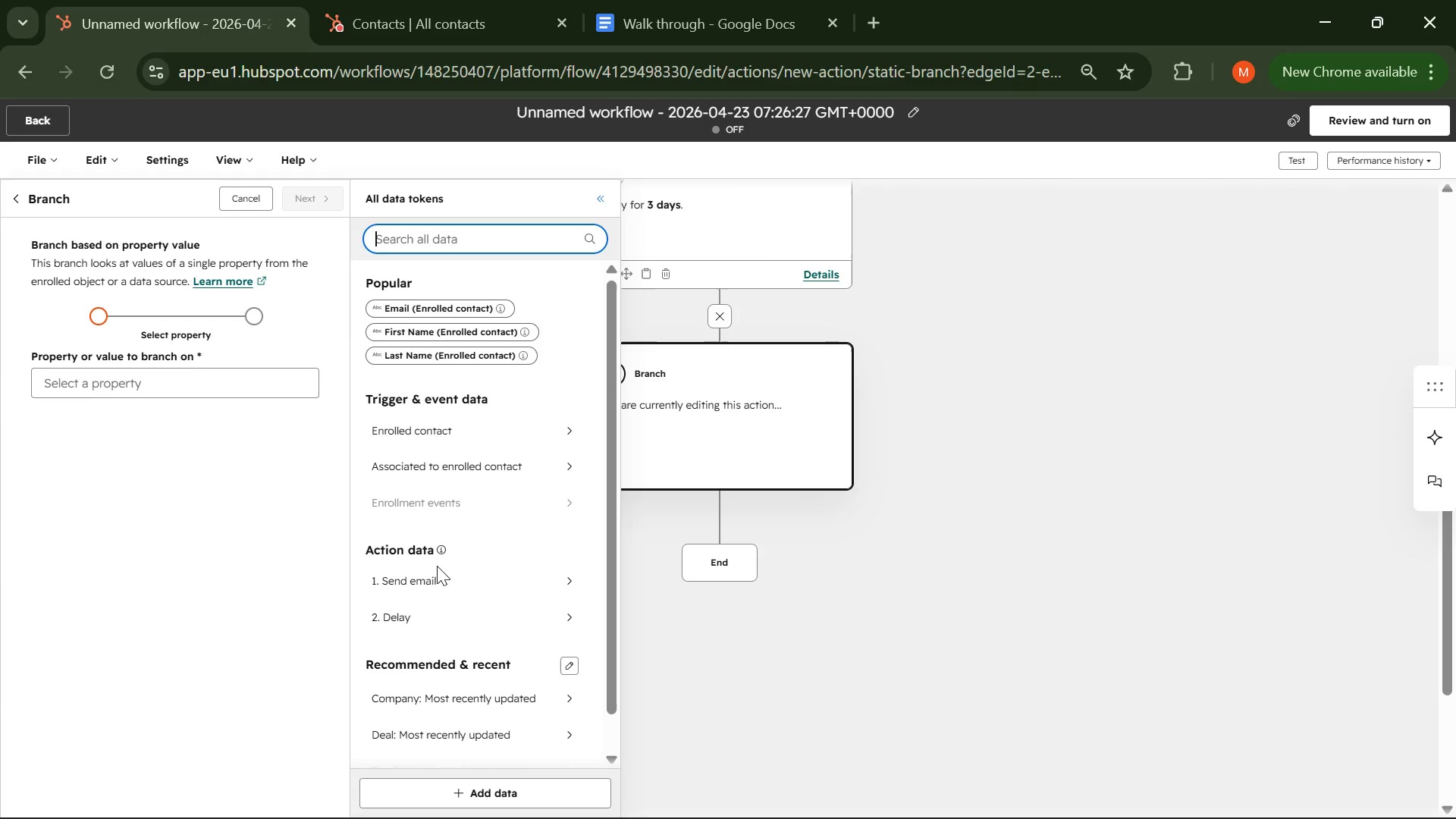 
left_click([437, 573])
 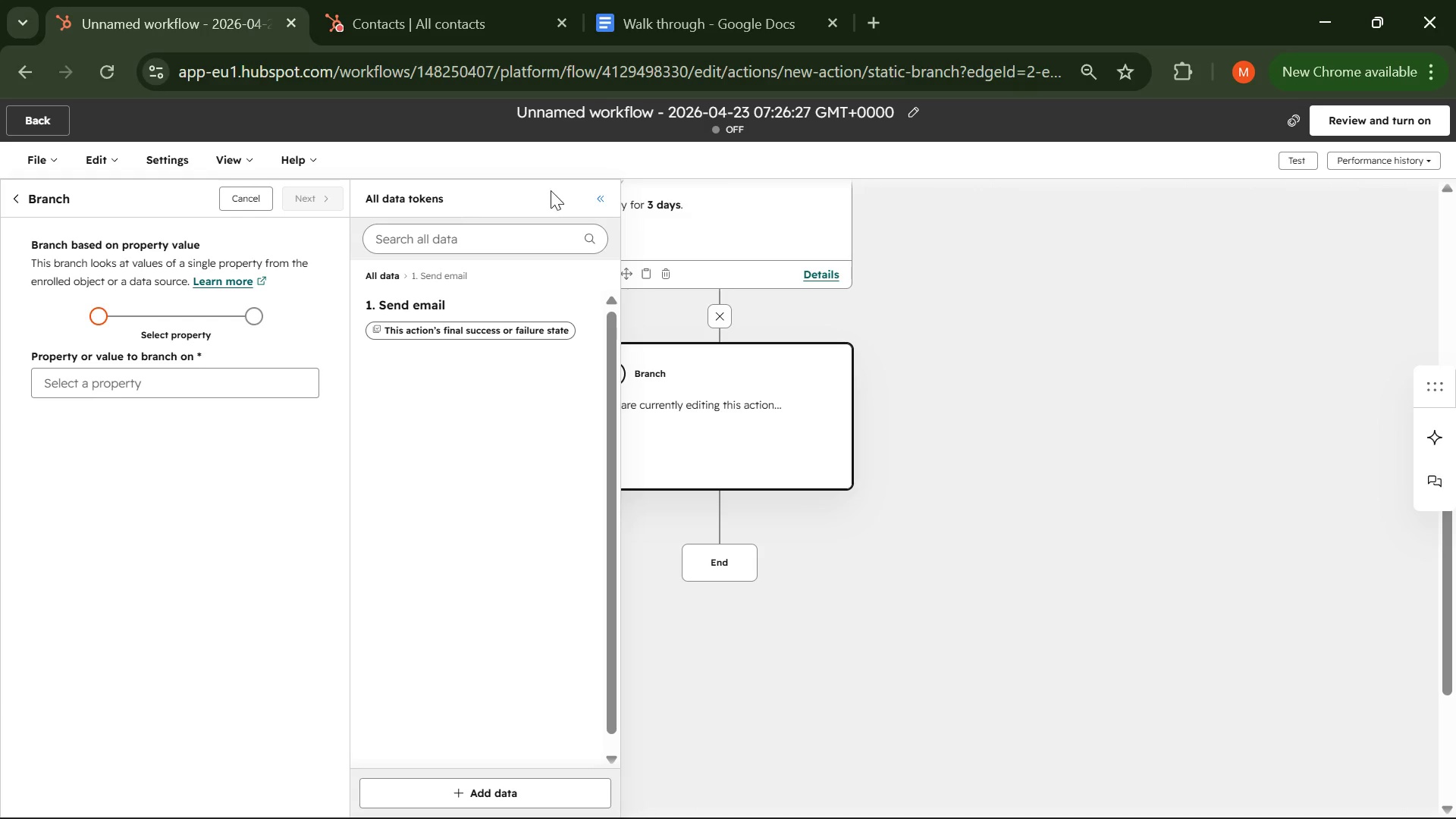 
wait(68.0)
 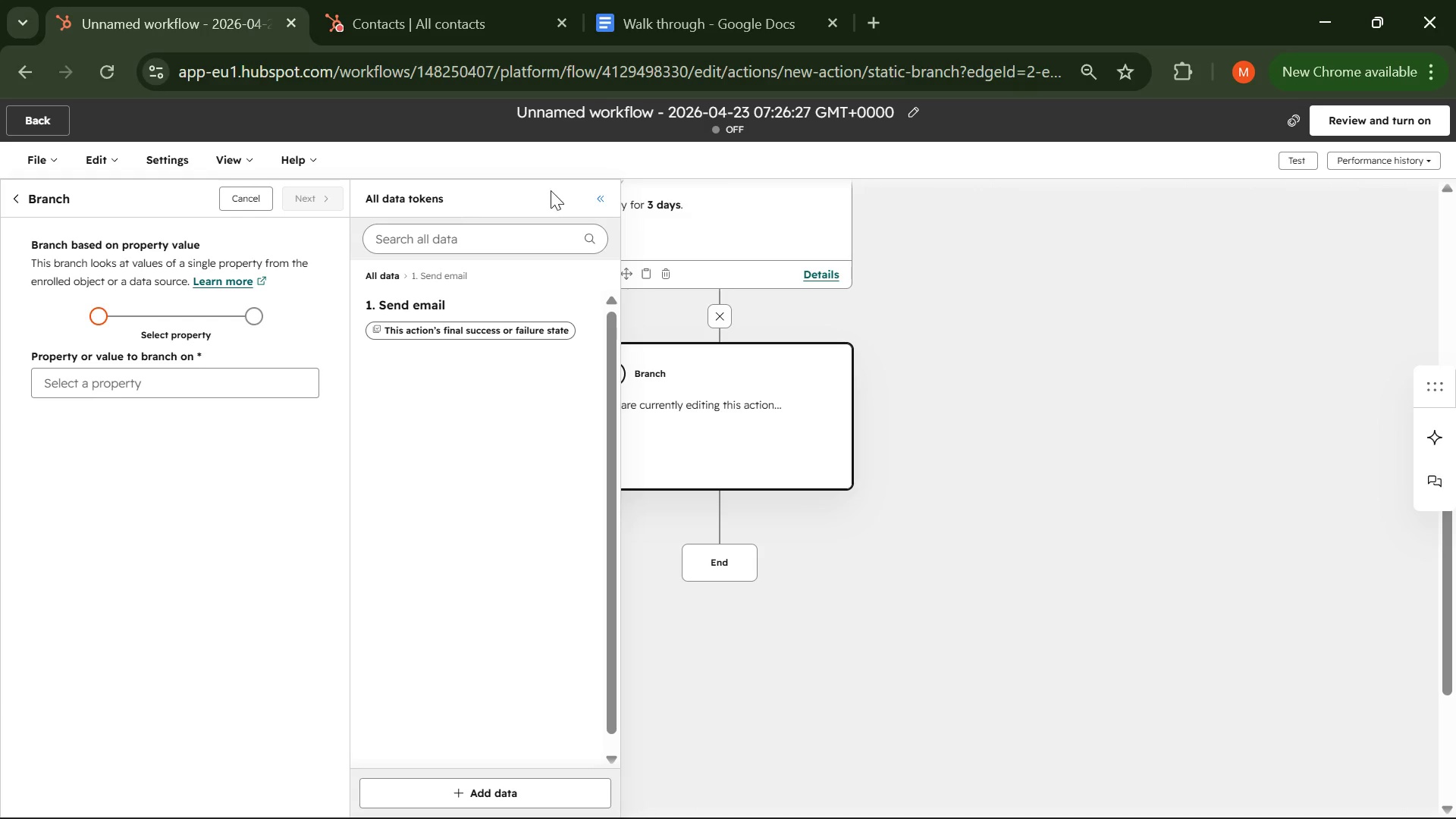 
left_click([601, 196])
 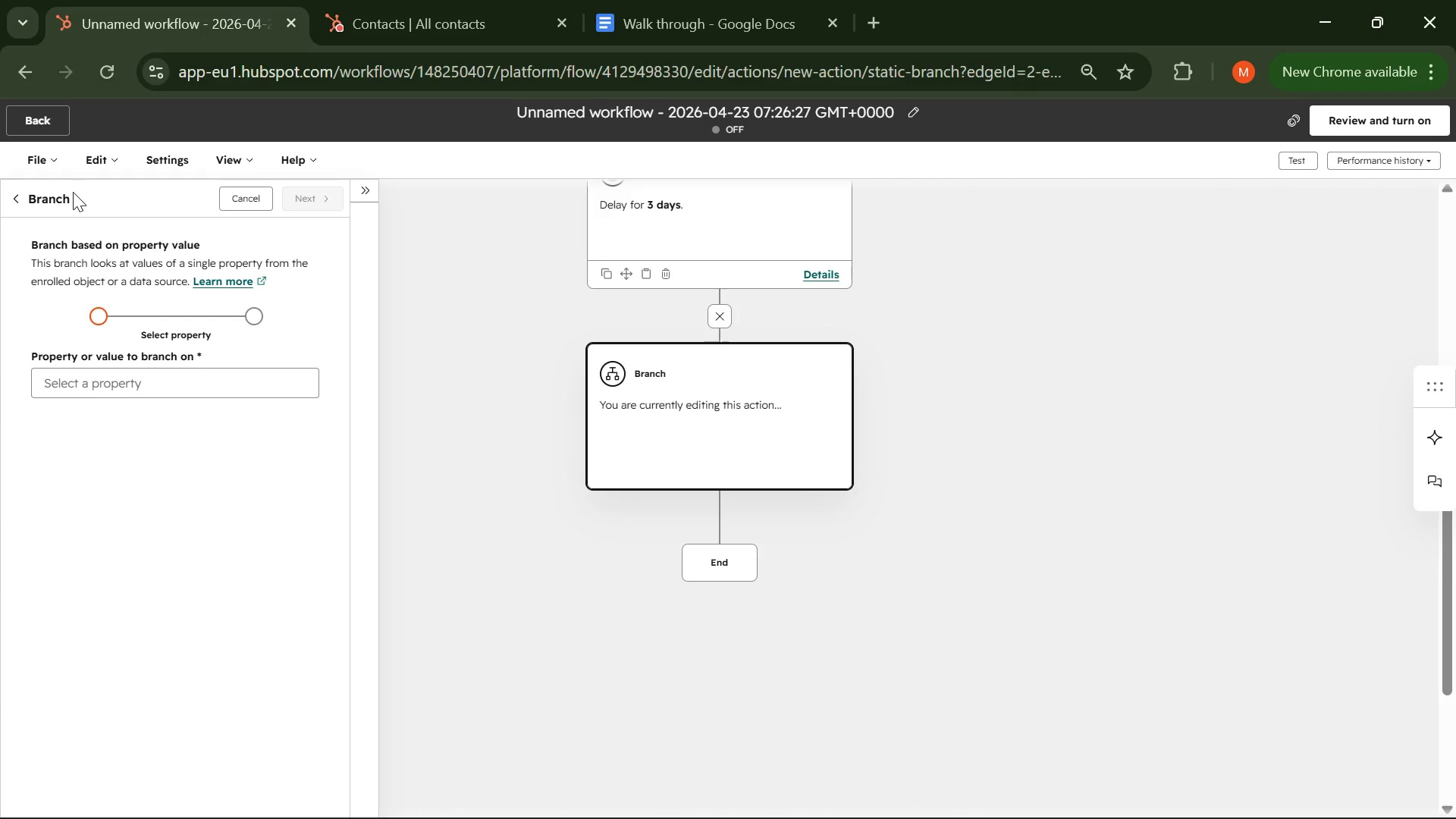 
left_click([18, 196])
 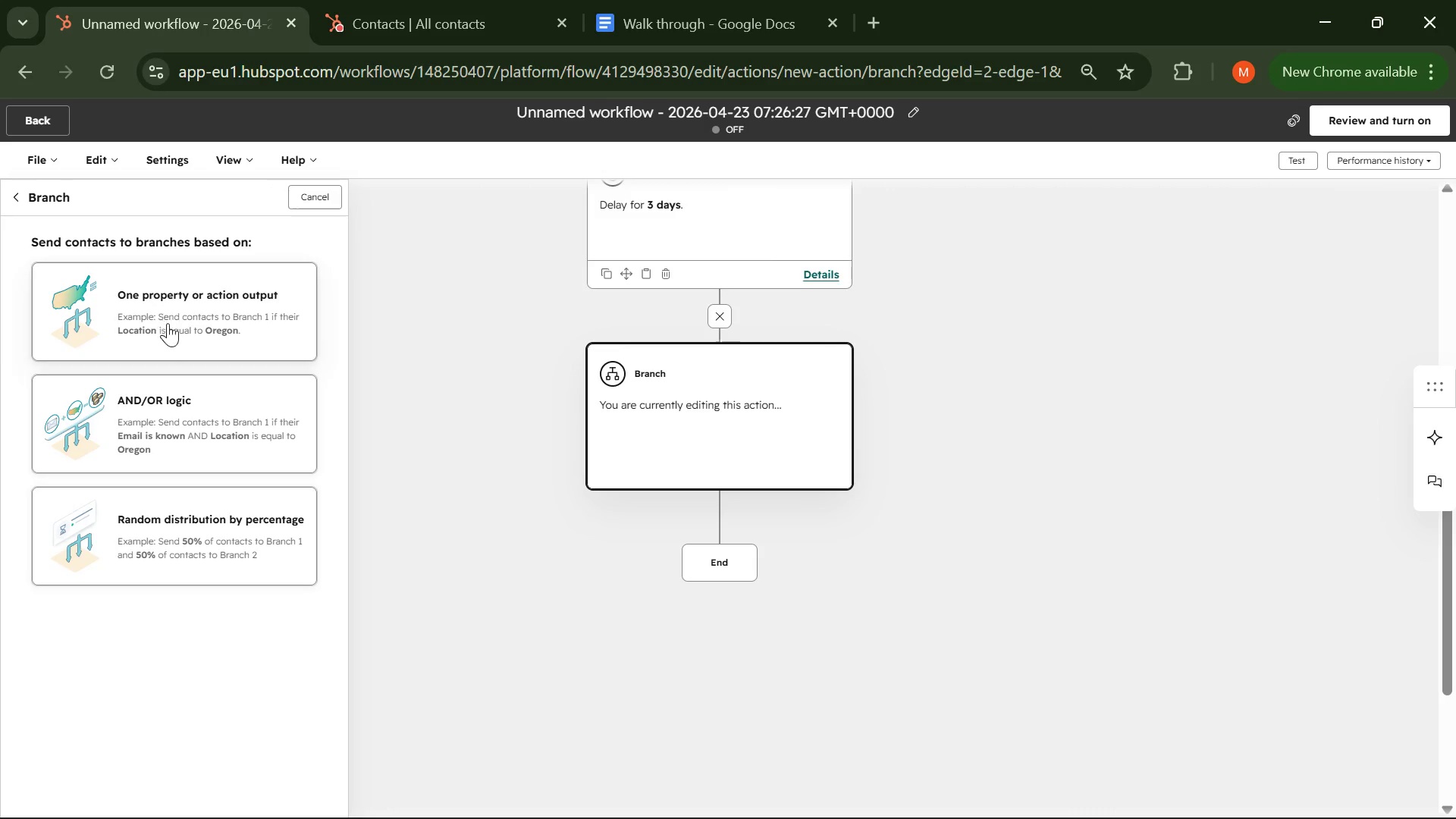 
left_click([170, 331])
 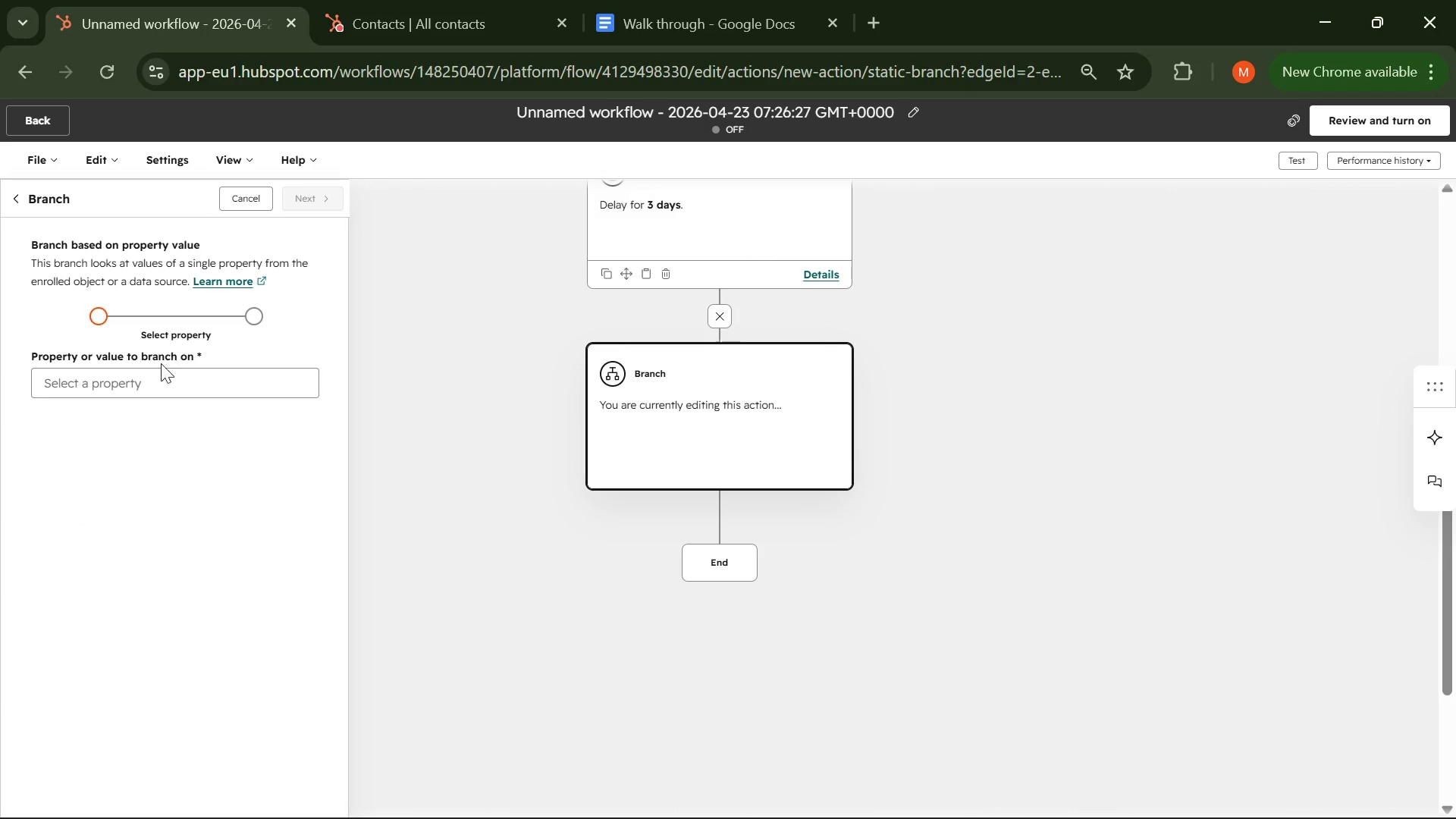 
left_click([154, 378])
 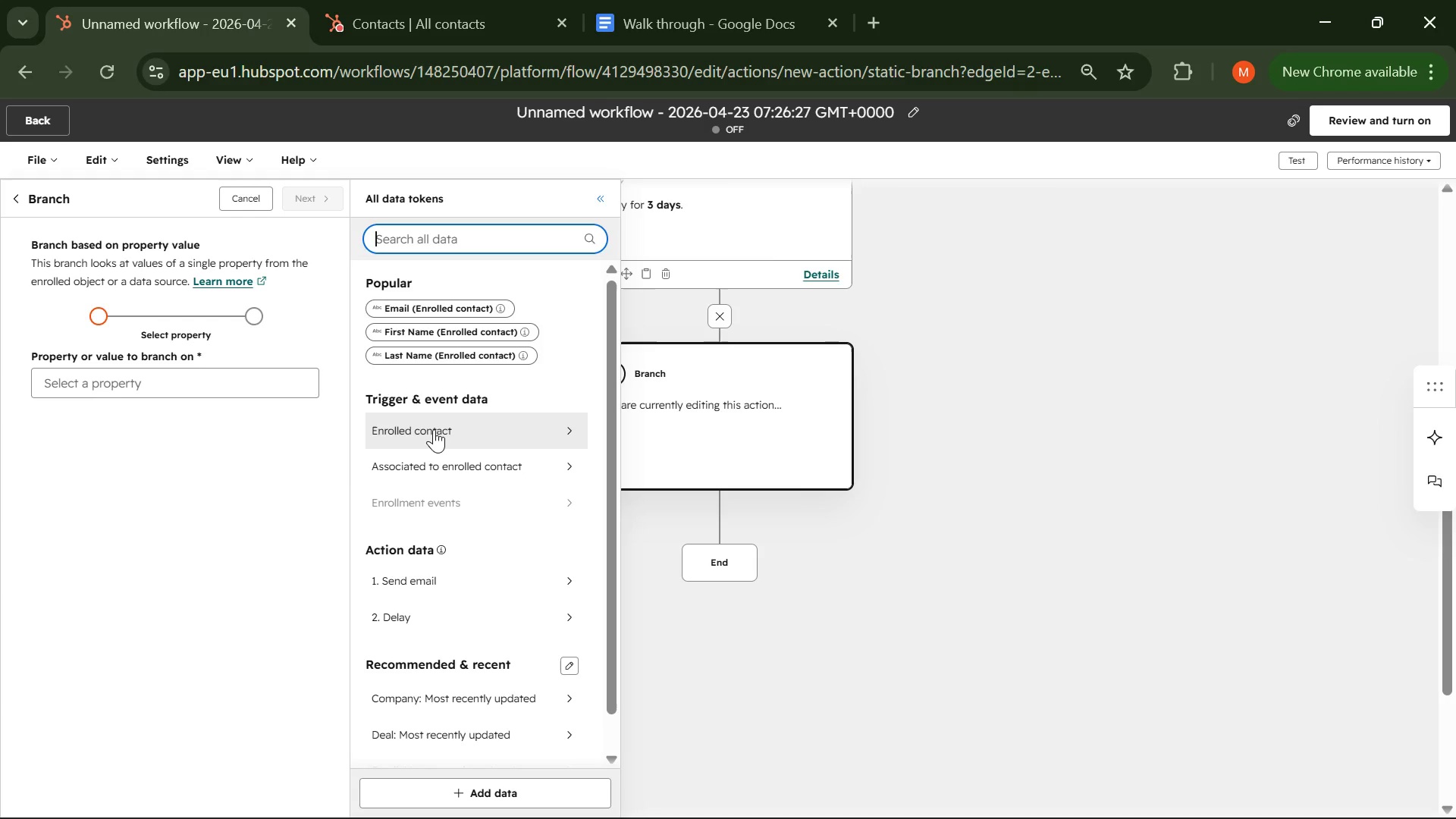 
wait(75.12)
 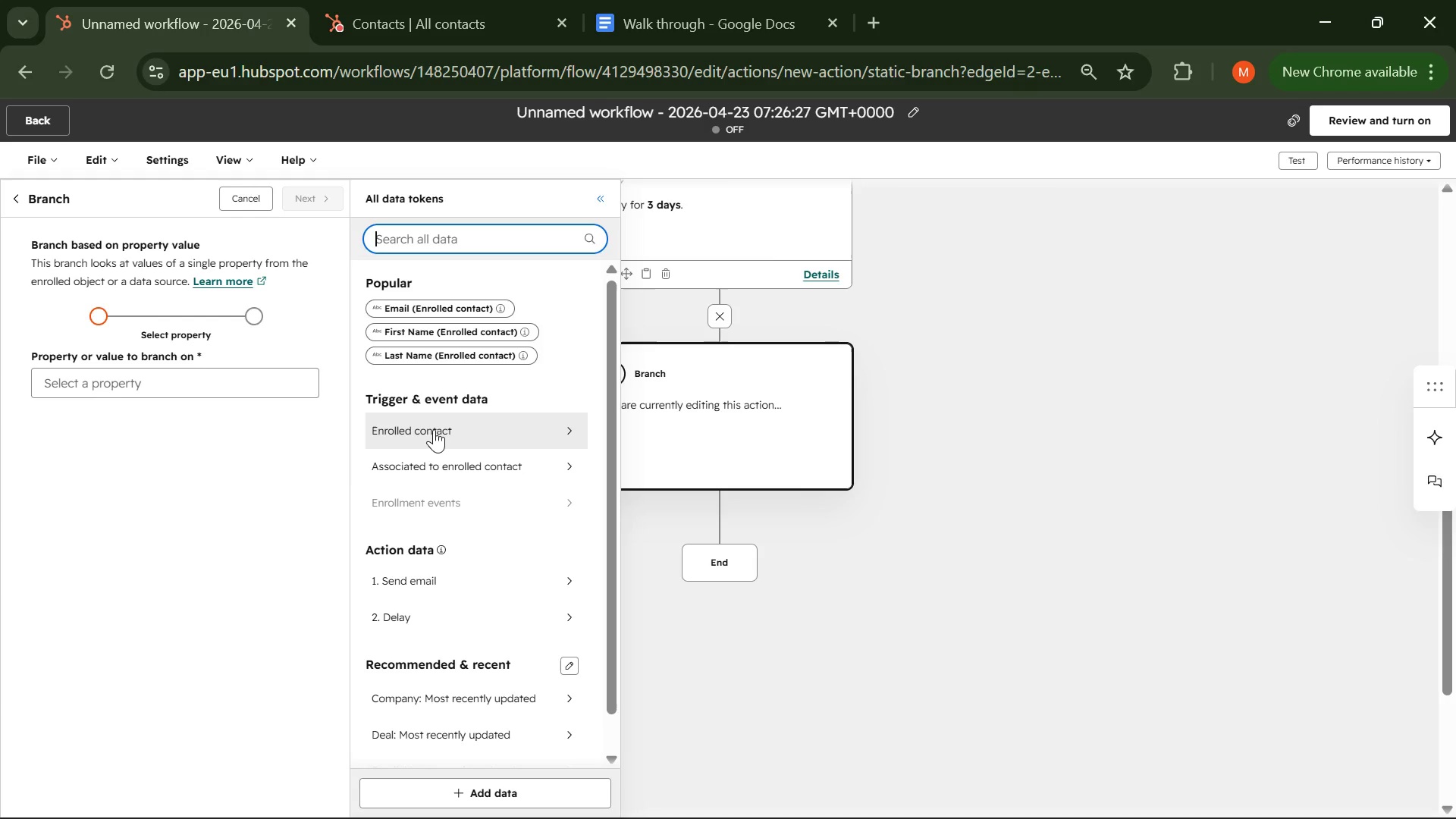 
left_click([434, 428])
 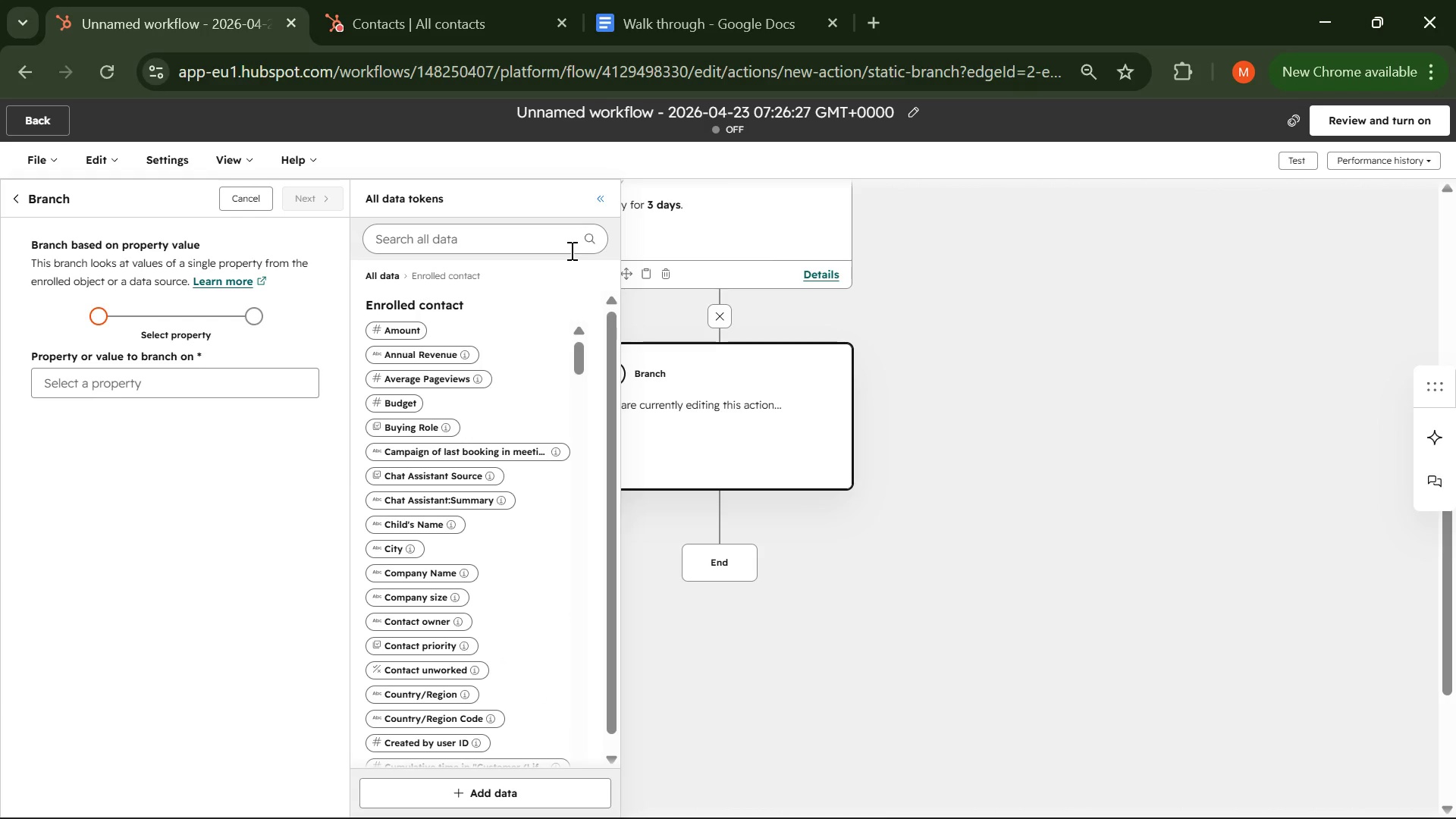 
wait(50.66)
 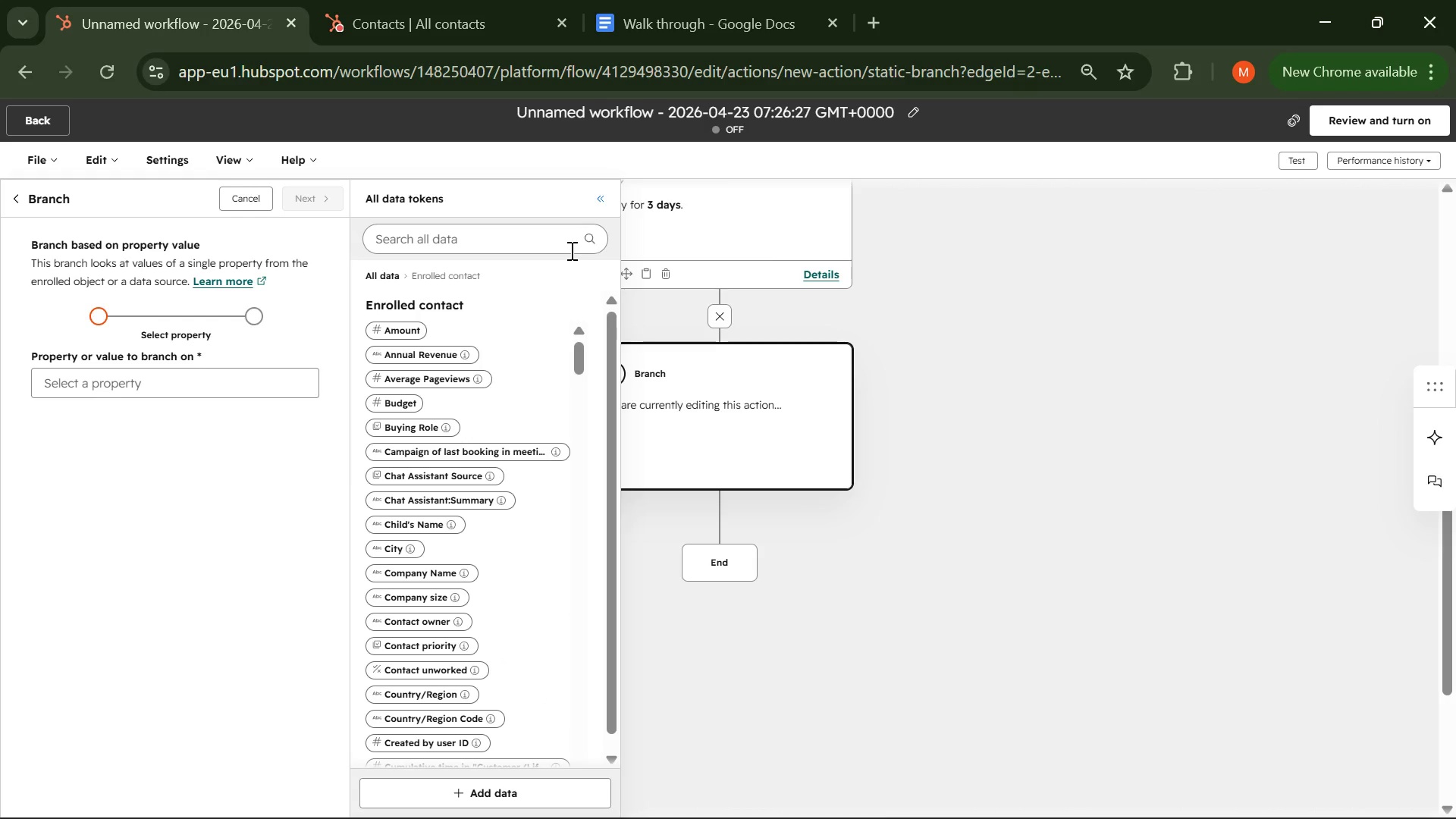 
left_click([504, 246])
 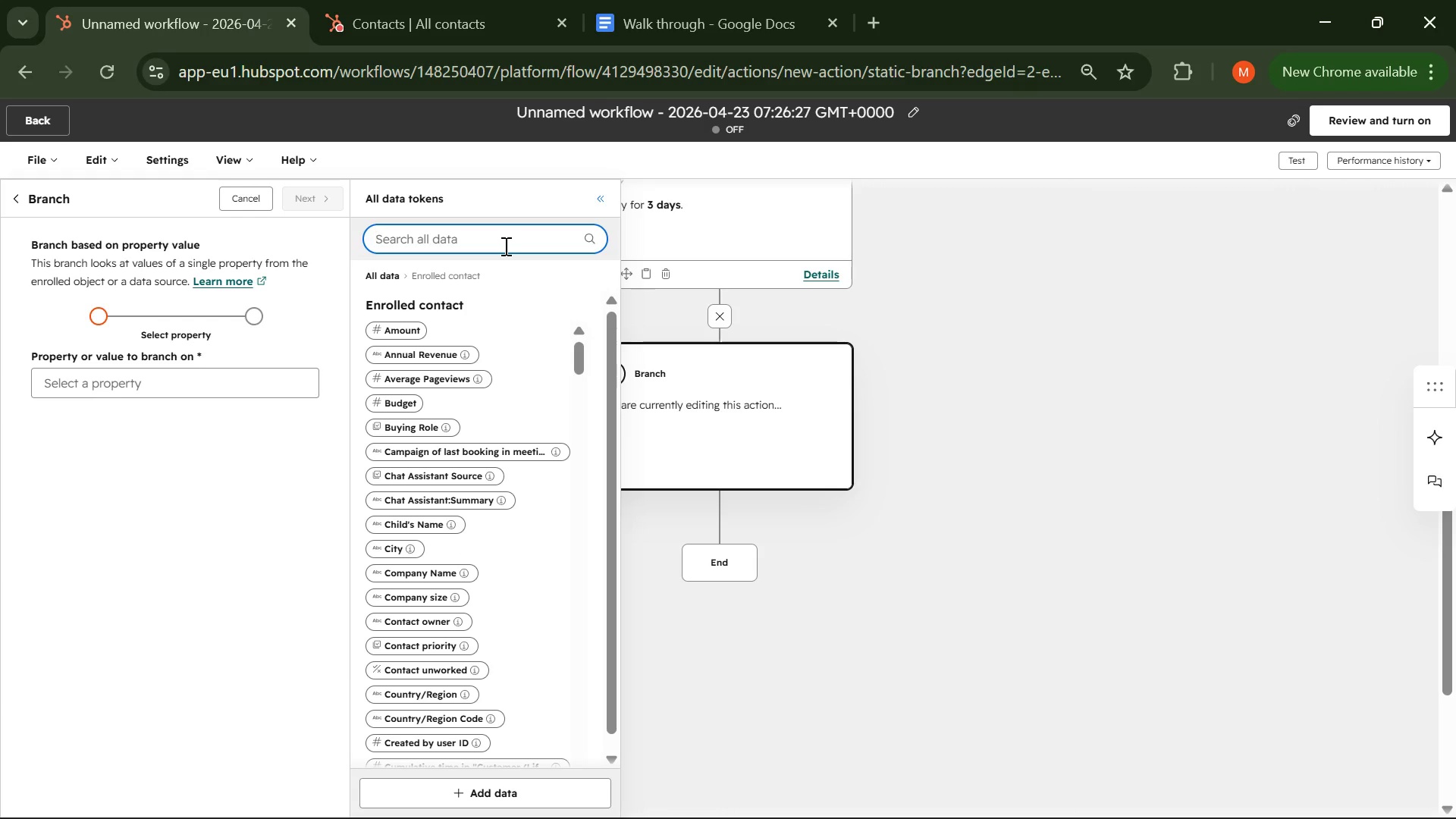 
type(Marketing)
 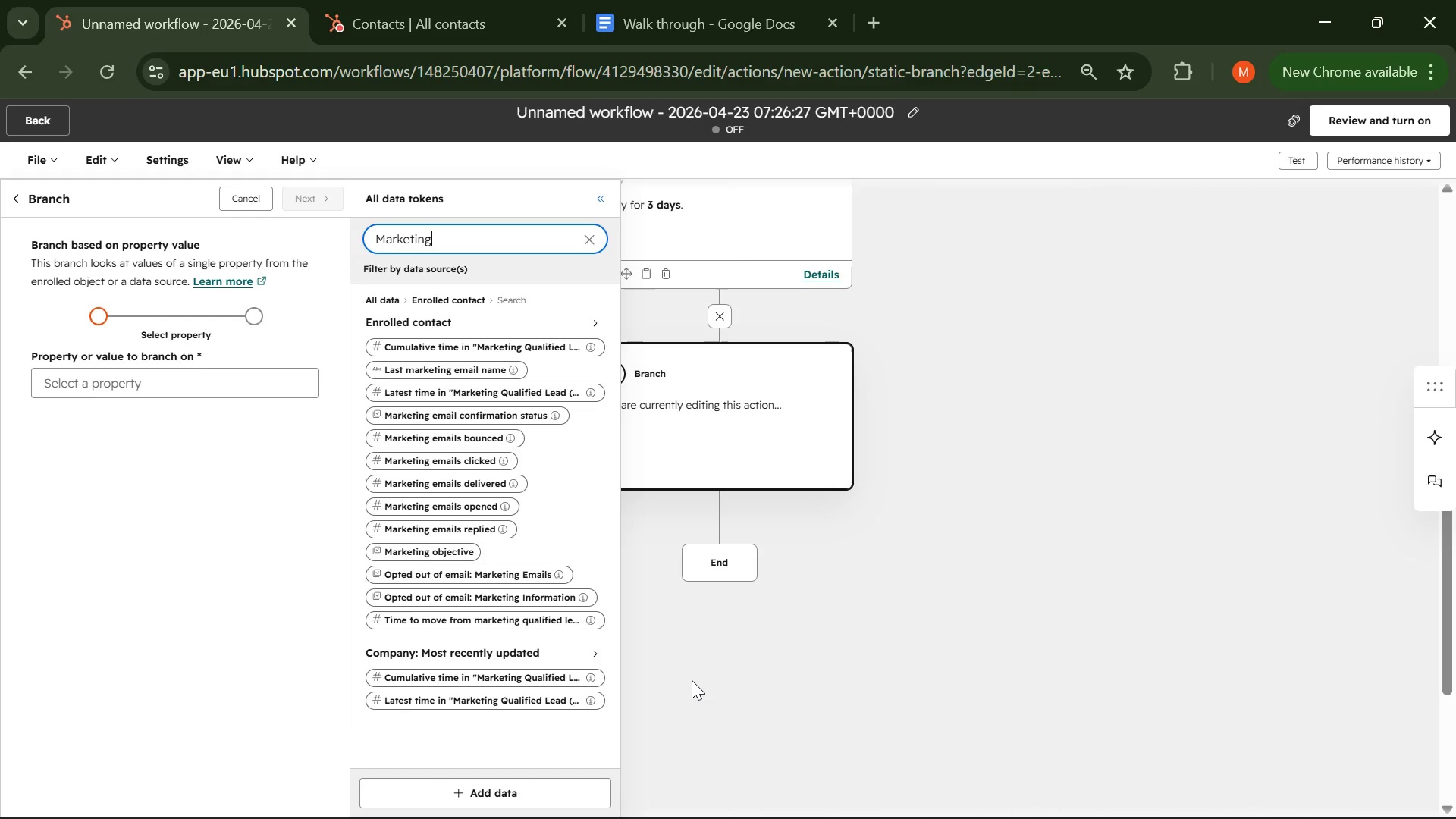 
wait(38.22)
 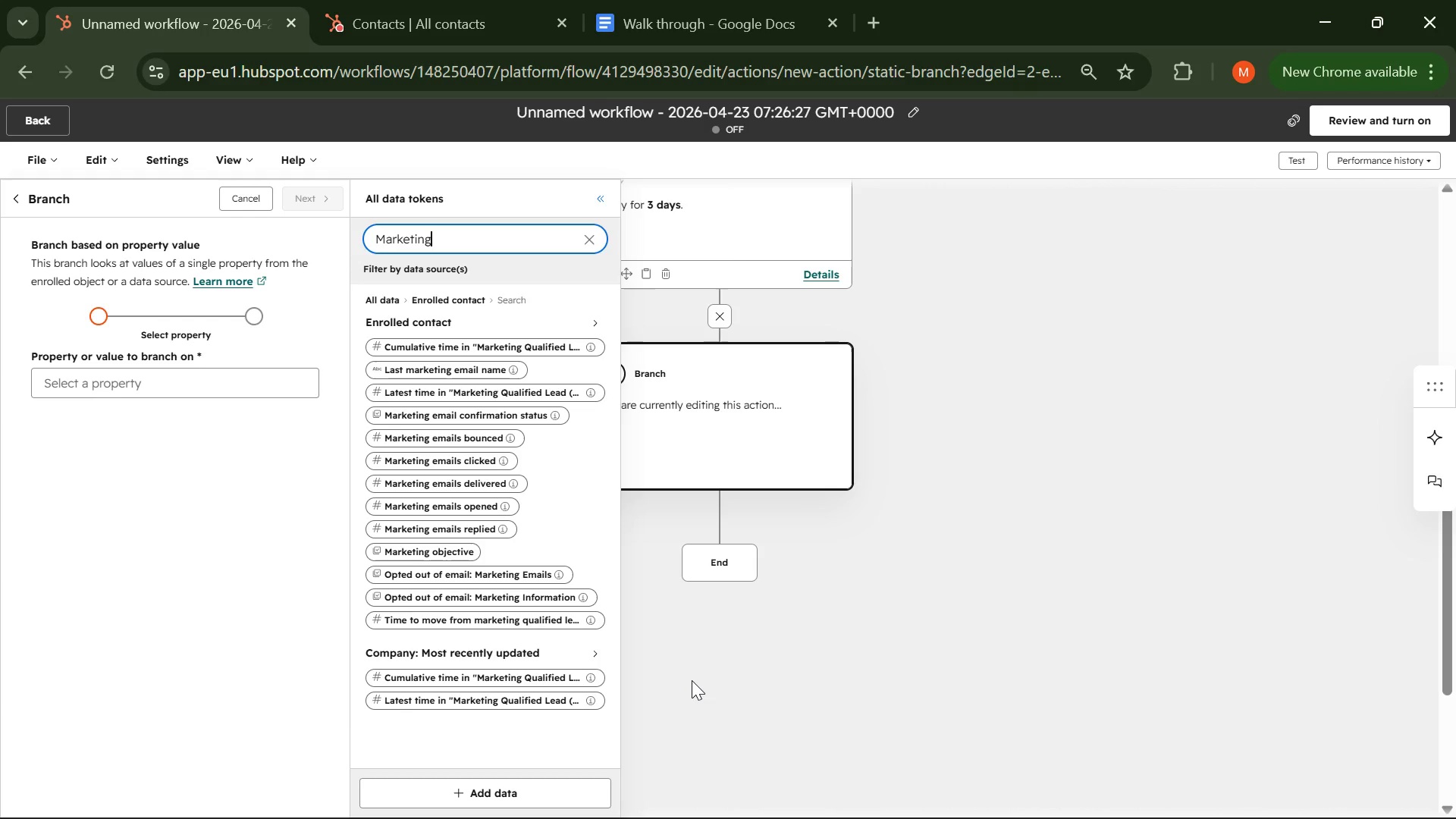 
left_click([441, 460])
 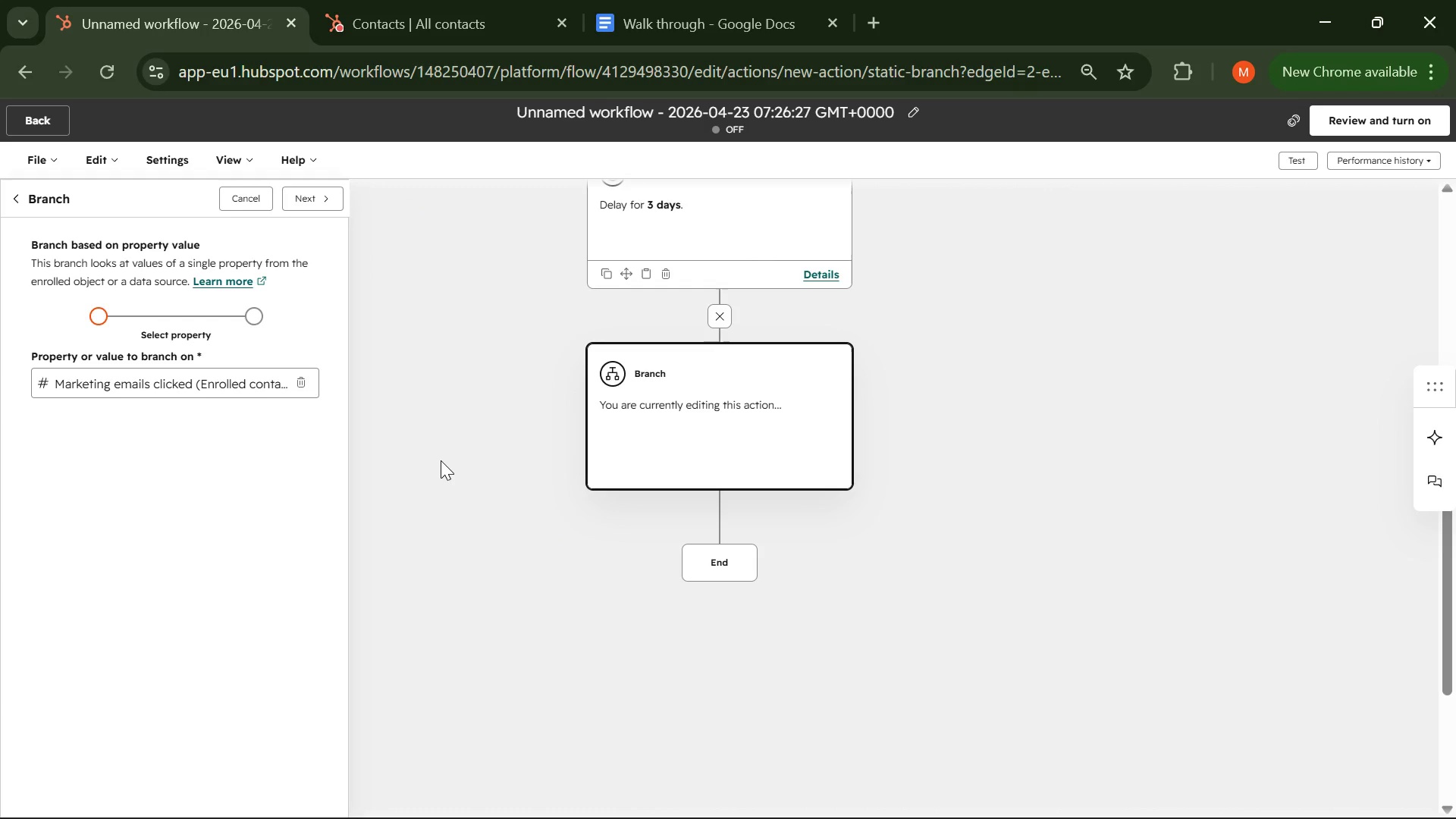 
wait(47.0)
 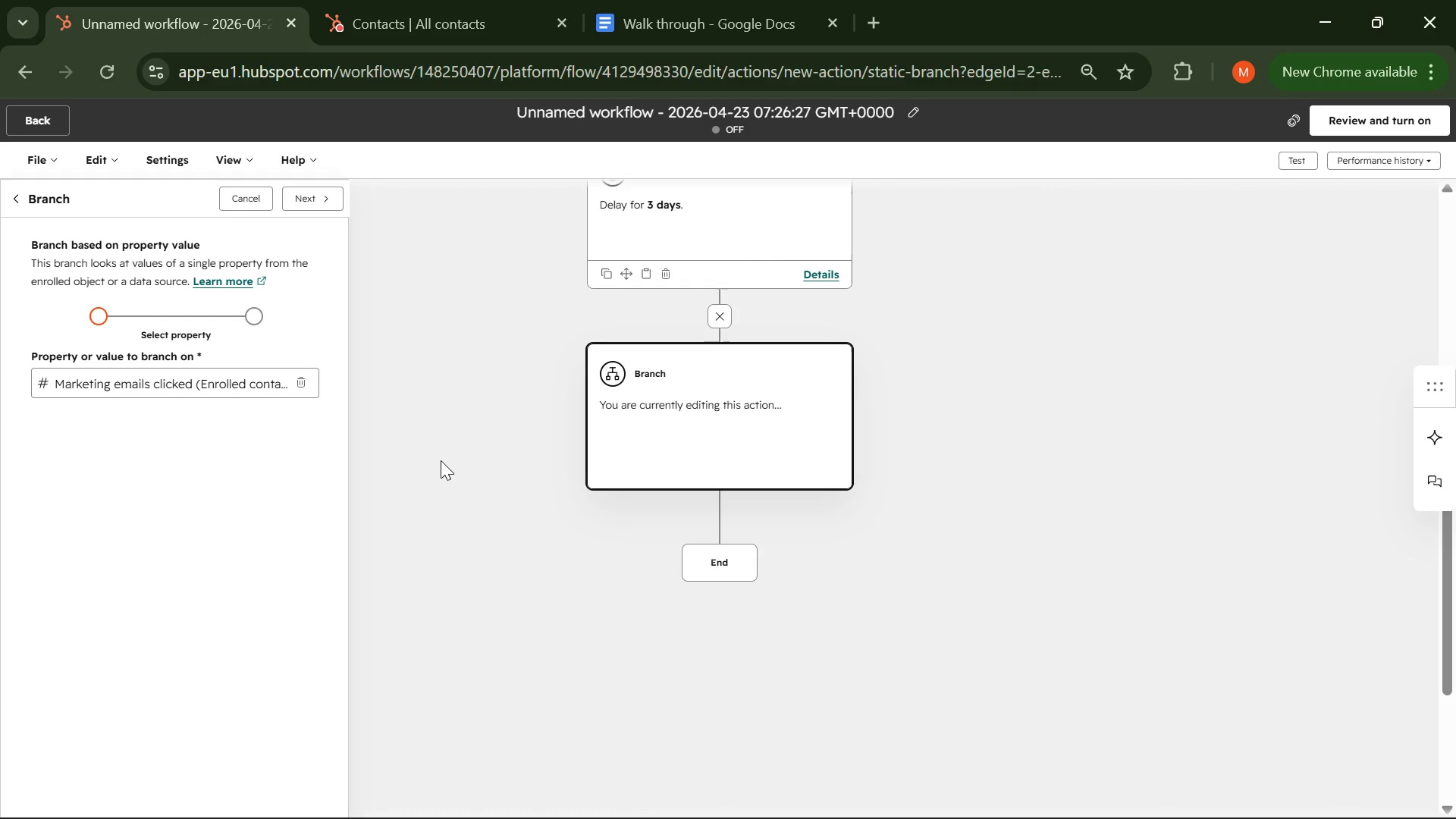 
left_click([303, 202])
 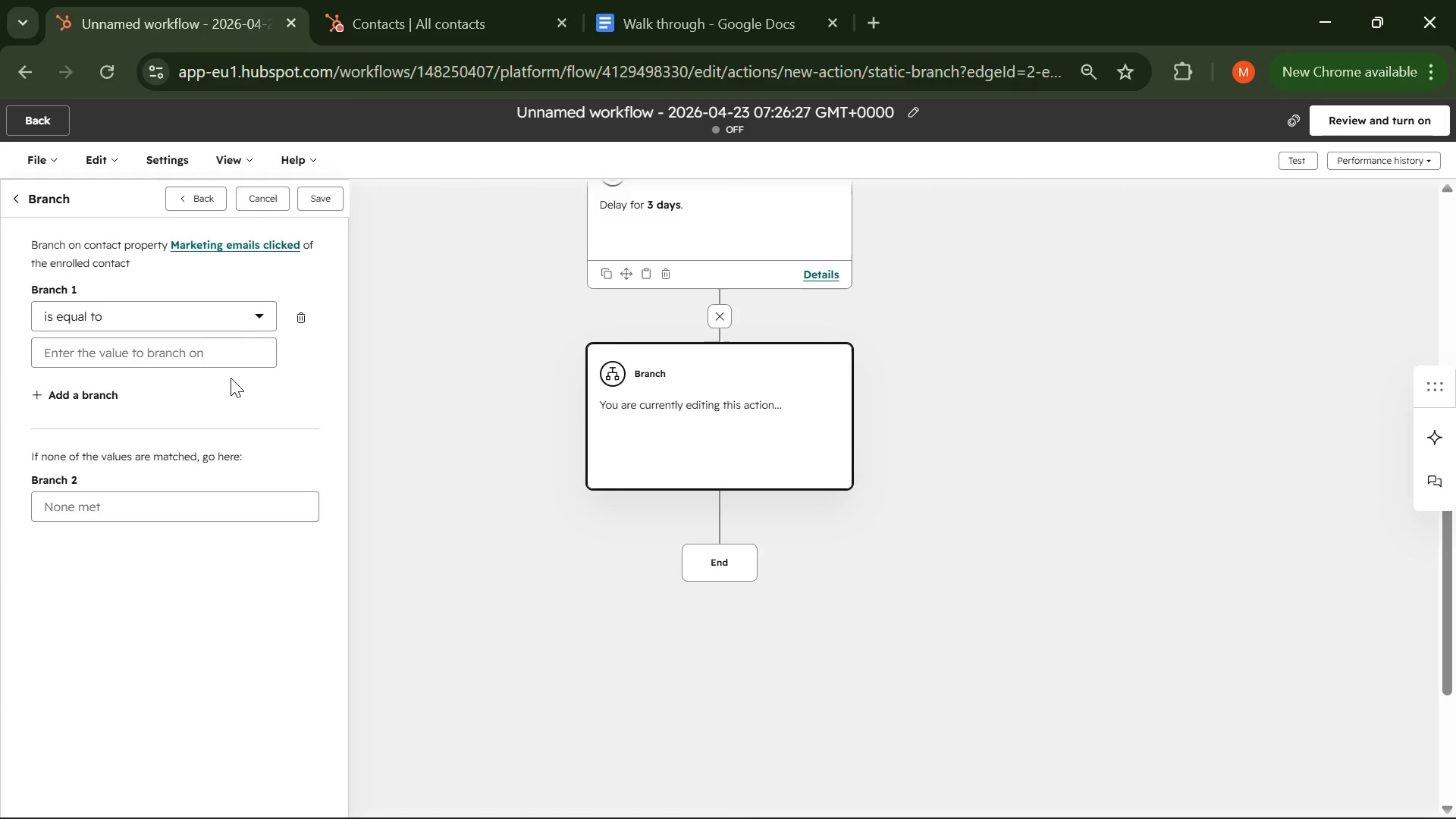 
wait(42.98)
 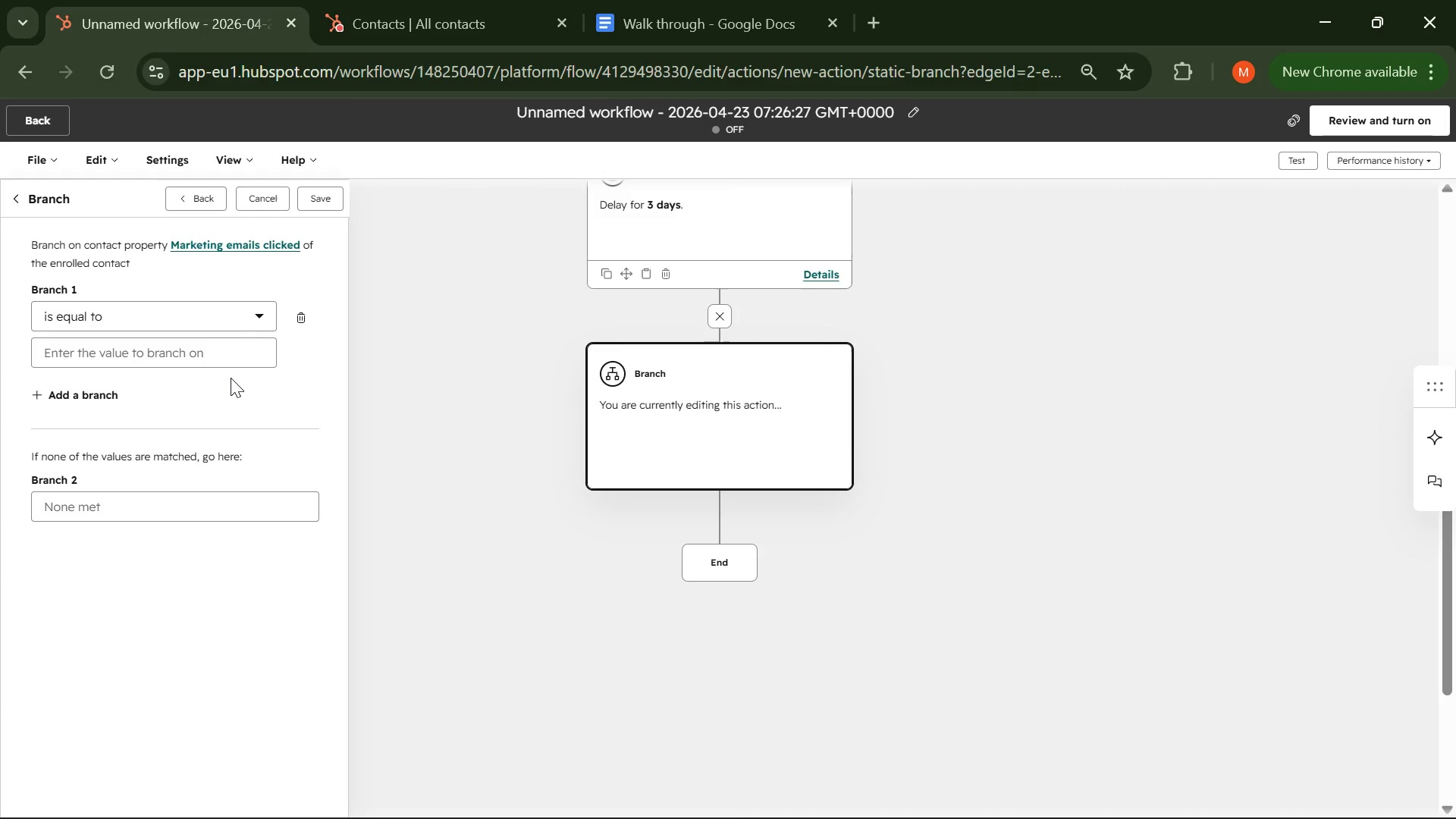 
left_click([154, 347])
 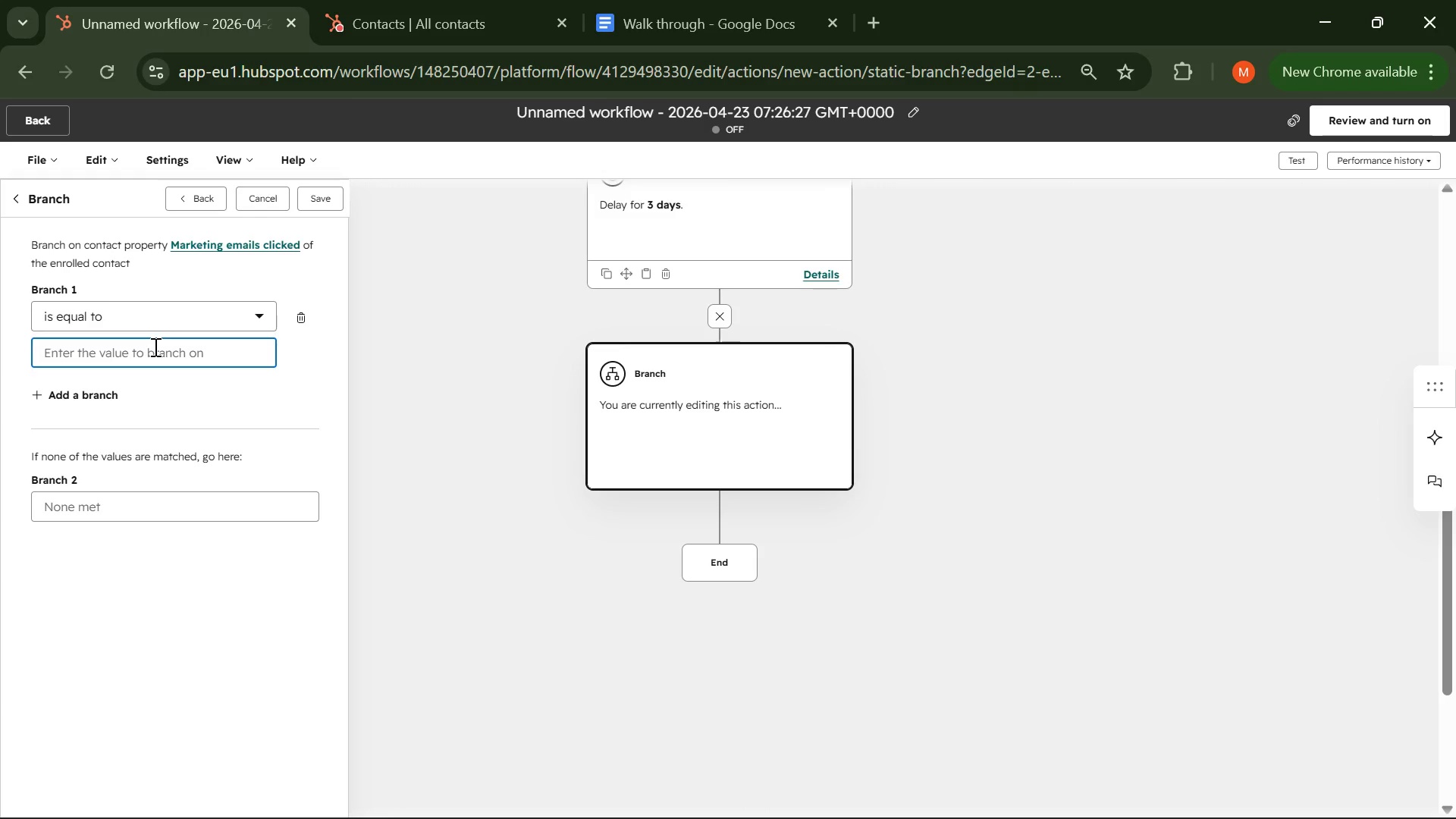 
key(1)
 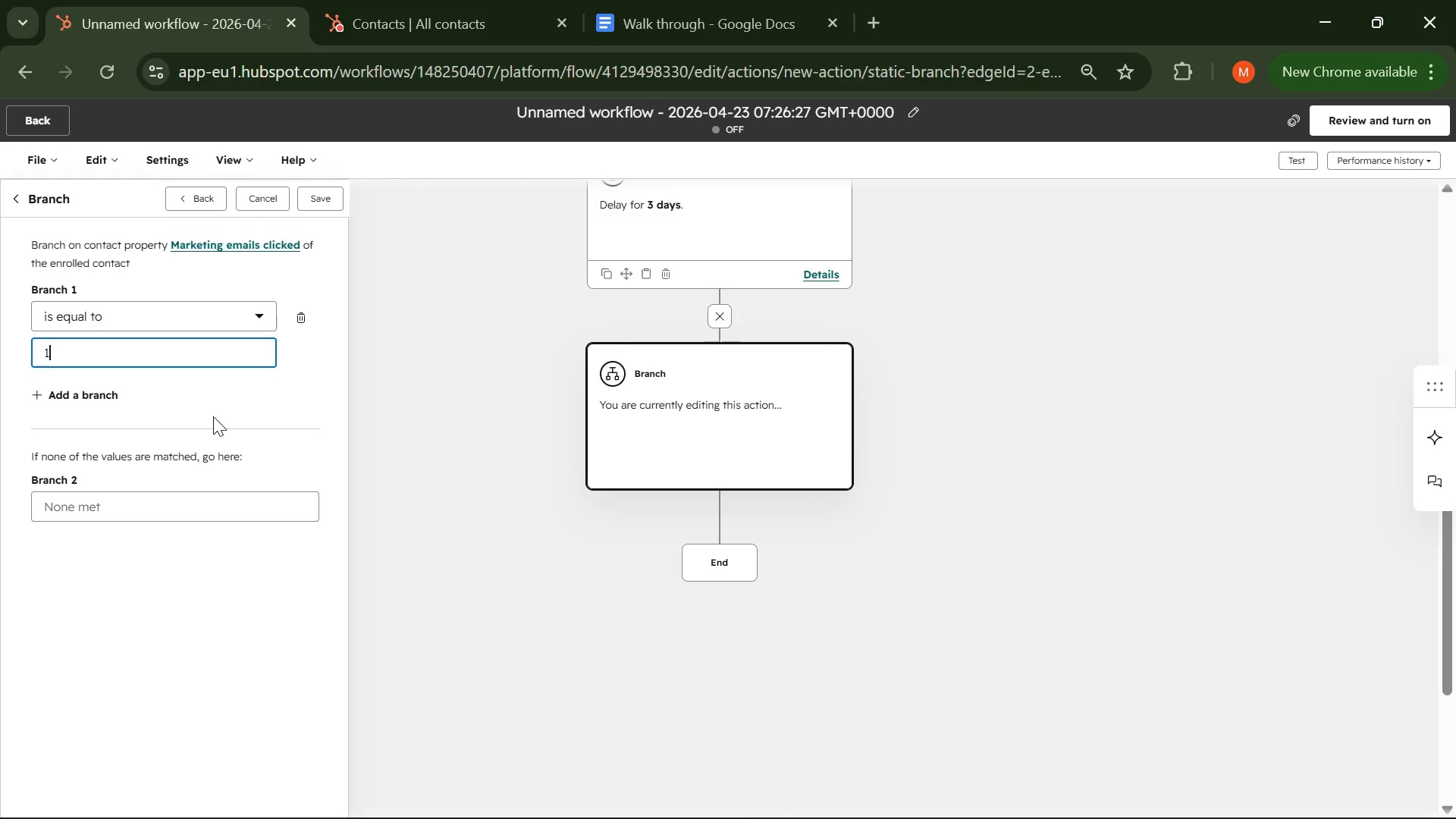 
wait(6.16)
 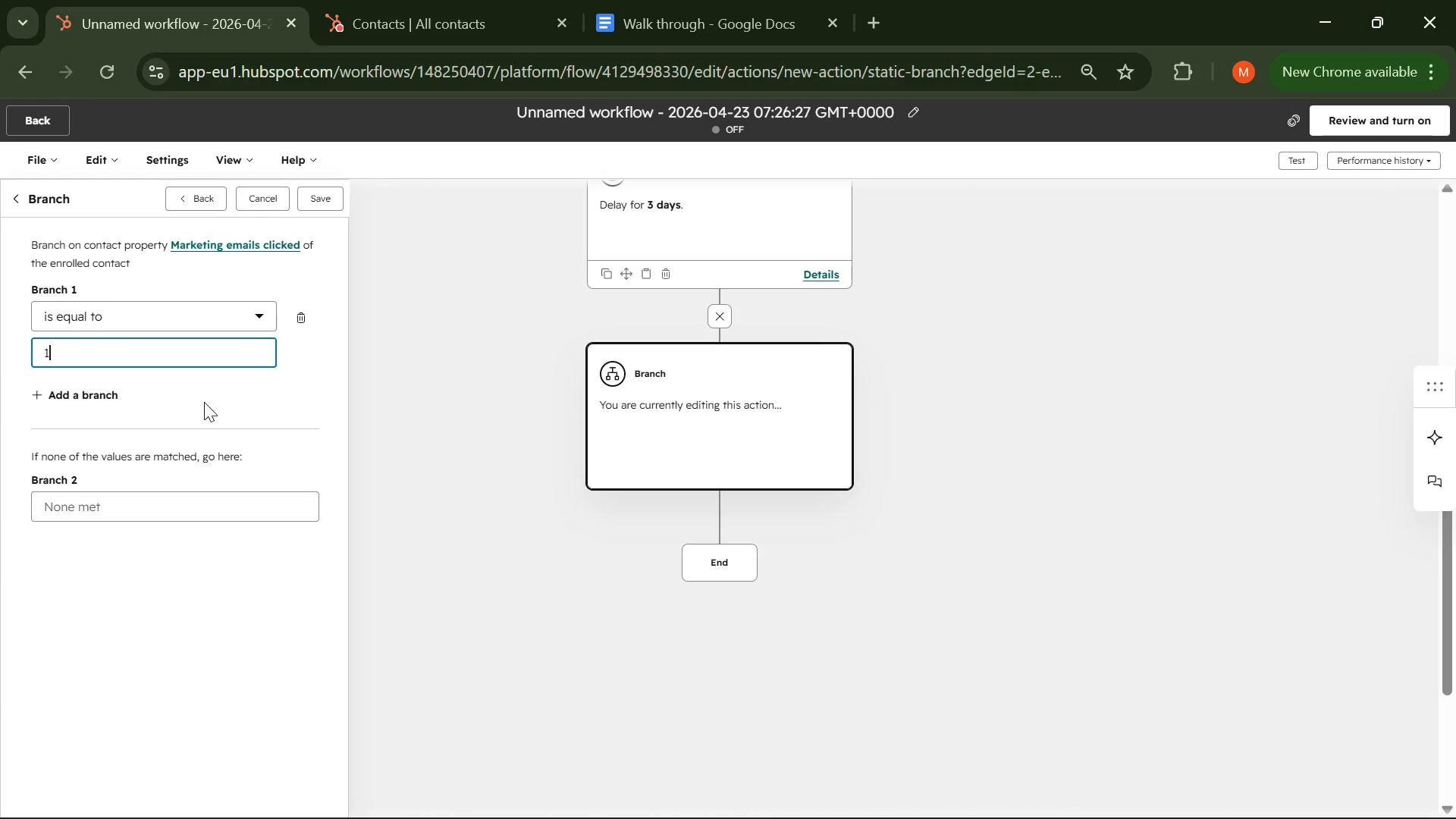 
left_click([323, 197])
 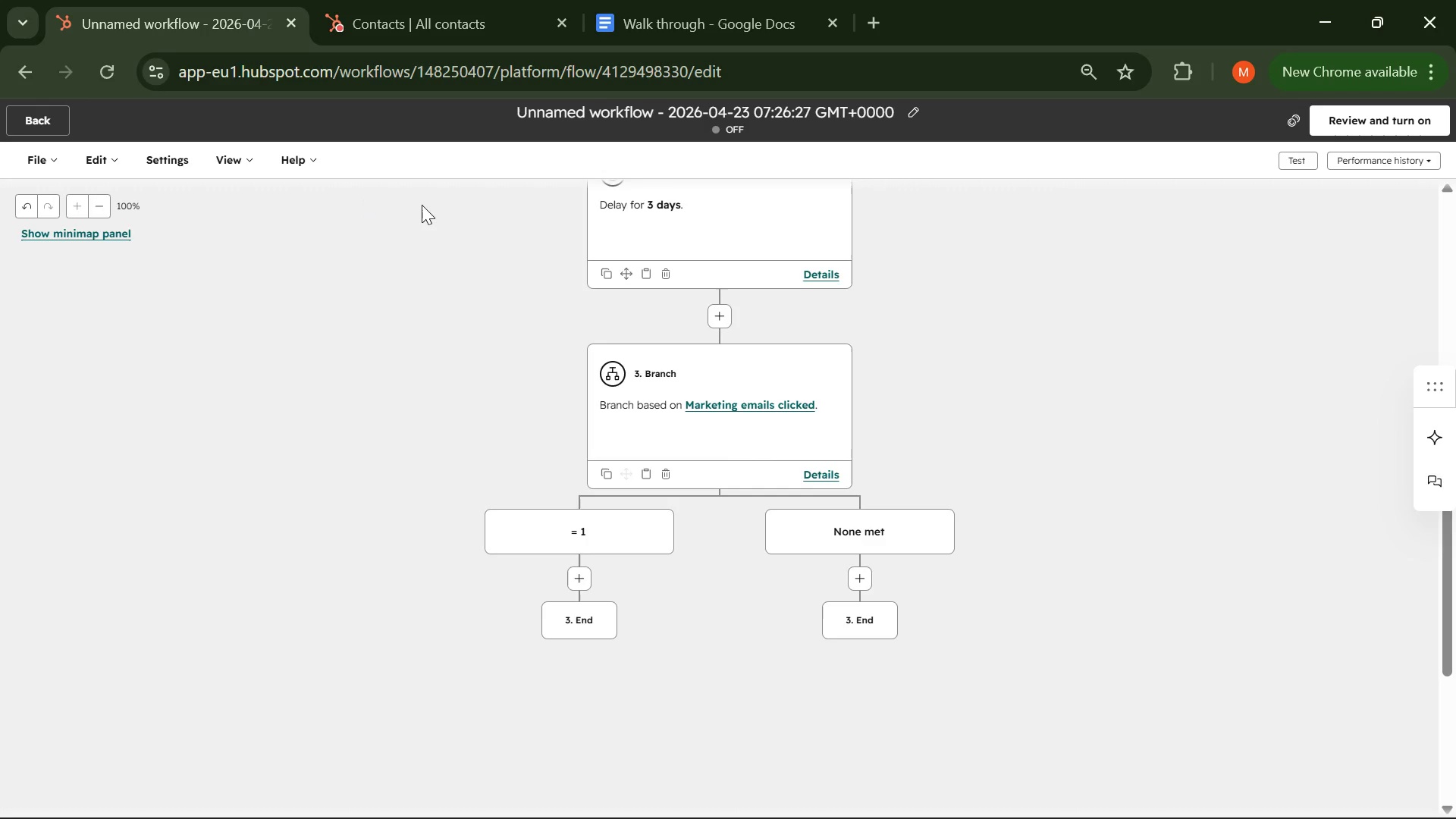 
wait(79.53)
 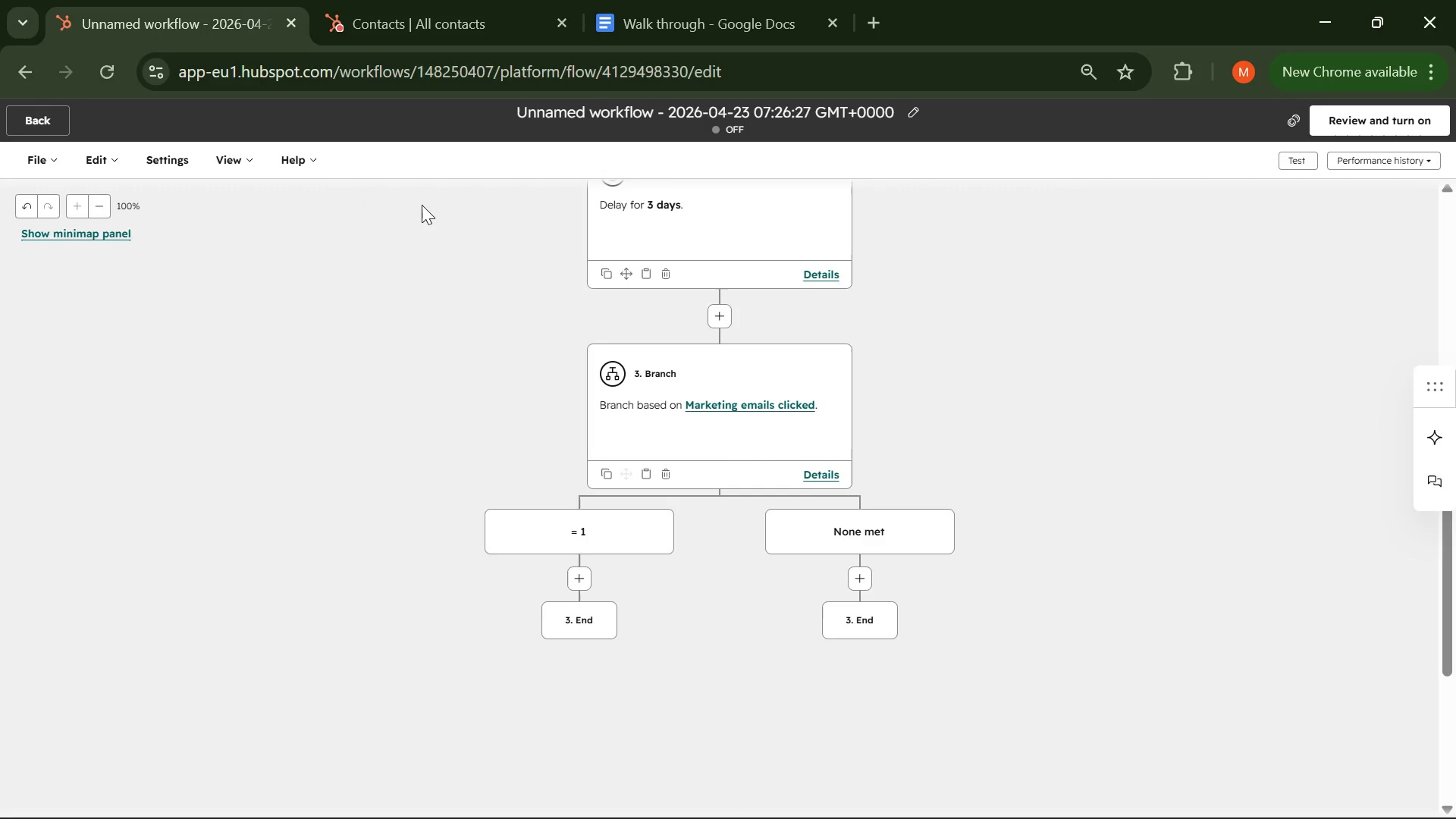 
left_click([579, 583])
 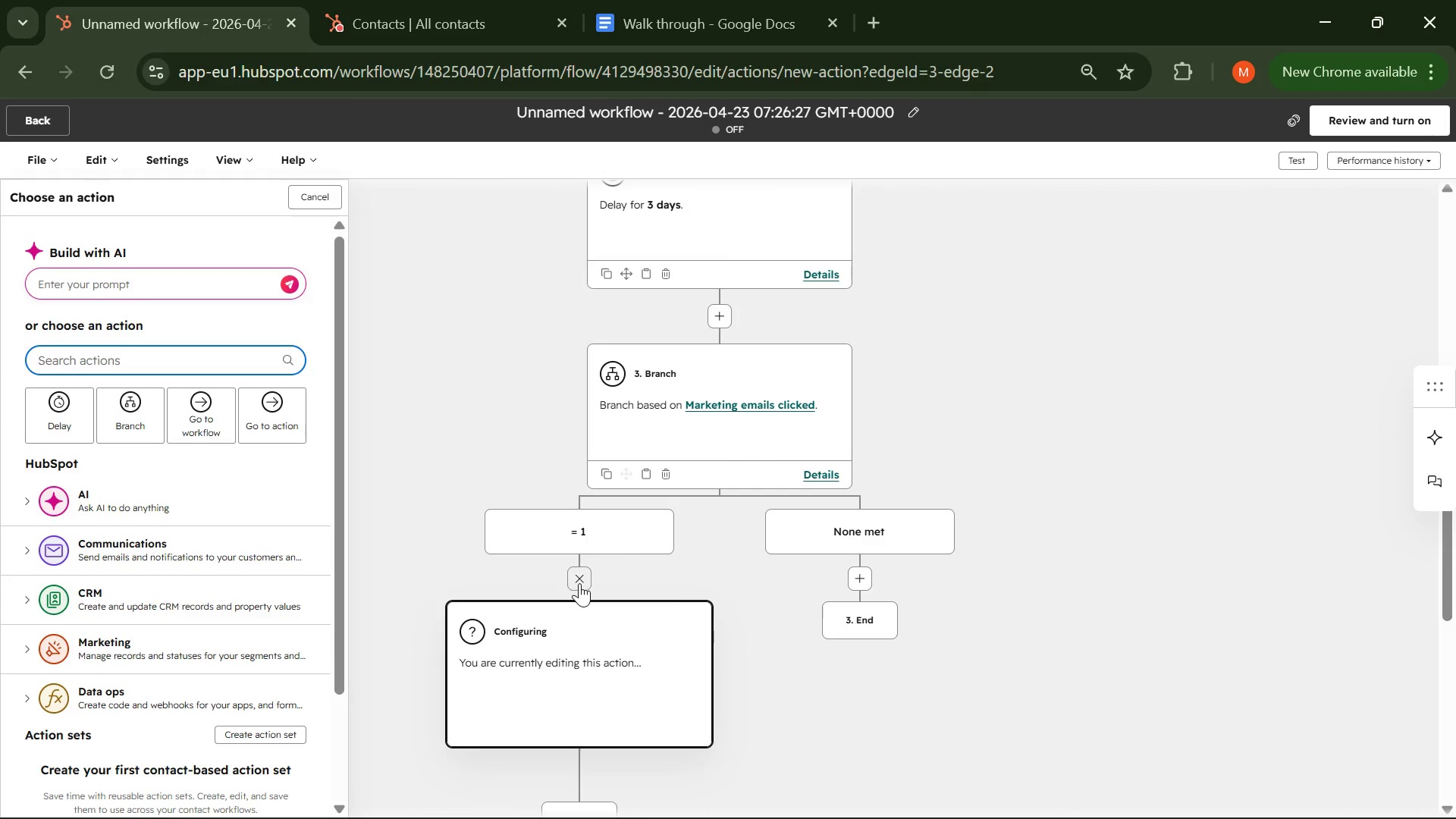 
scroll: coordinate [579, 553], scroll_direction: down, amount: 1.0
 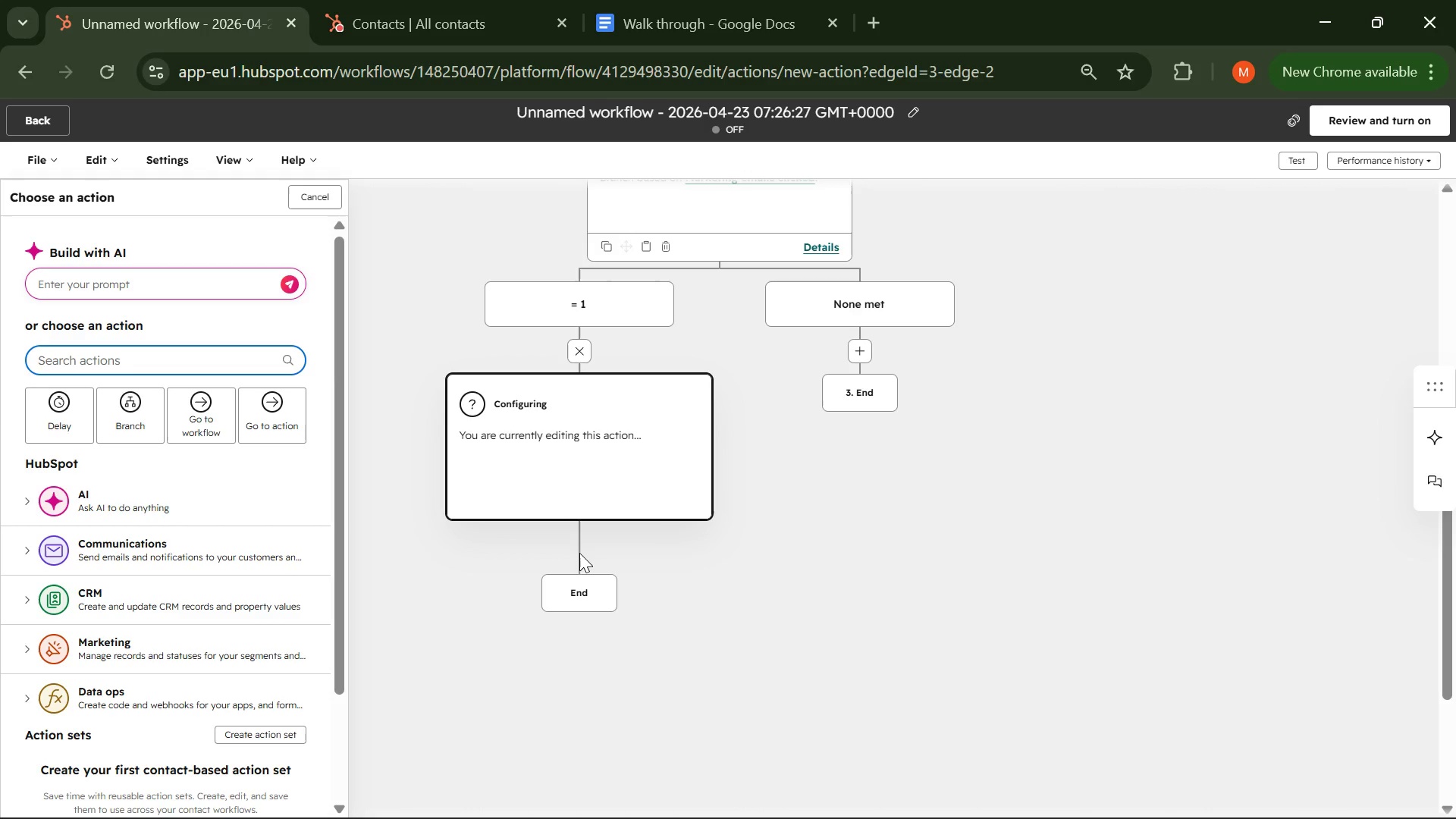 
wait(24.86)
 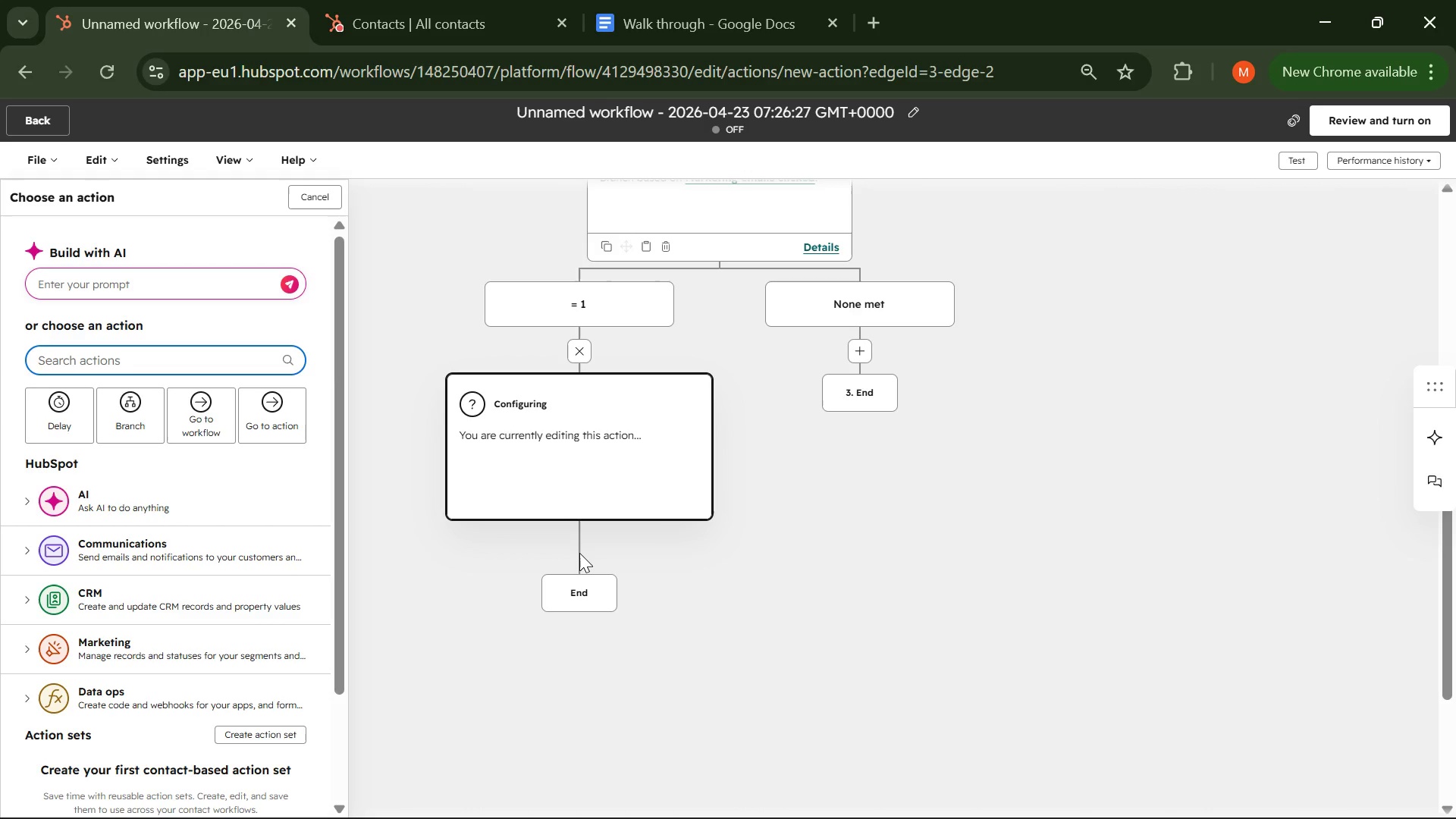 
left_click([984, 799])